 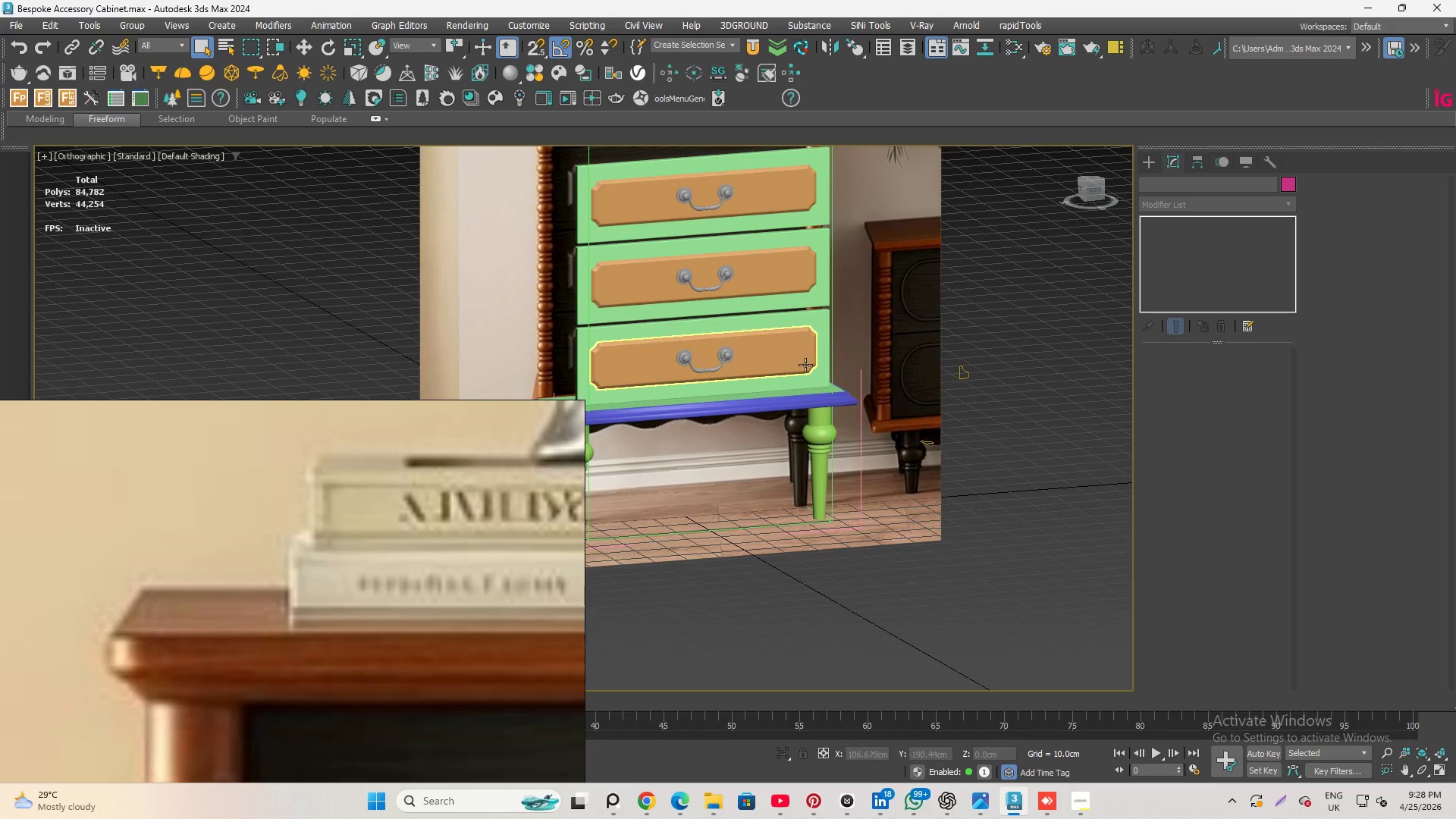 
scroll: coordinate [802, 382], scroll_direction: none, amount: 0.0
 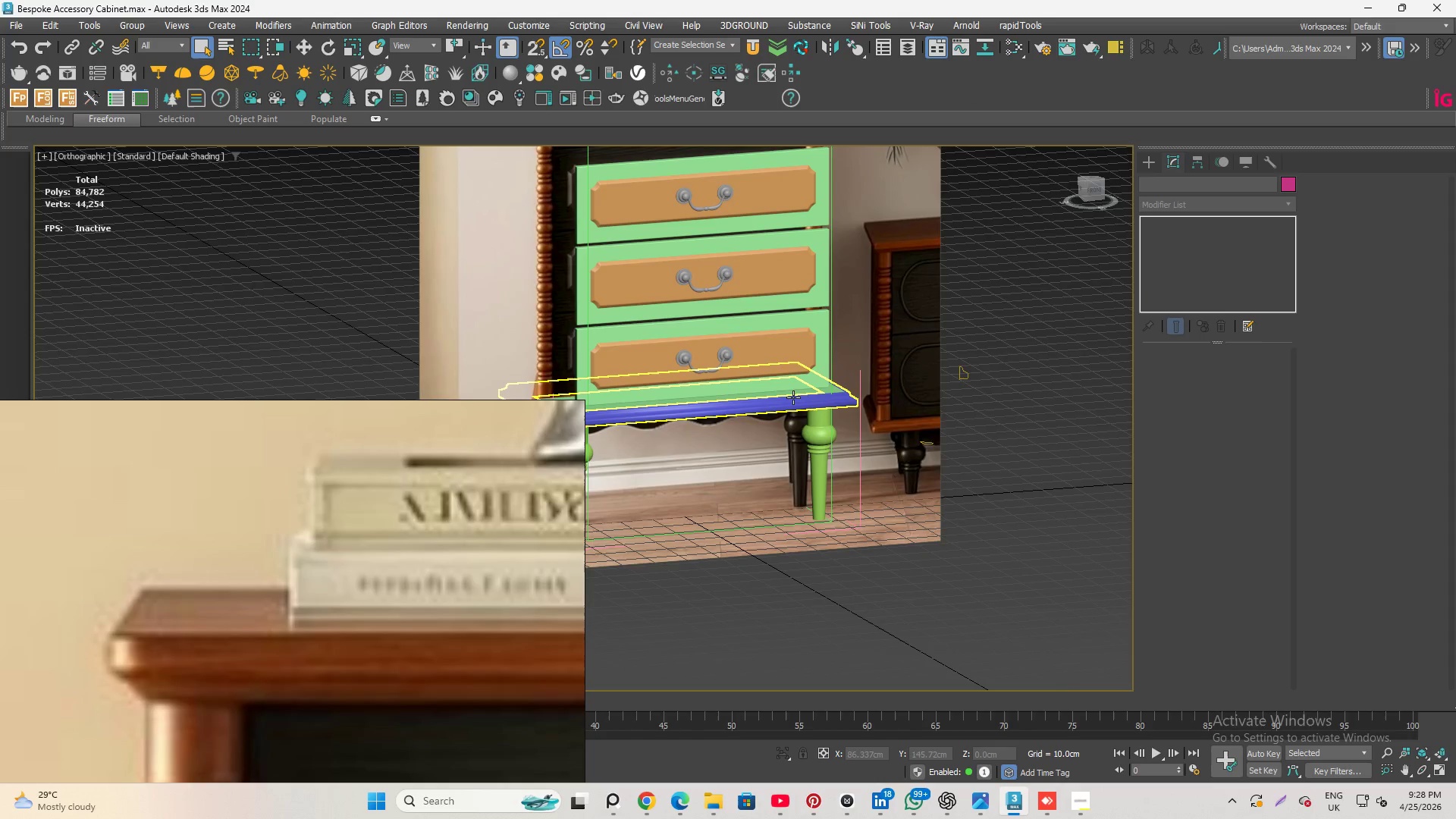 
scroll: coordinate [793, 403], scroll_direction: down, amount: 2.0
 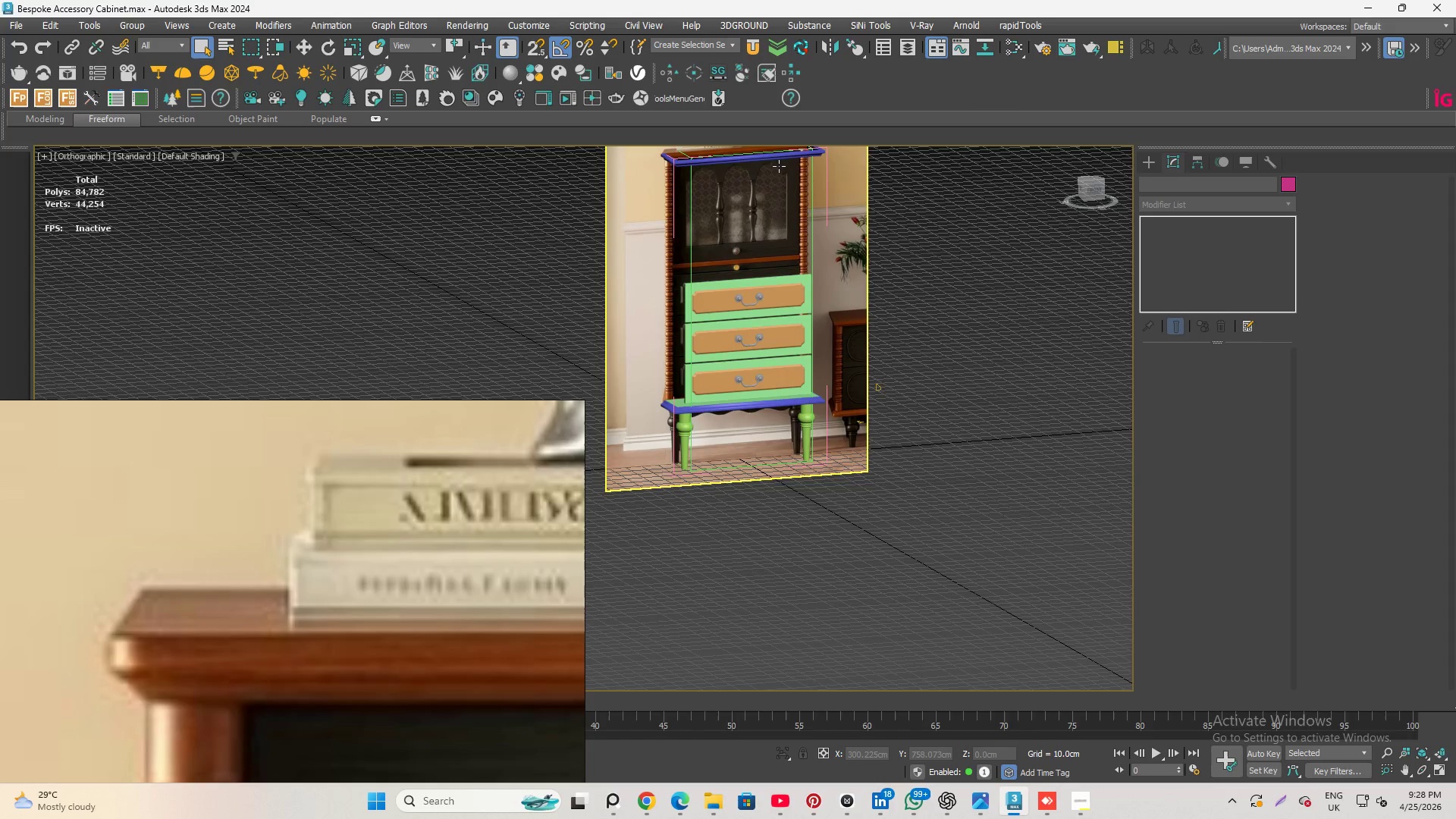 
scroll: coordinate [764, 199], scroll_direction: up, amount: 3.0
 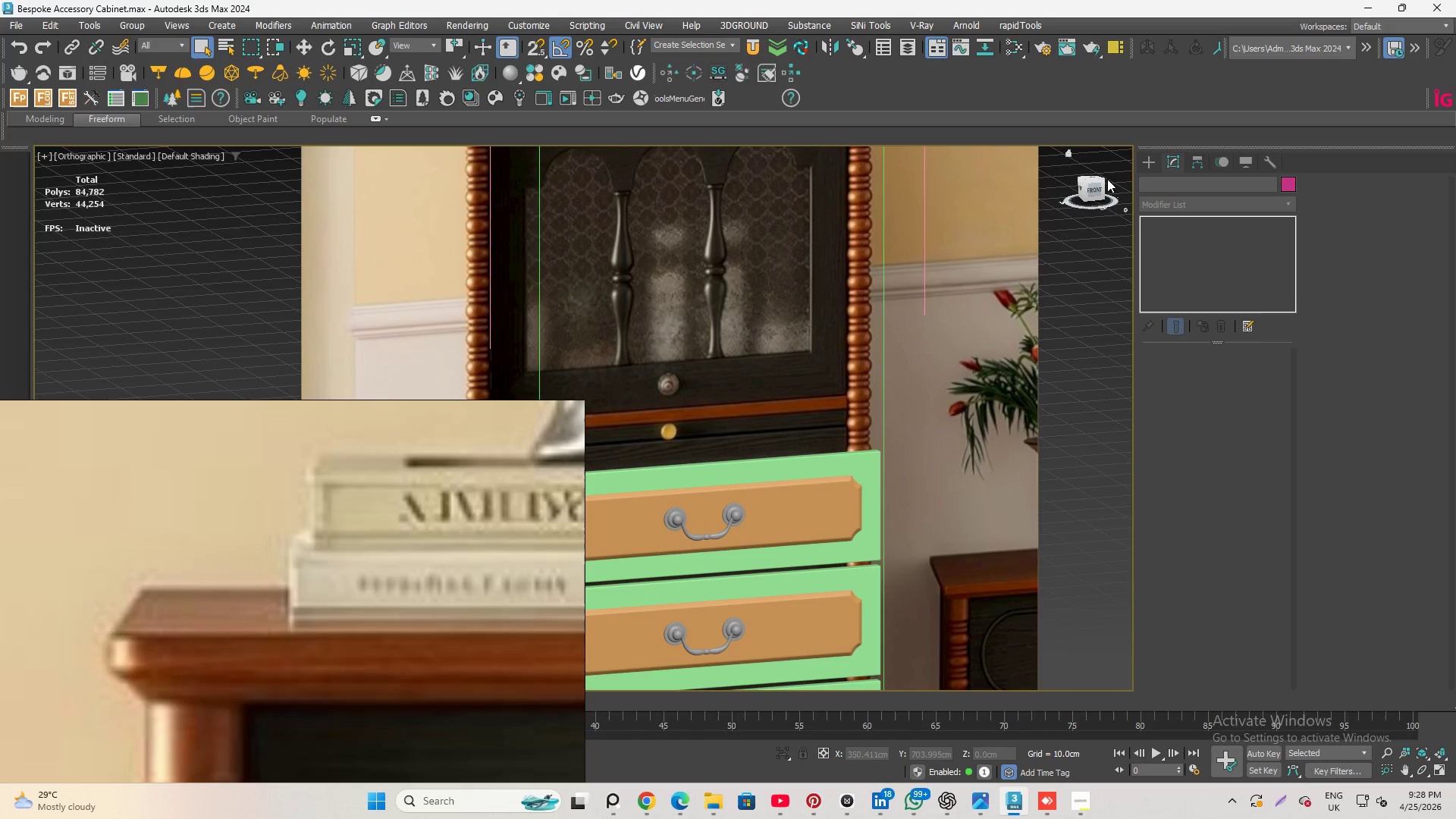 
left_click([1095, 187])
 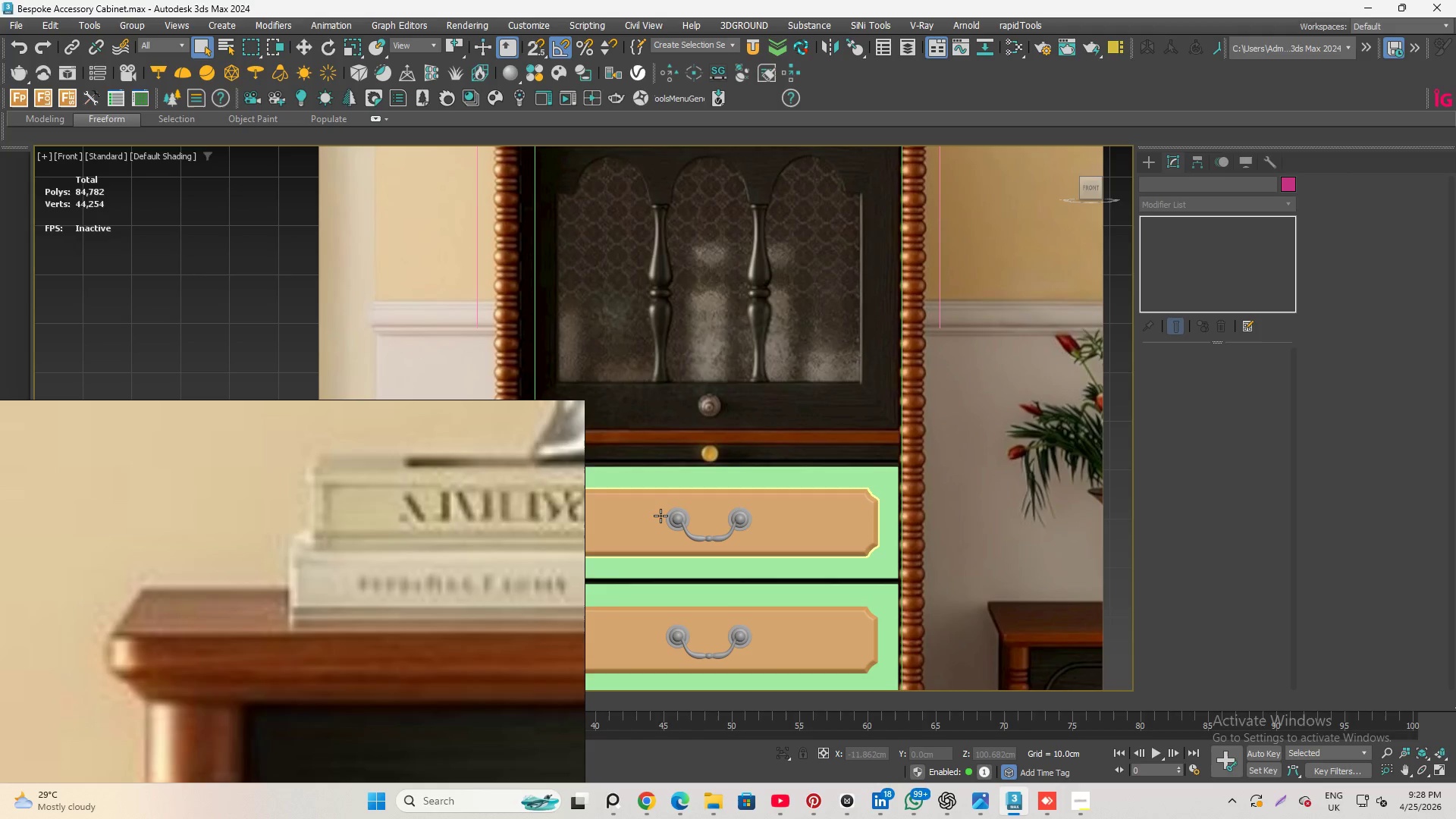 
scroll: coordinate [944, 455], scroll_direction: down, amount: 3.0
 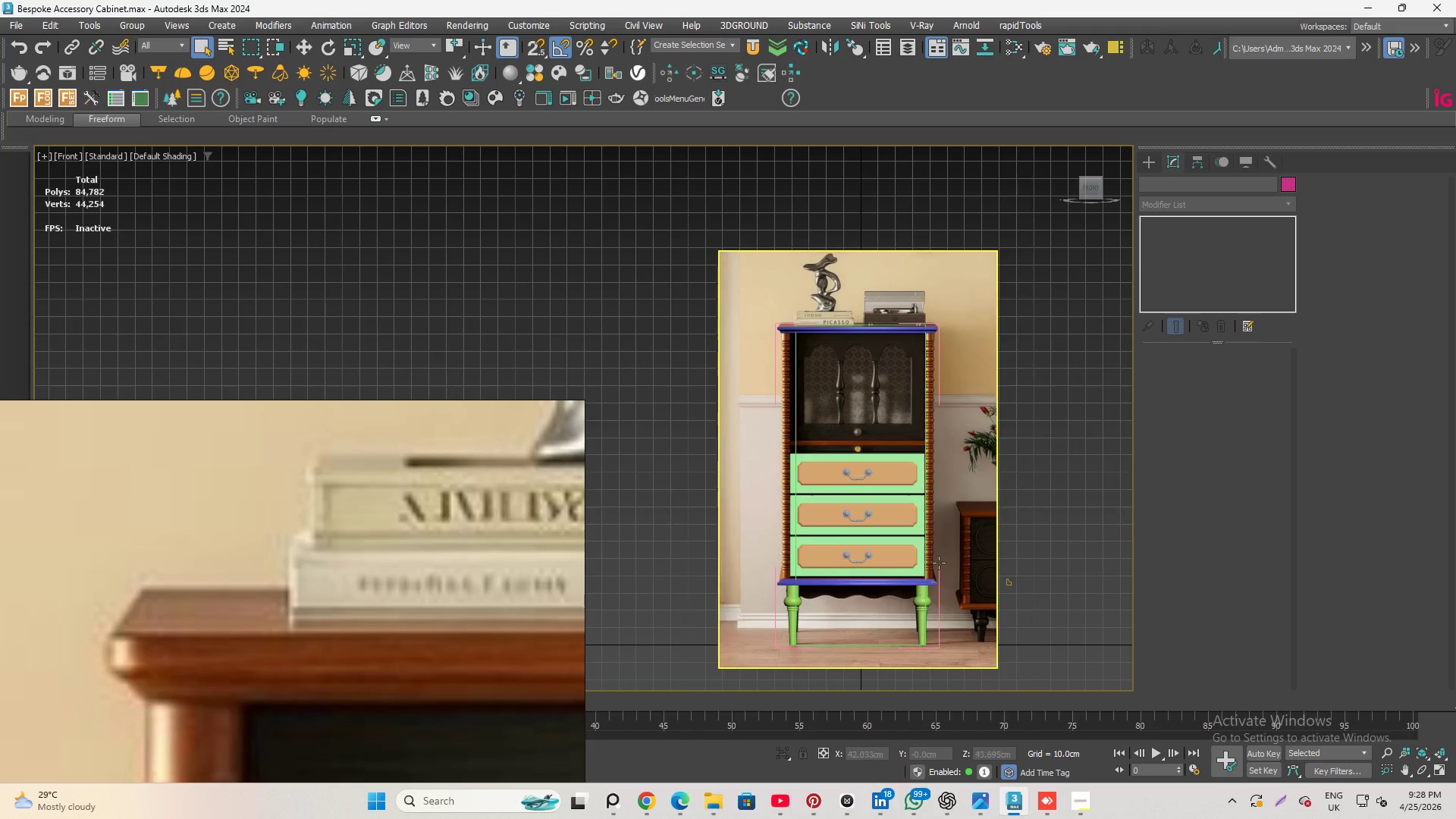 
scroll: coordinate [950, 544], scroll_direction: up, amount: 1.0
 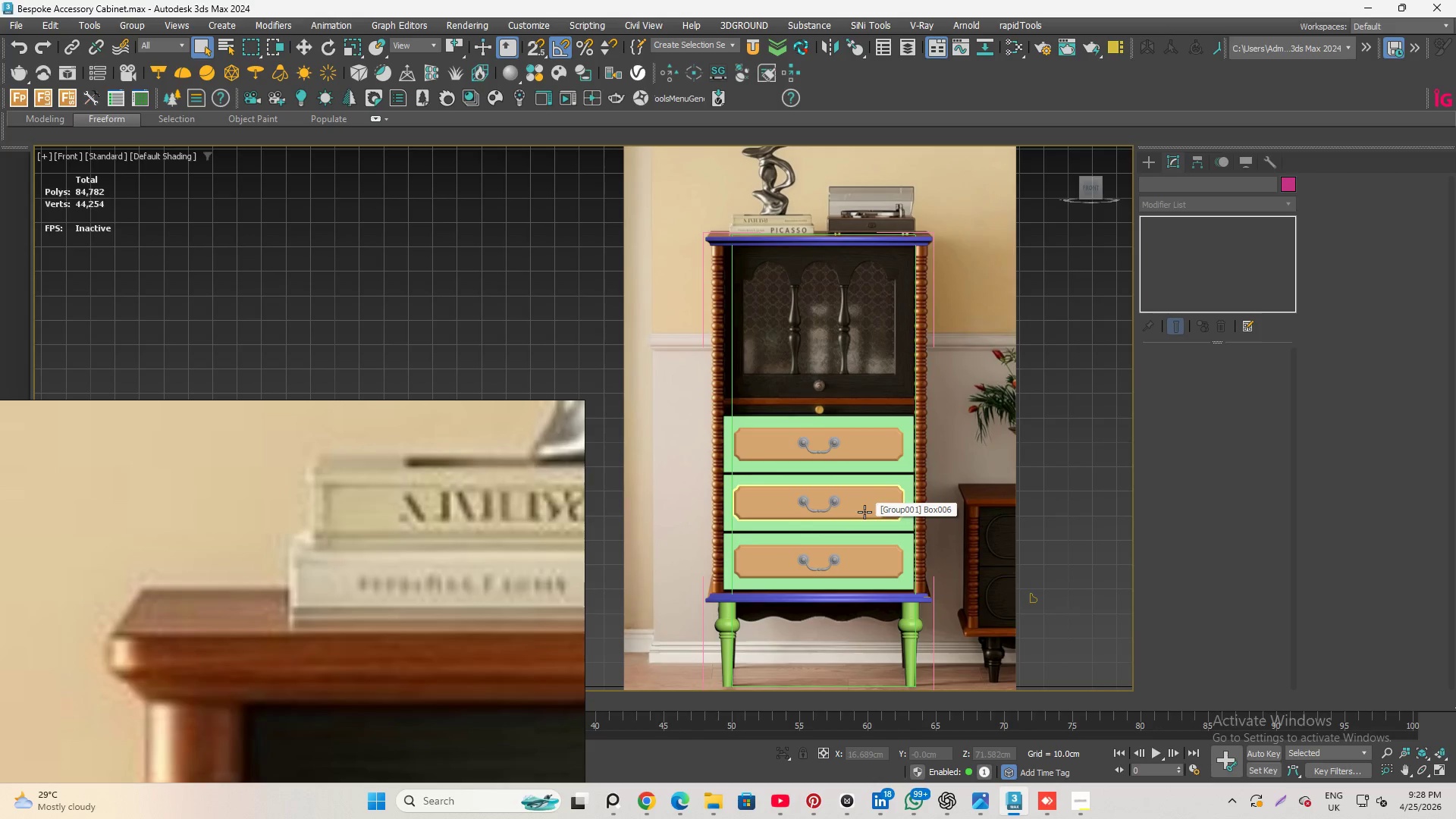 
wait(6.16)
 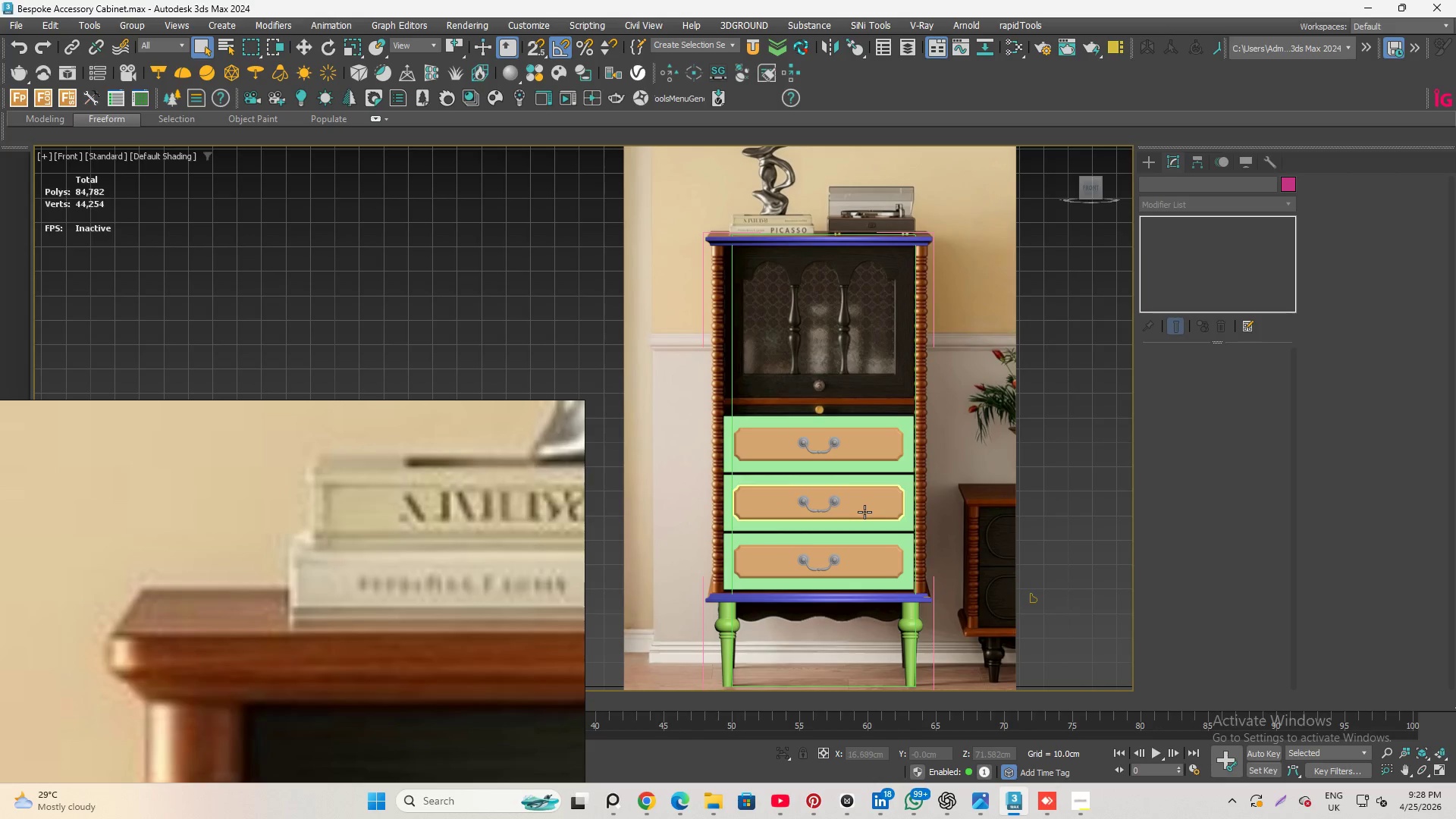 
scroll: coordinate [801, 410], scroll_direction: up, amount: 4.0
 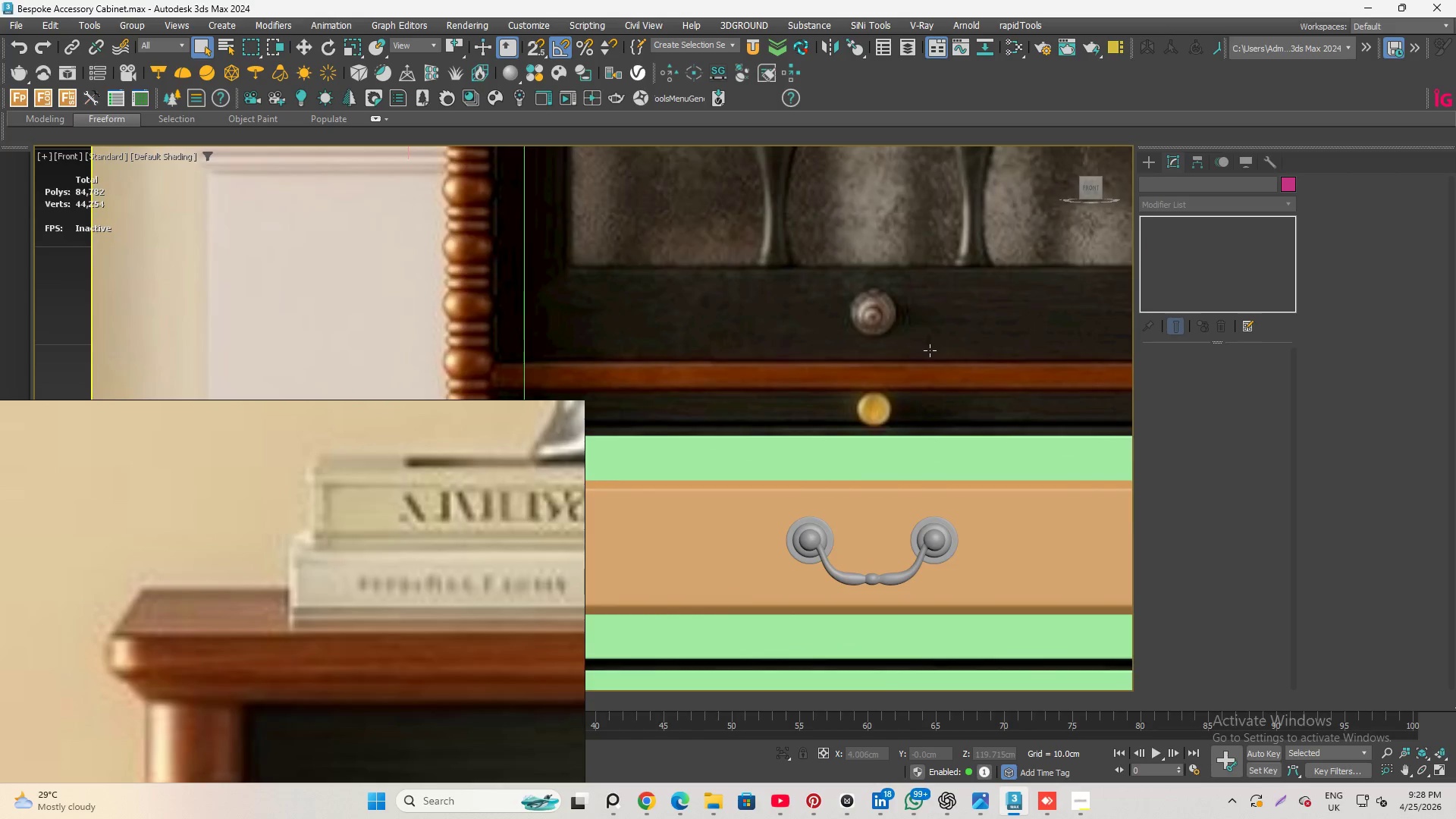 
scroll: coordinate [904, 444], scroll_direction: none, amount: 0.0
 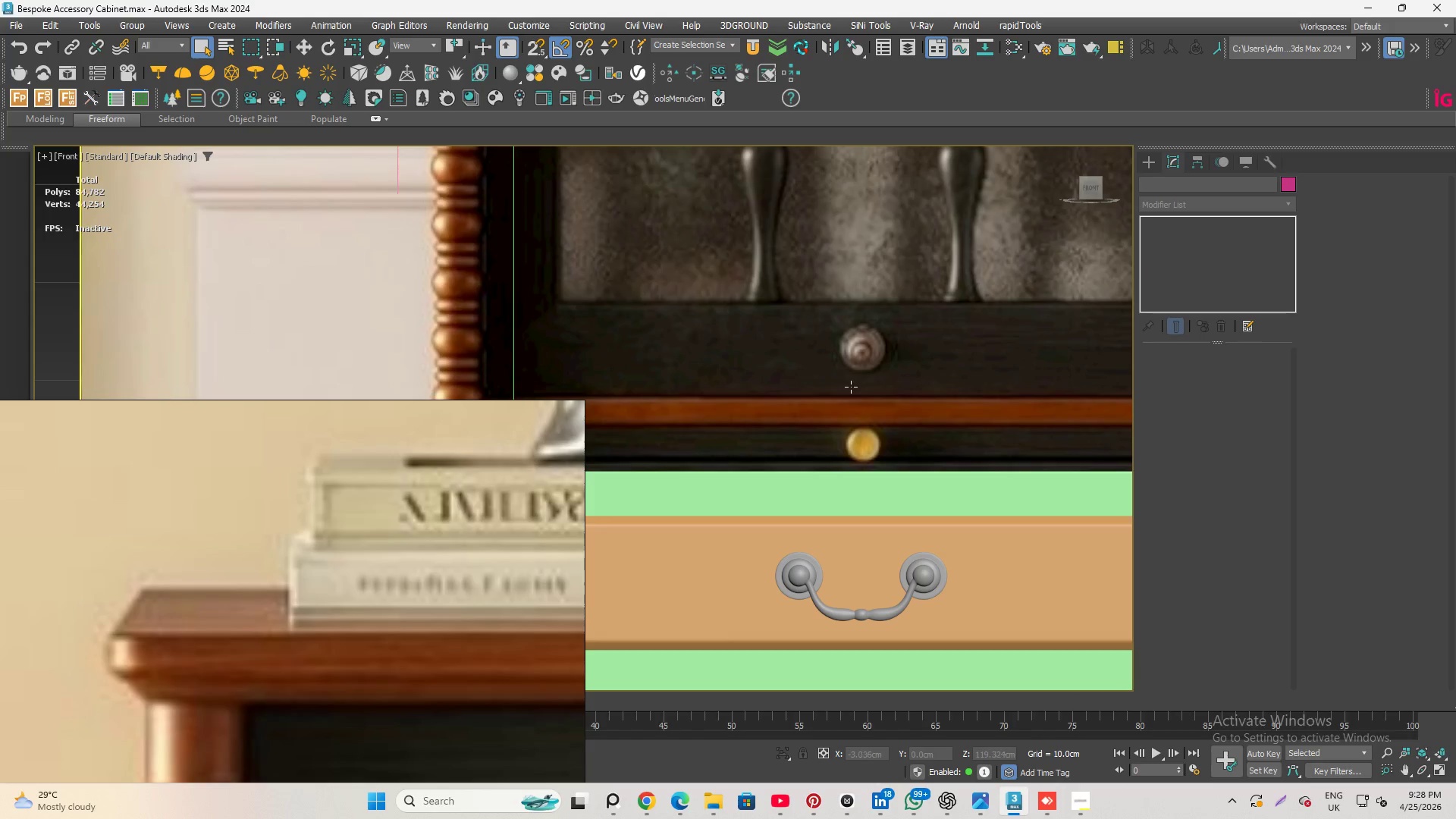 
scroll: coordinate [853, 405], scroll_direction: down, amount: 2.0
 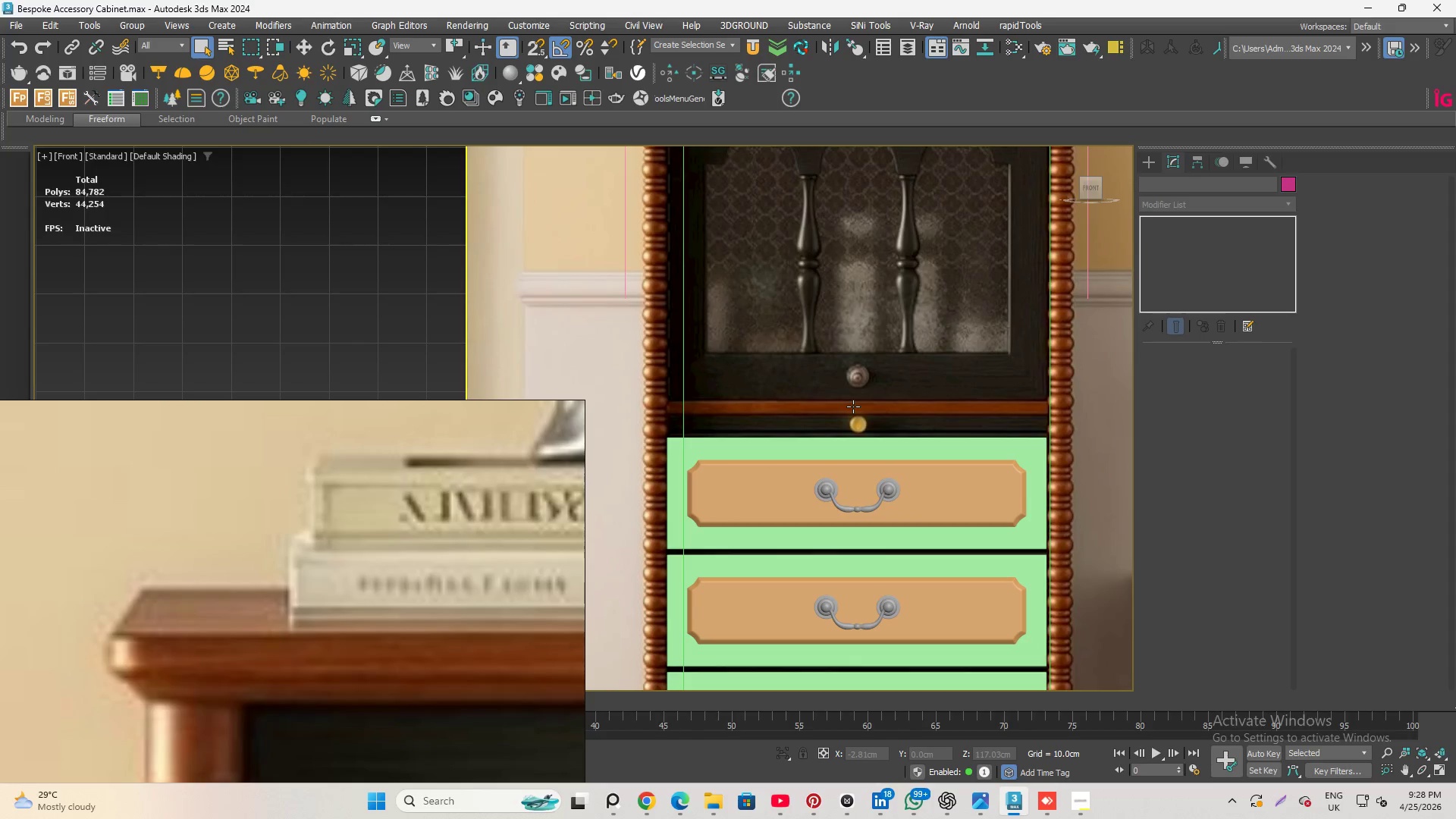 
scroll: coordinate [858, 474], scroll_direction: up, amount: 6.0
 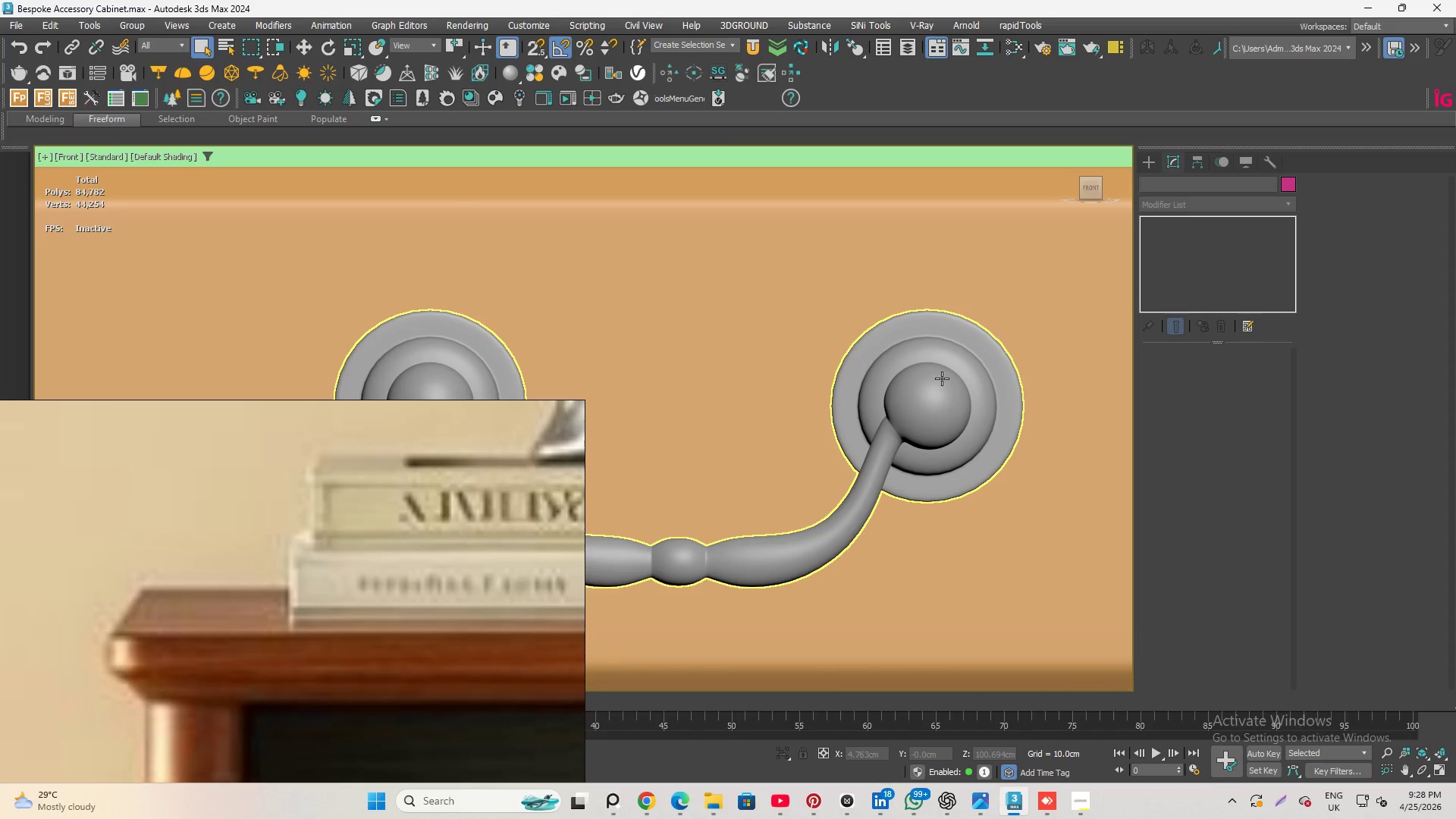 
scroll: coordinate [349, 600], scroll_direction: down, amount: 8.0
 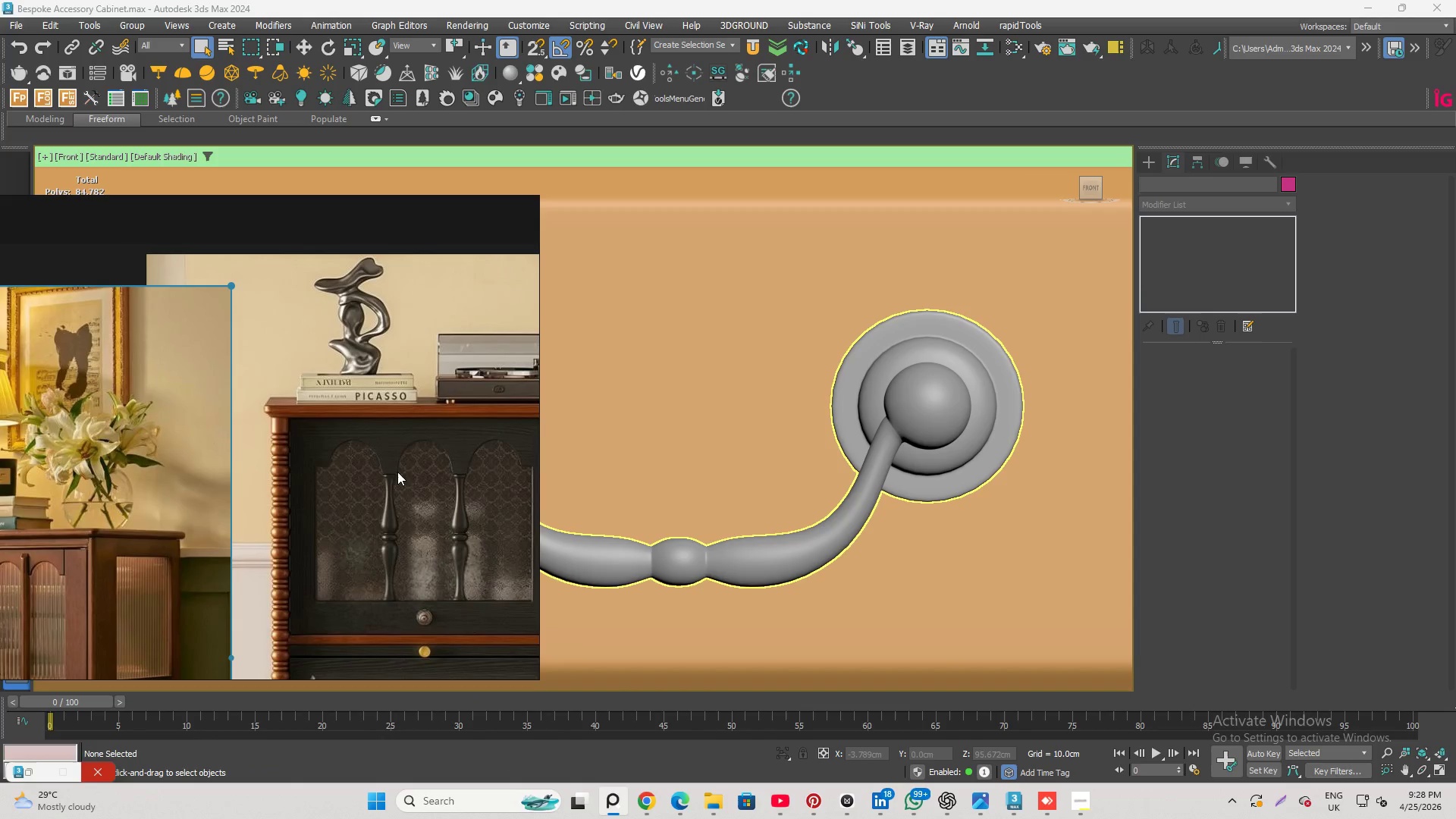 
scroll: coordinate [421, 534], scroll_direction: up, amount: 3.0
 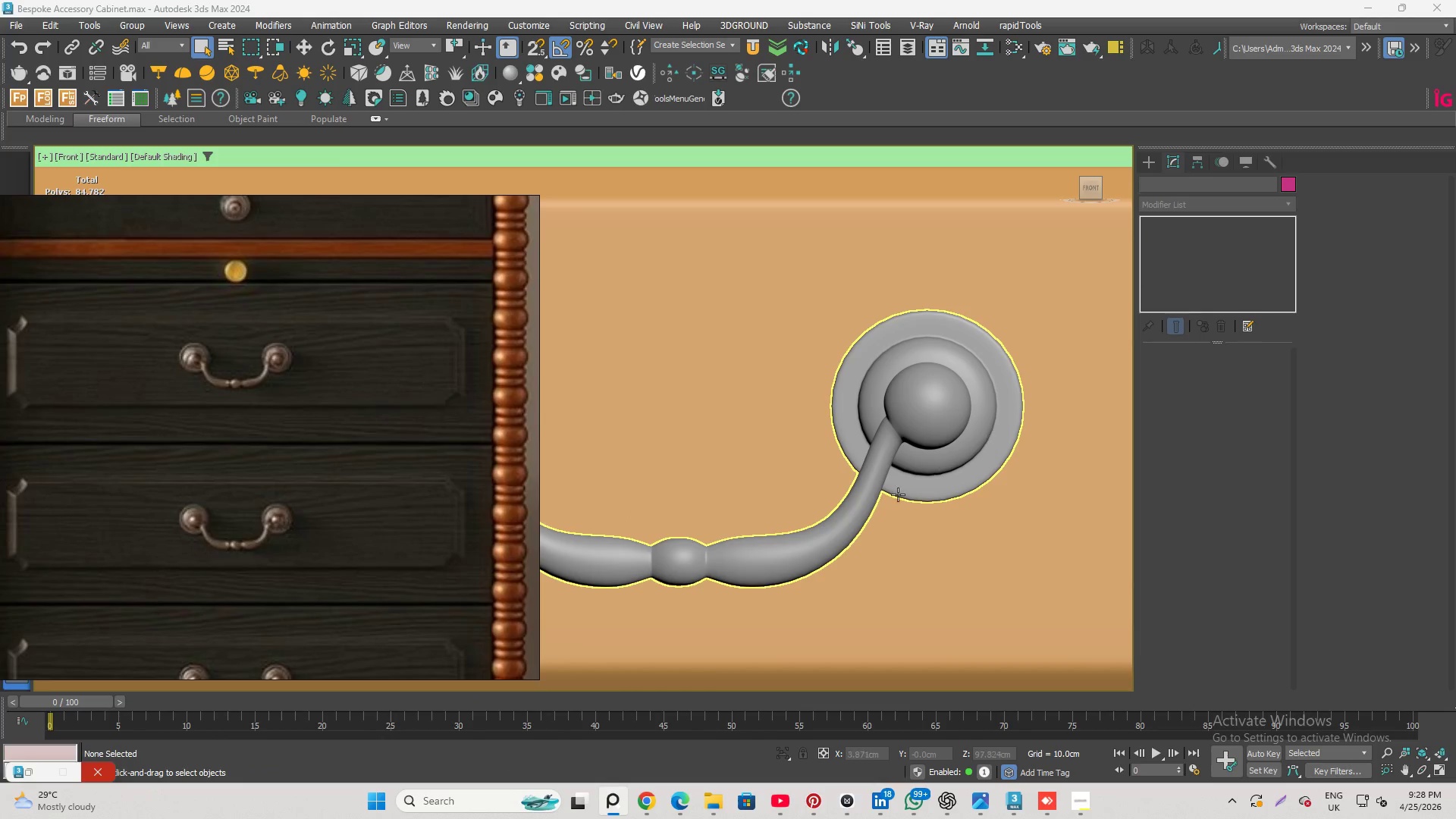 
scroll: coordinate [833, 384], scroll_direction: down, amount: 12.0
 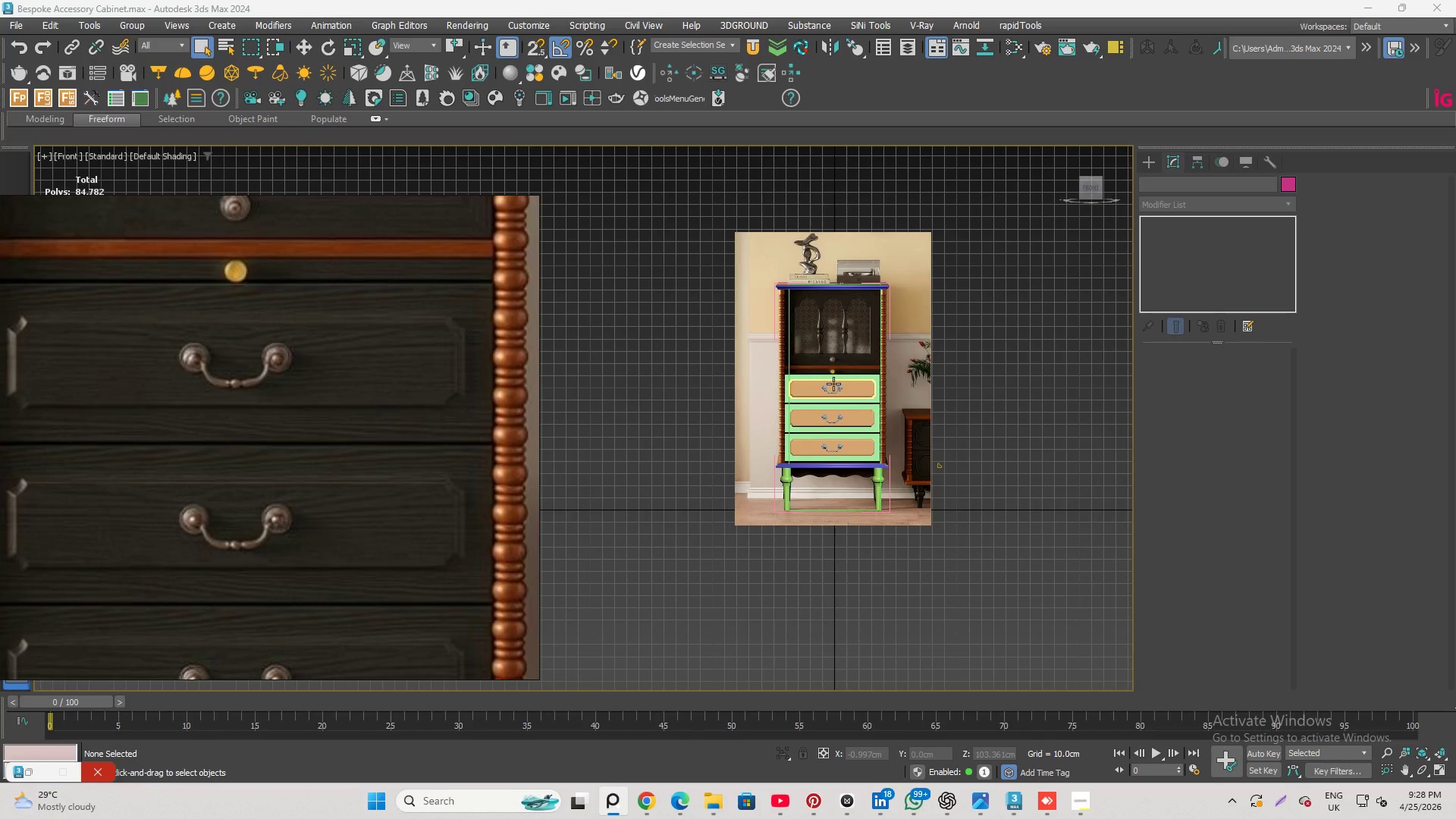 
wait(6.06)
 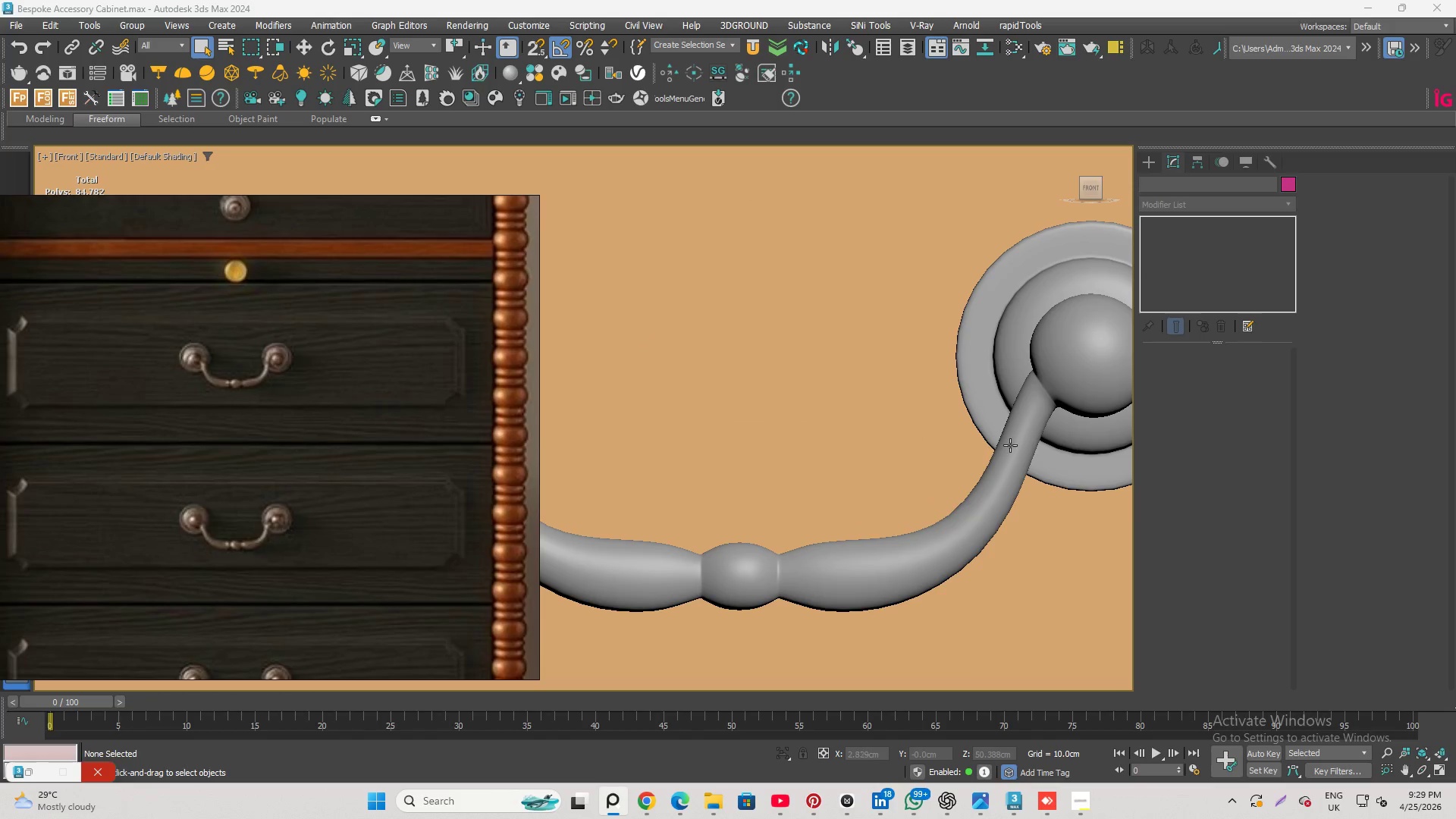 
left_click([1011, 444])
 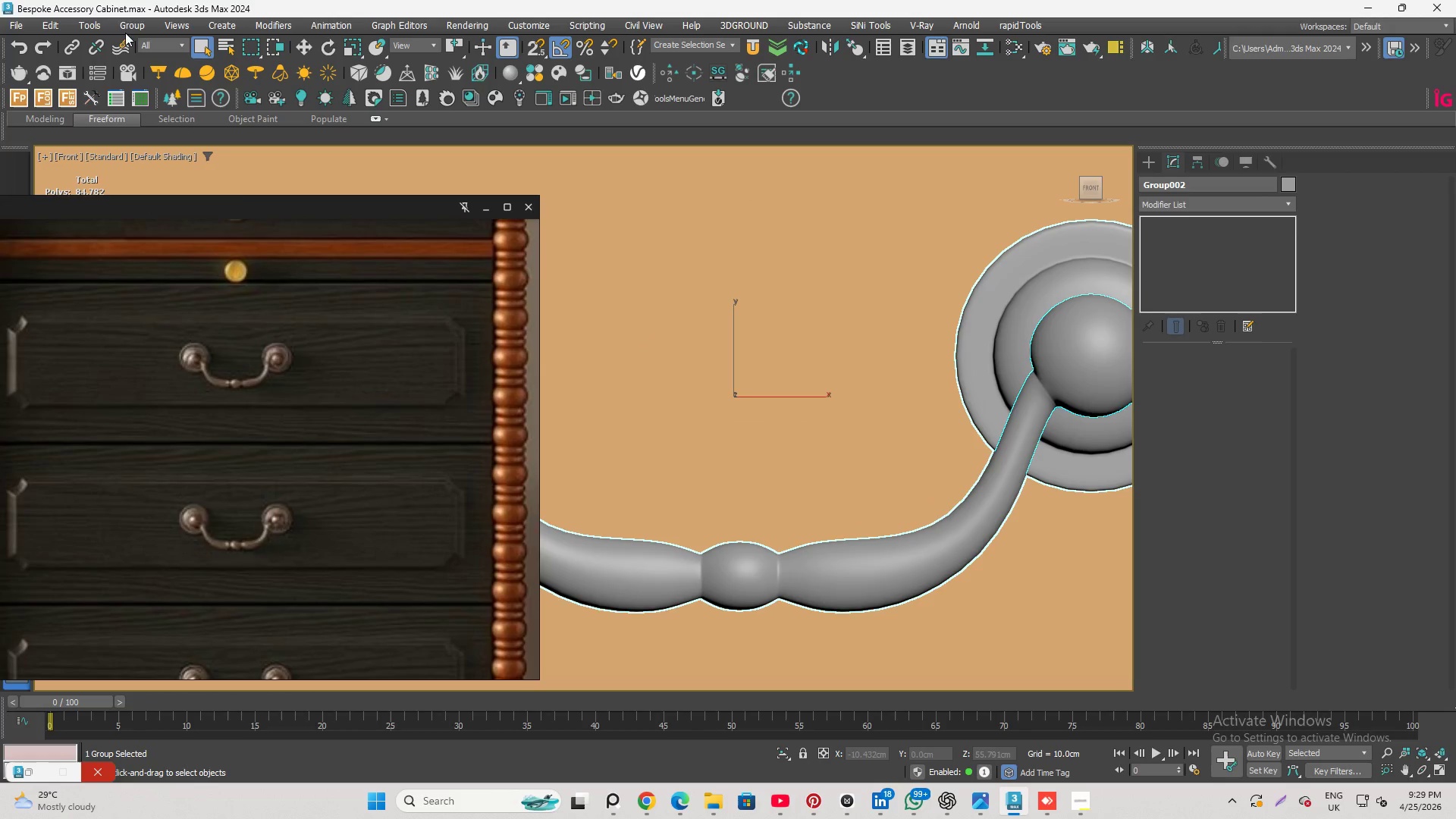 
scroll: coordinate [899, 429], scroll_direction: up, amount: 11.0
 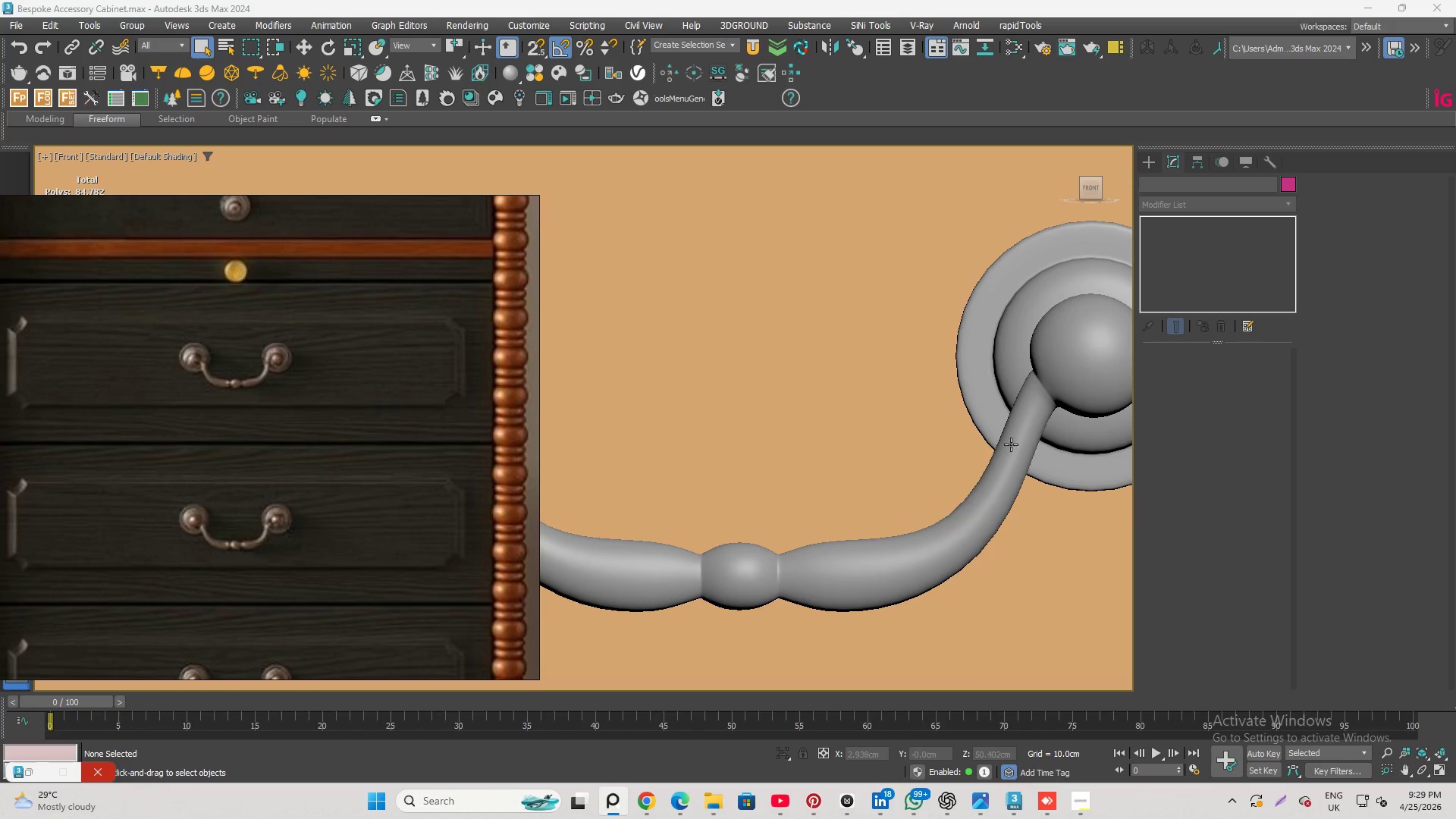 
left_click([127, 29])
 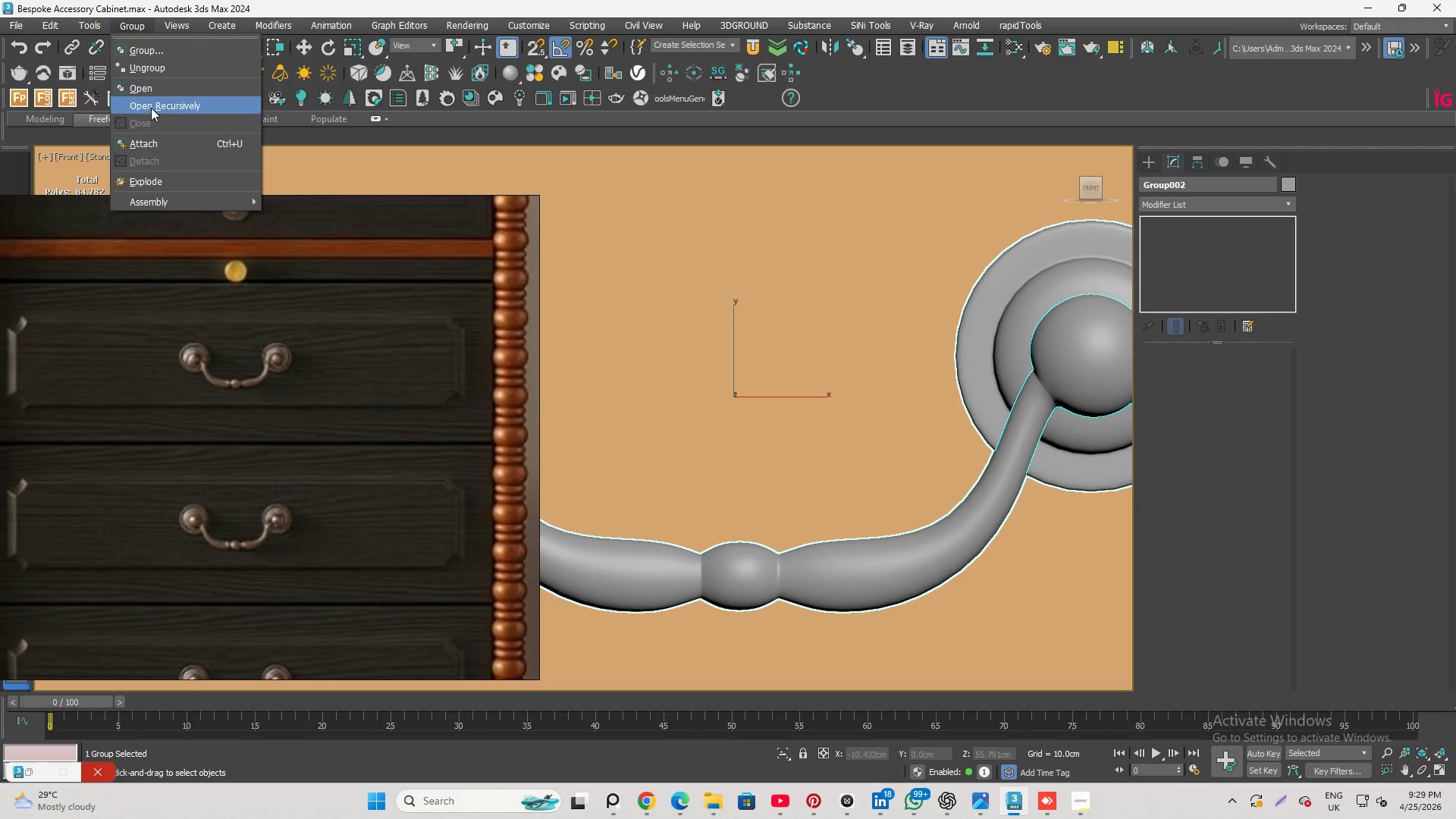 
left_click([152, 108])
 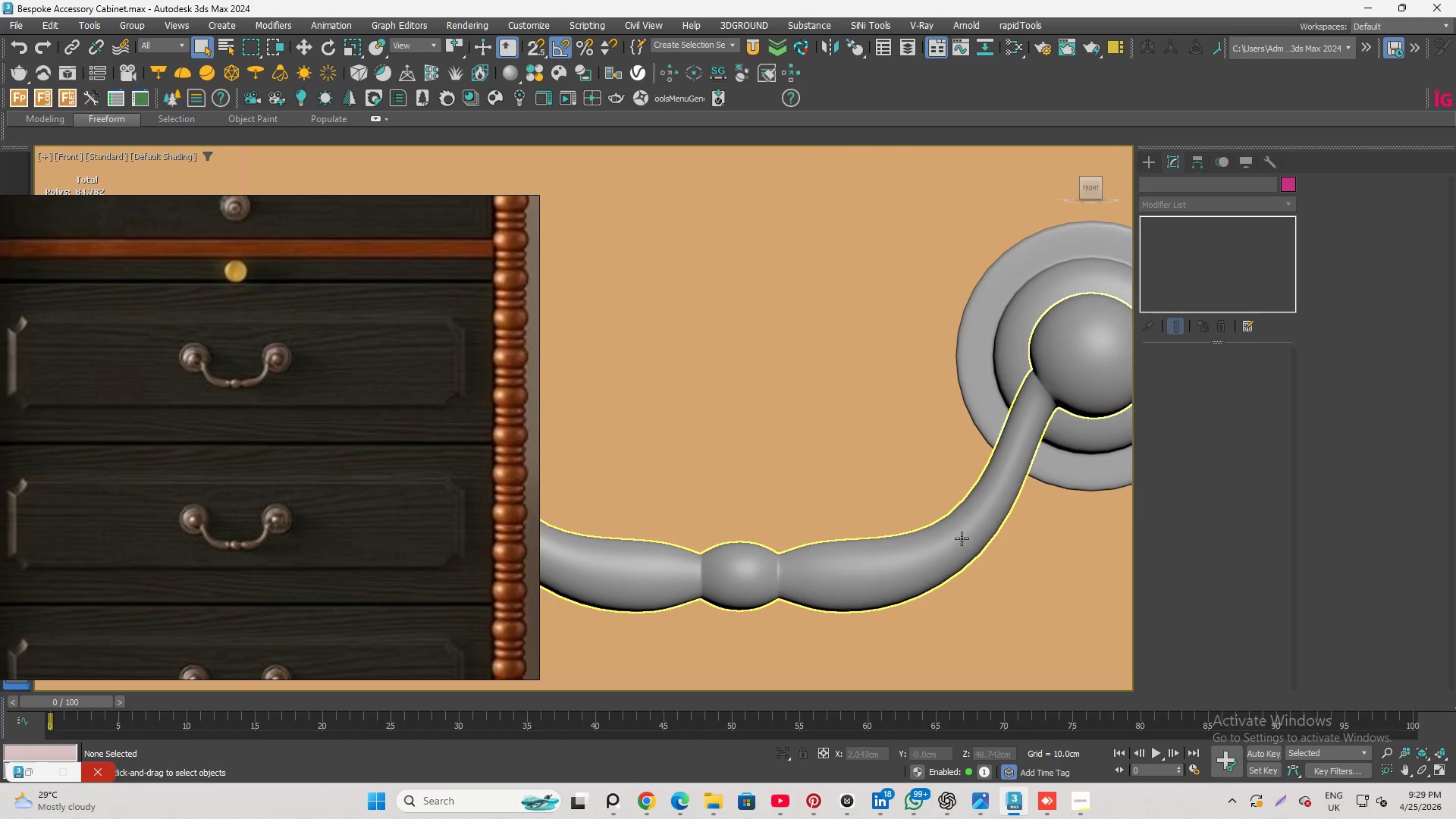 
left_click([965, 543])
 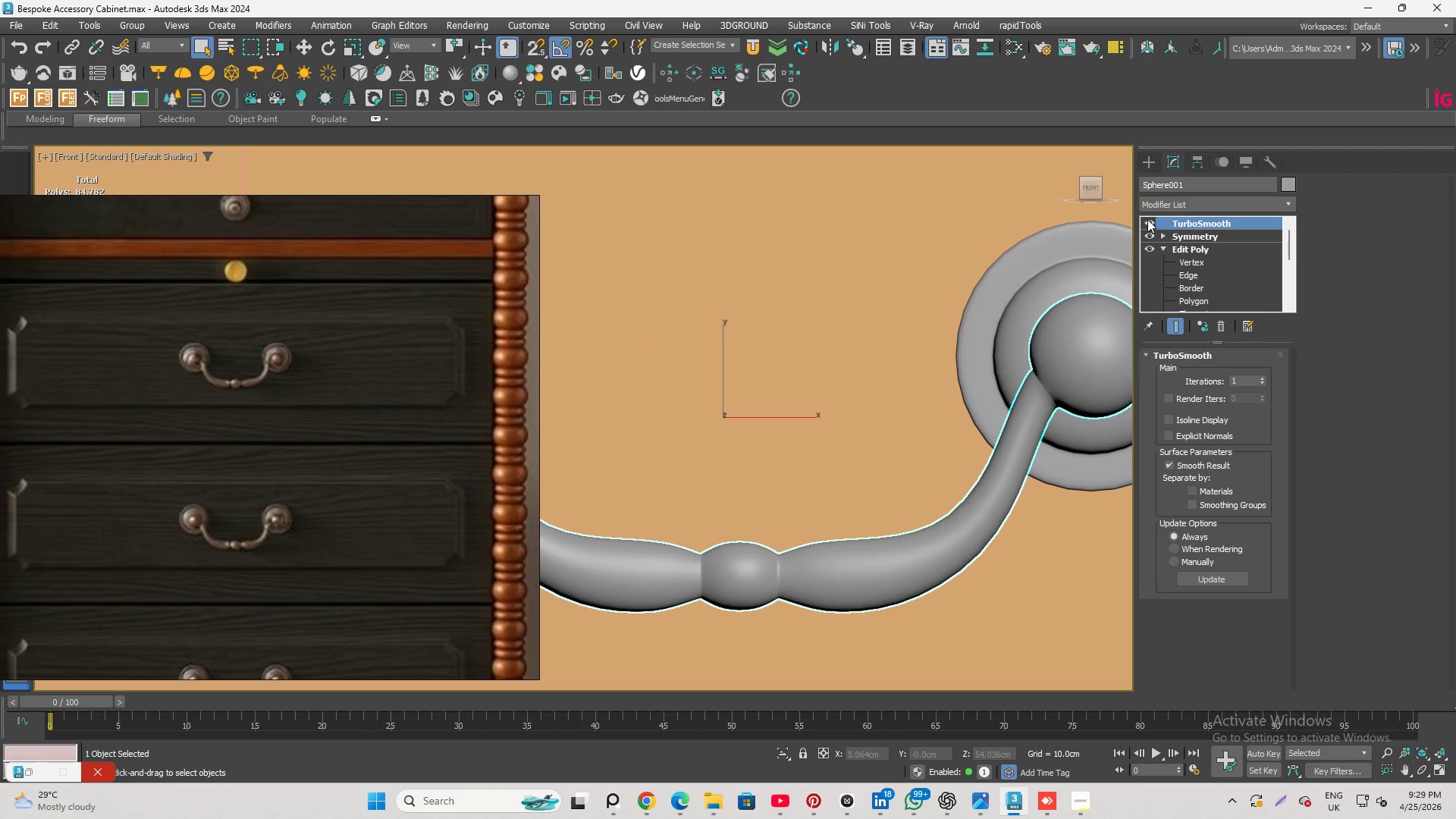 
left_click([1147, 219])
 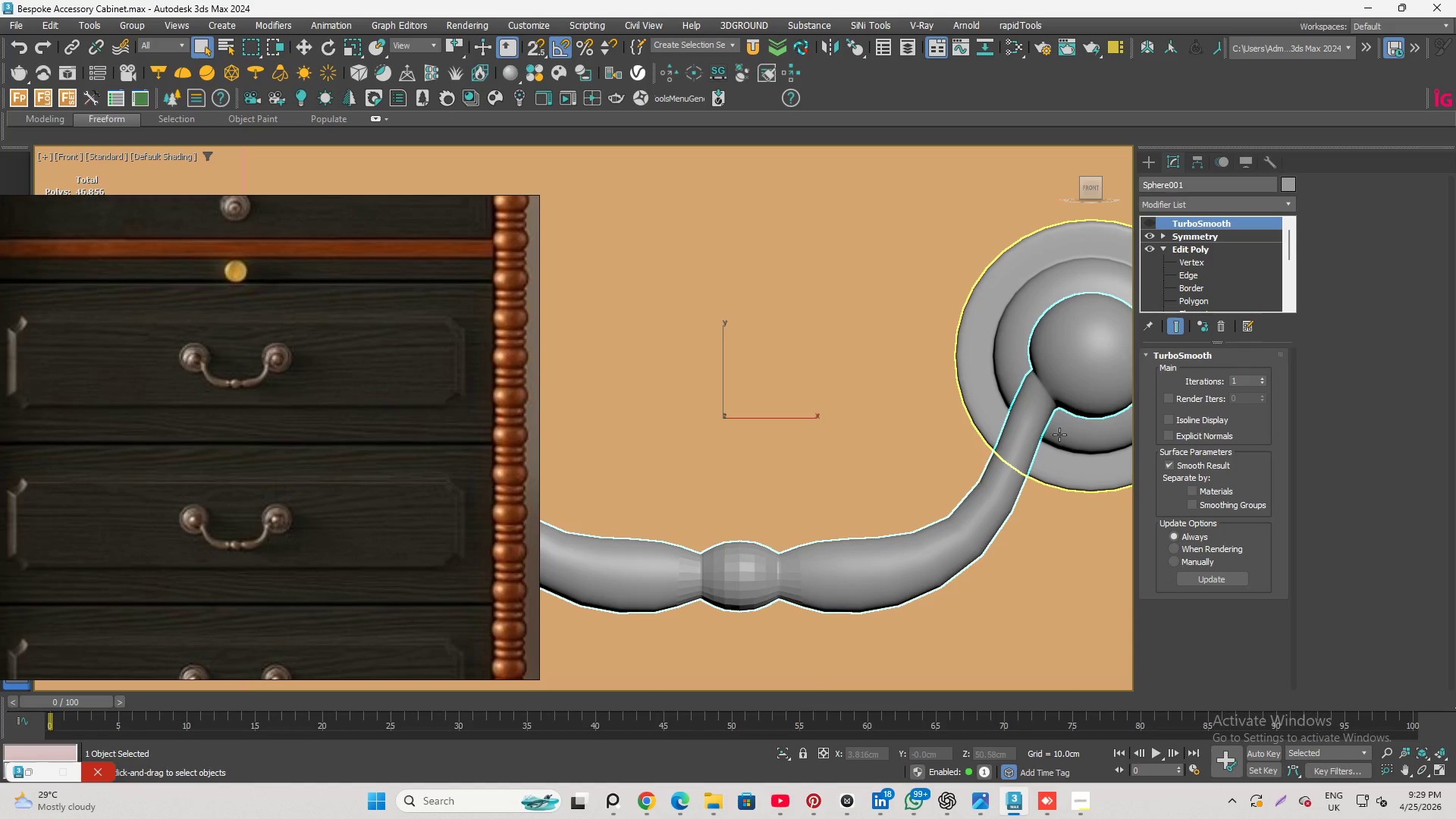 
left_click([1216, 273])
 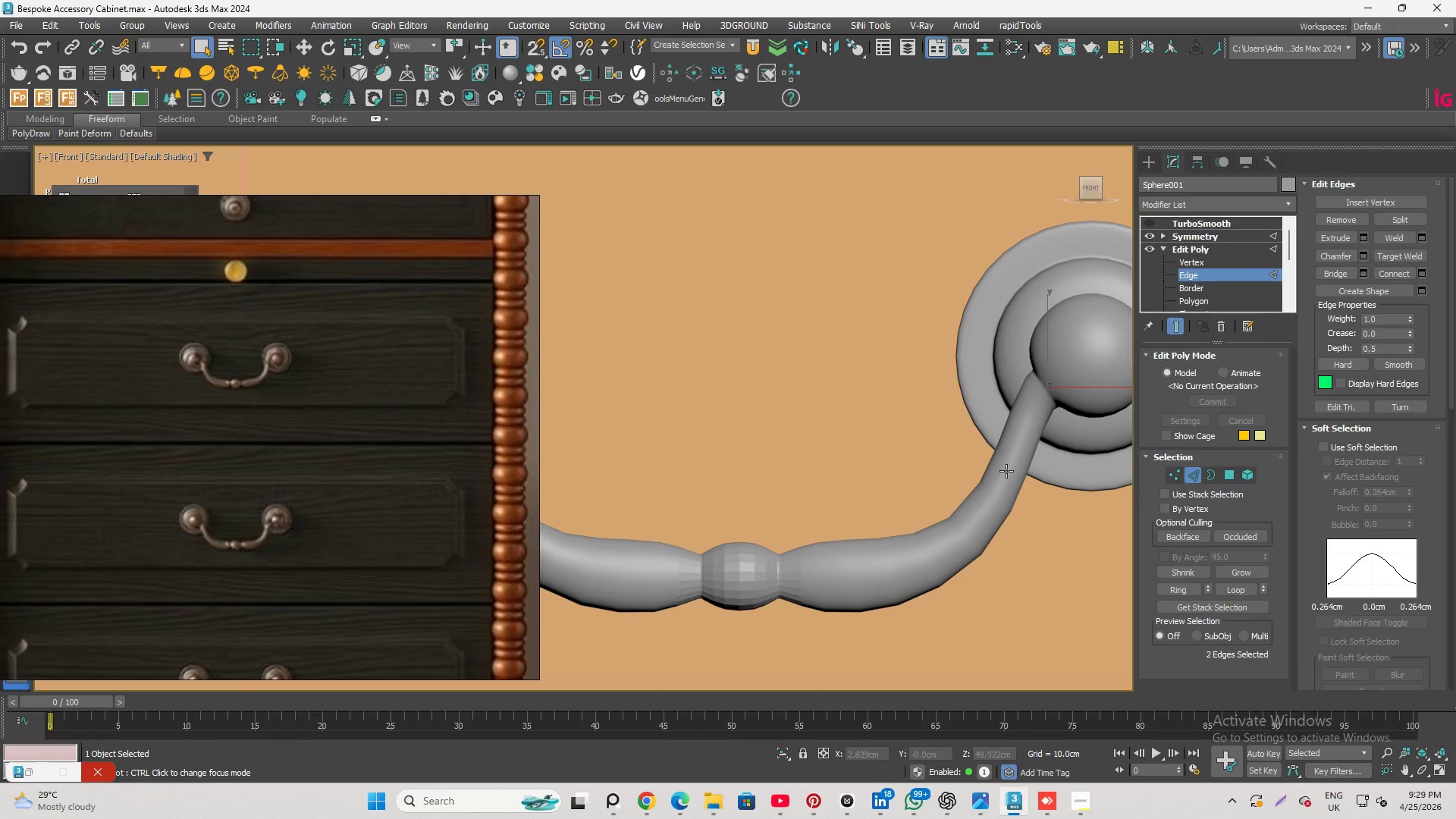 
key(F4)
 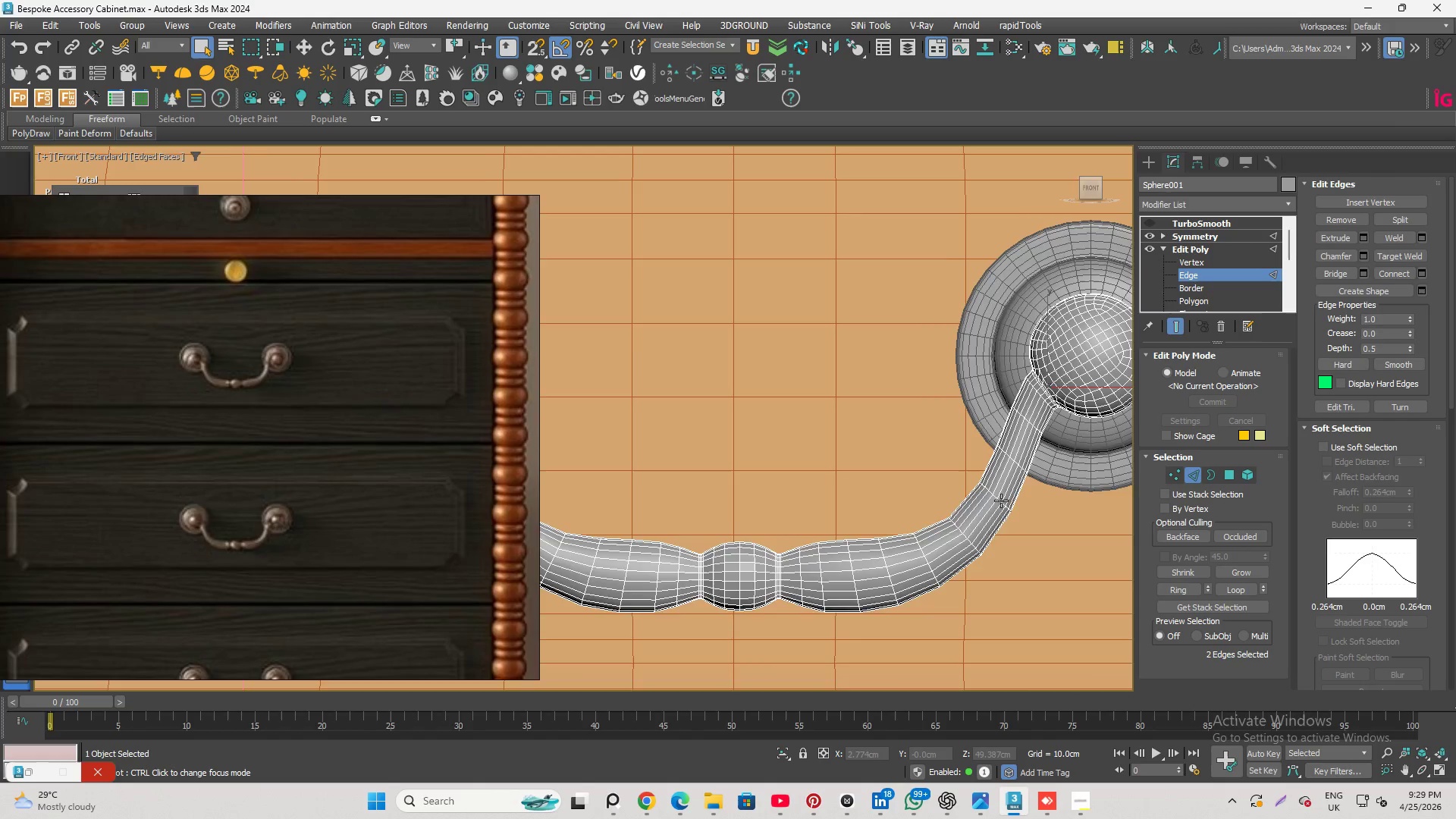 
scroll: coordinate [987, 507], scroll_direction: up, amount: 1.0
 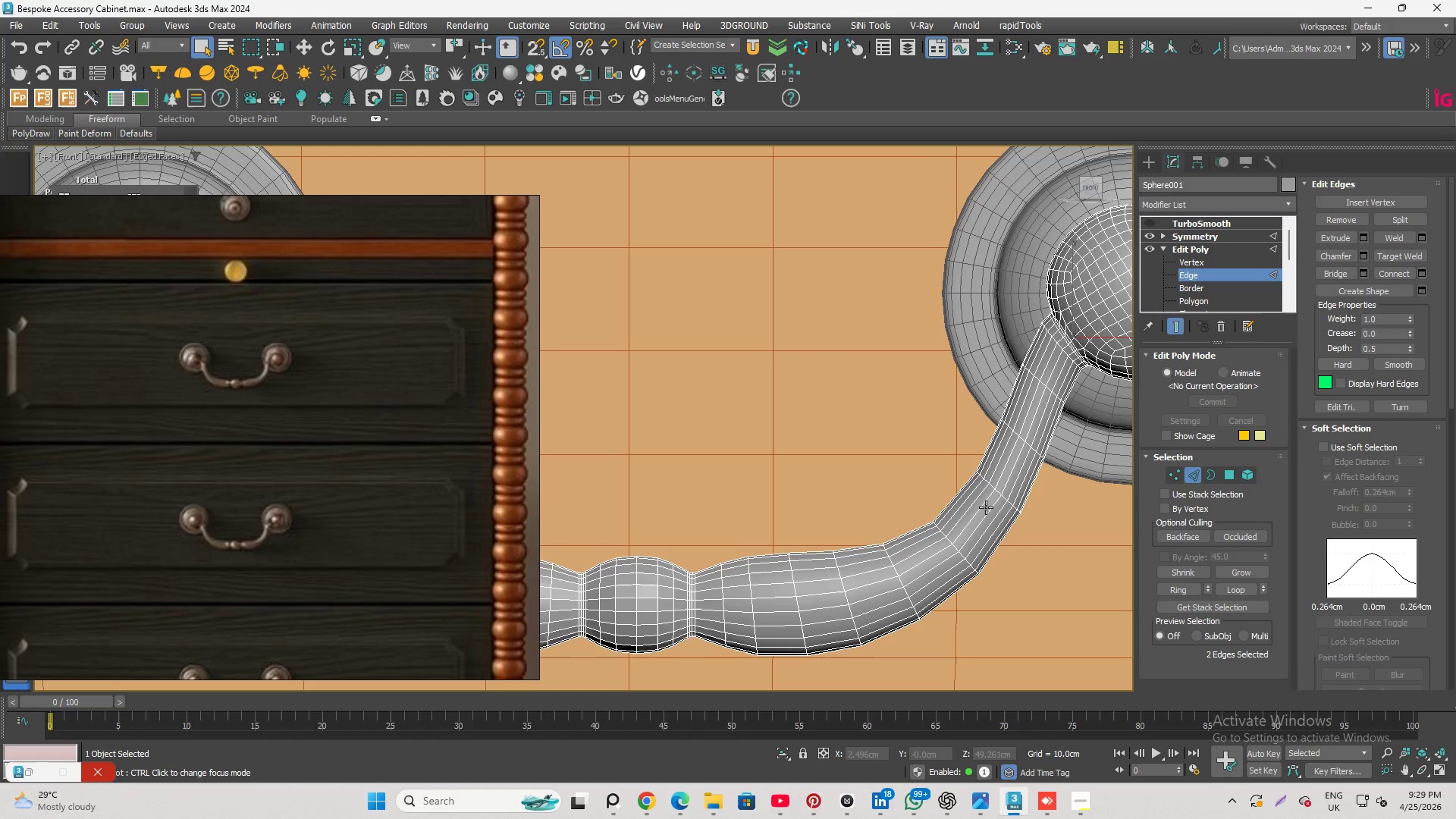 
scroll: coordinate [986, 507], scroll_direction: down, amount: 1.0
 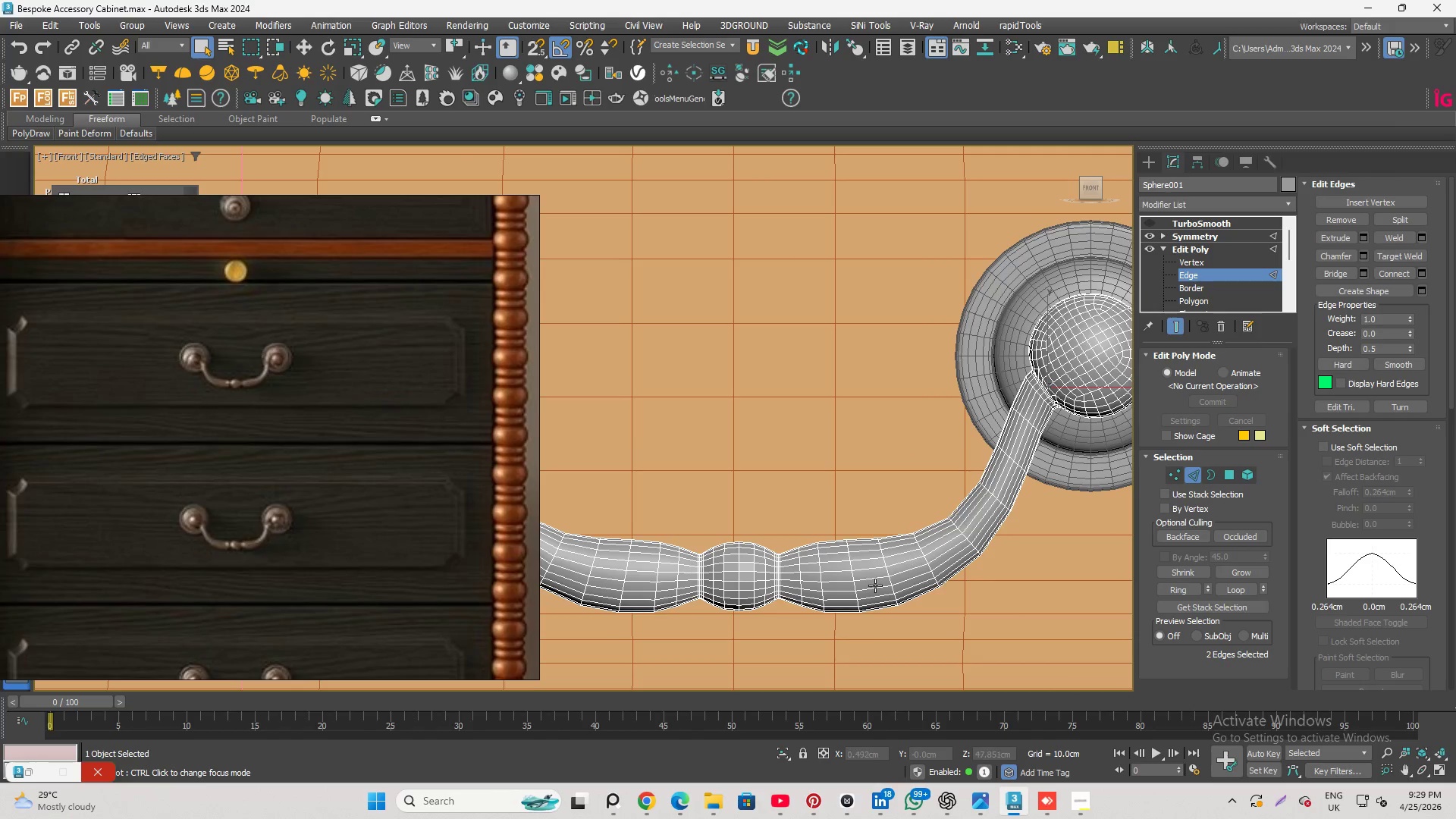 
scroll: coordinate [912, 570], scroll_direction: up, amount: 2.0
 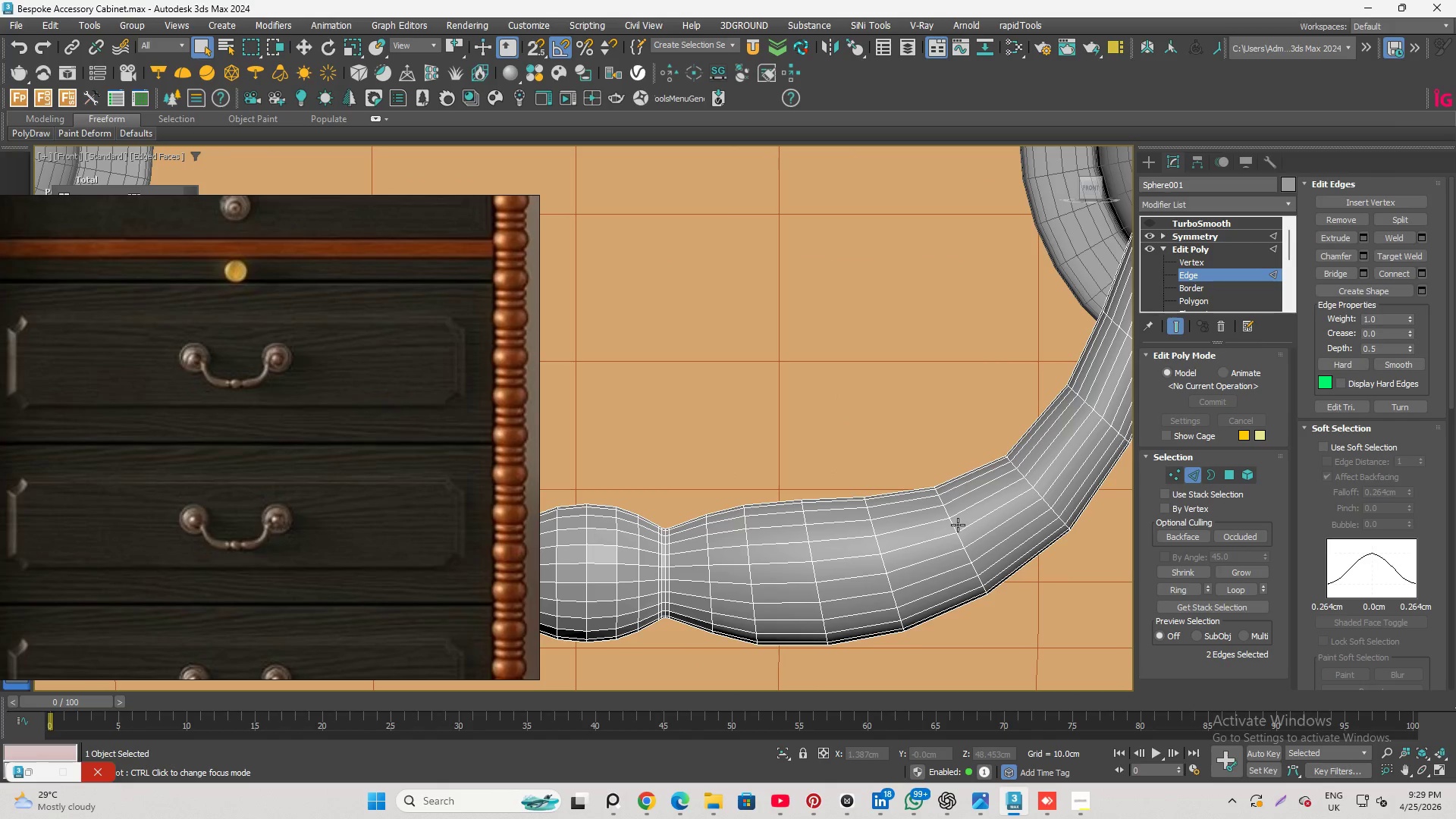 
double_click([958, 525])
 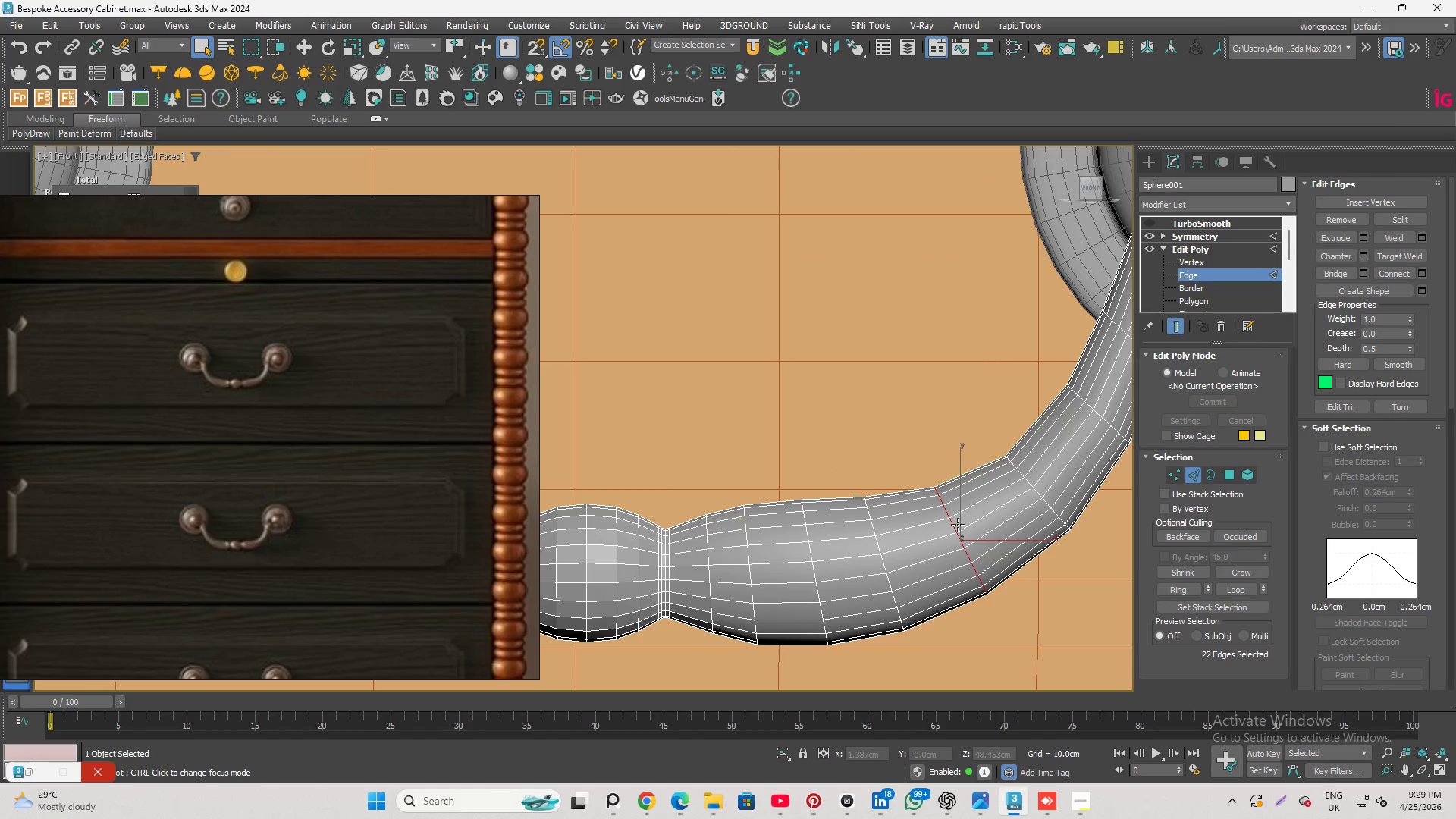 
key(R)
 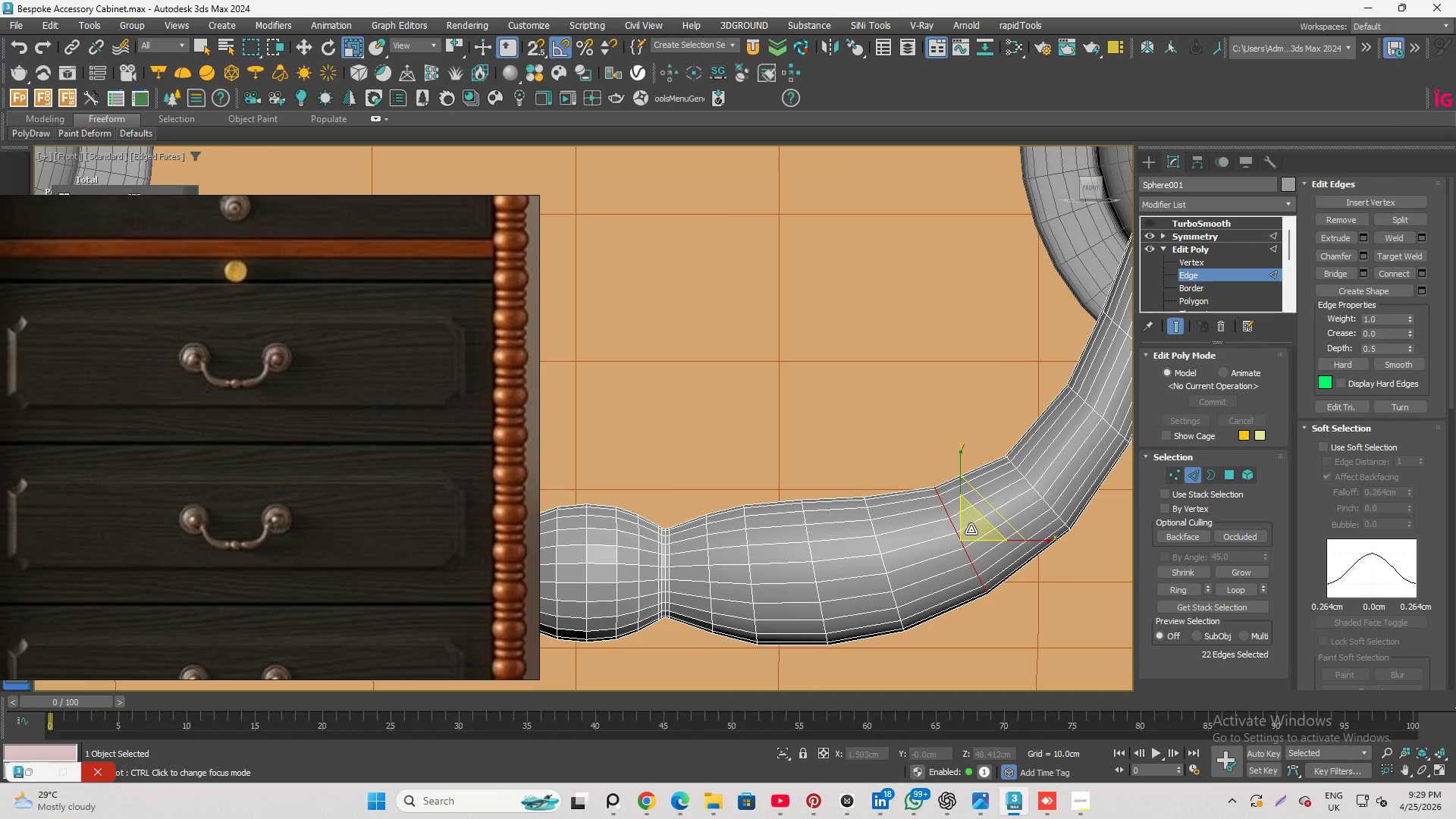 
left_click_drag(start_coordinate=[971, 529], to_coordinate=[970, 519])
 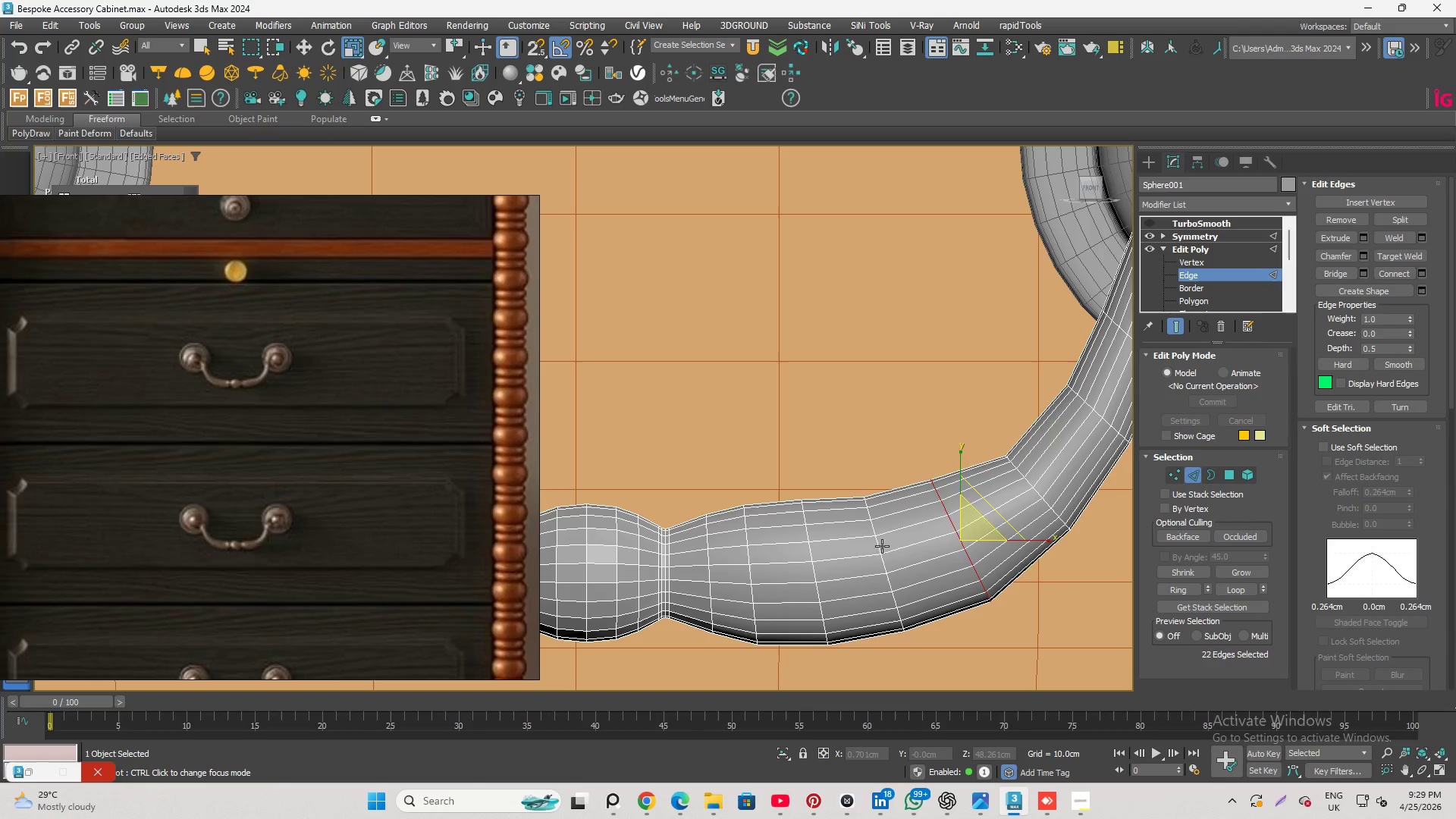 
double_click([882, 546])
 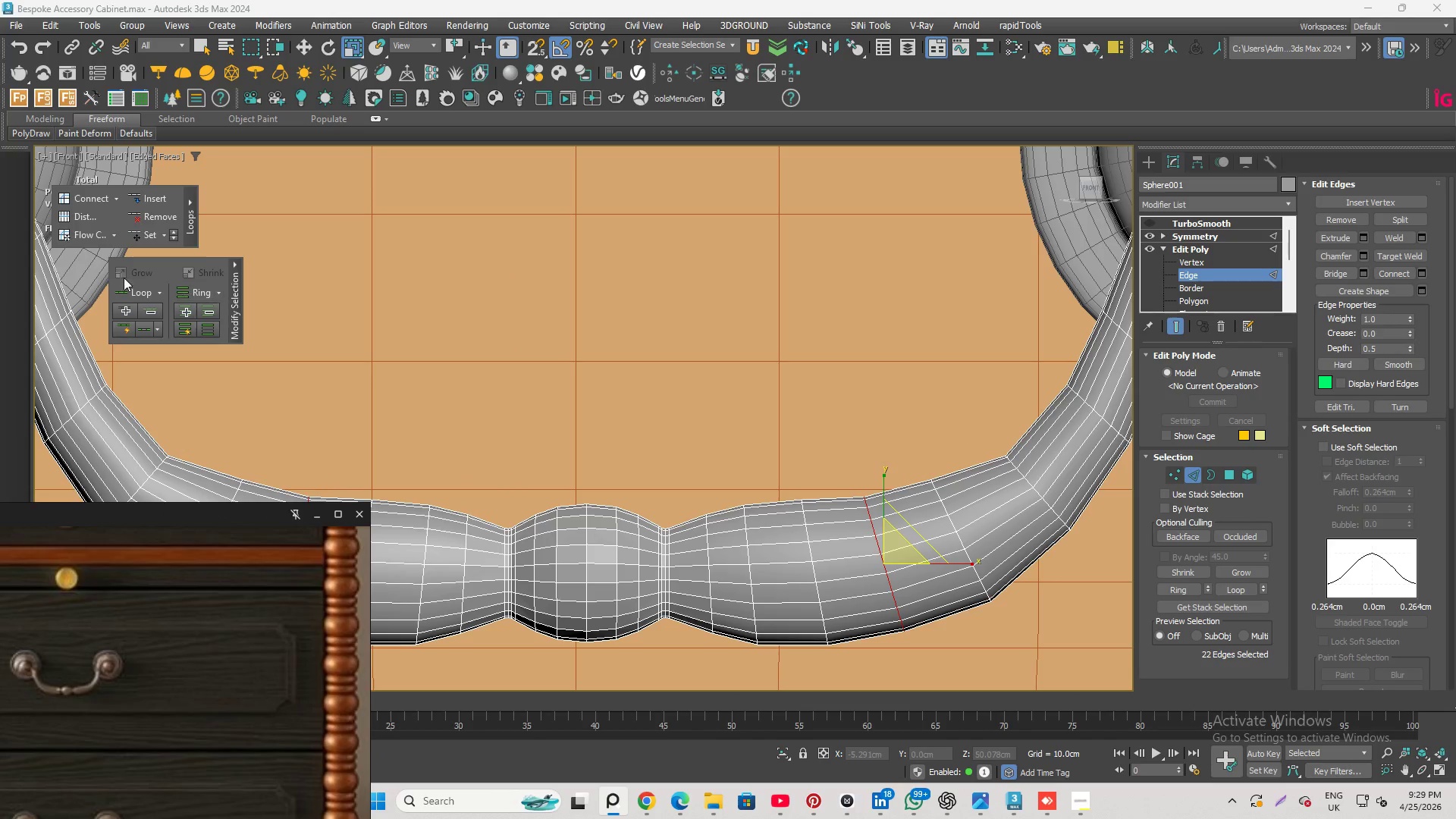 
left_click([142, 227])
 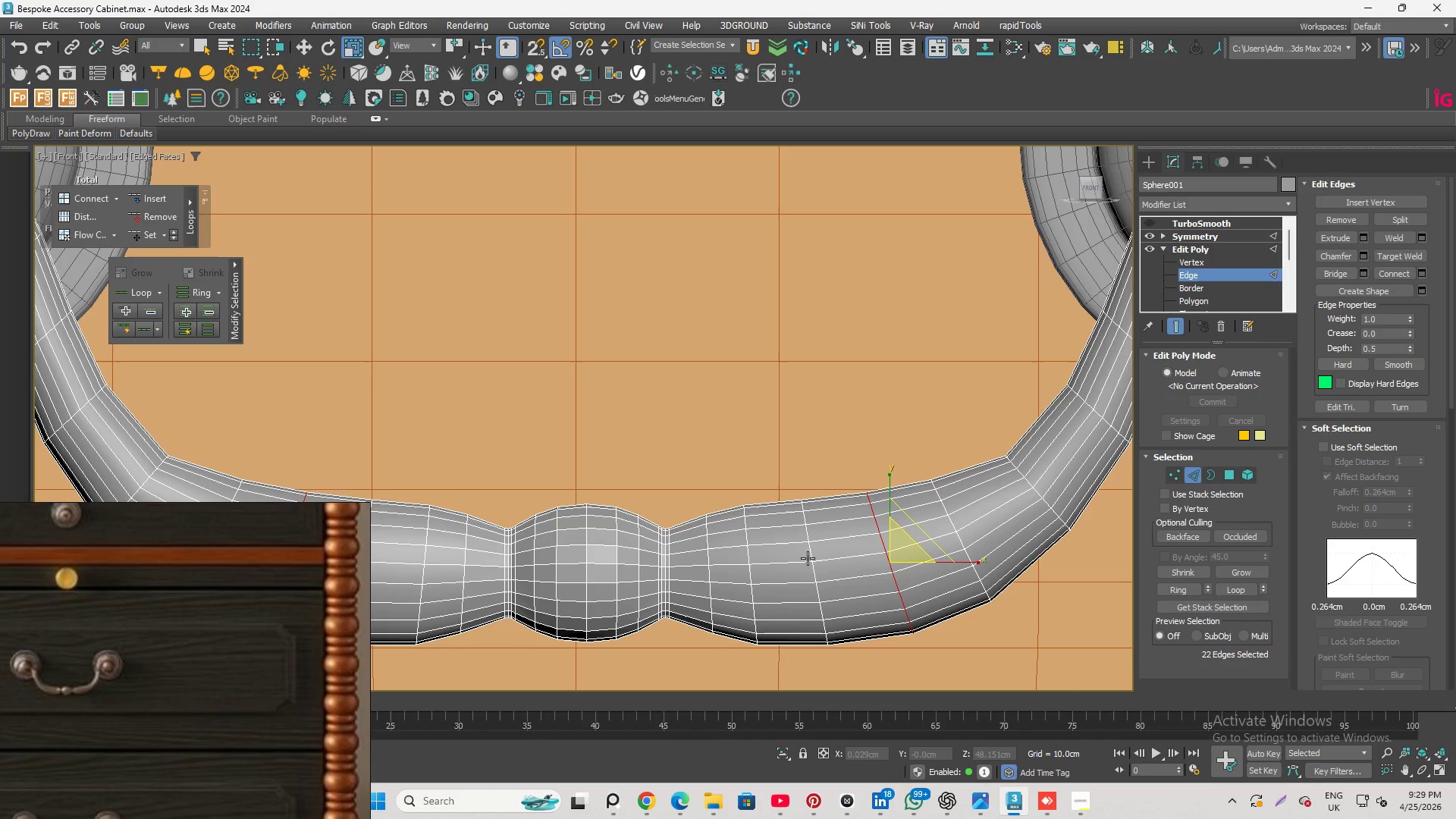 
double_click([811, 555])
 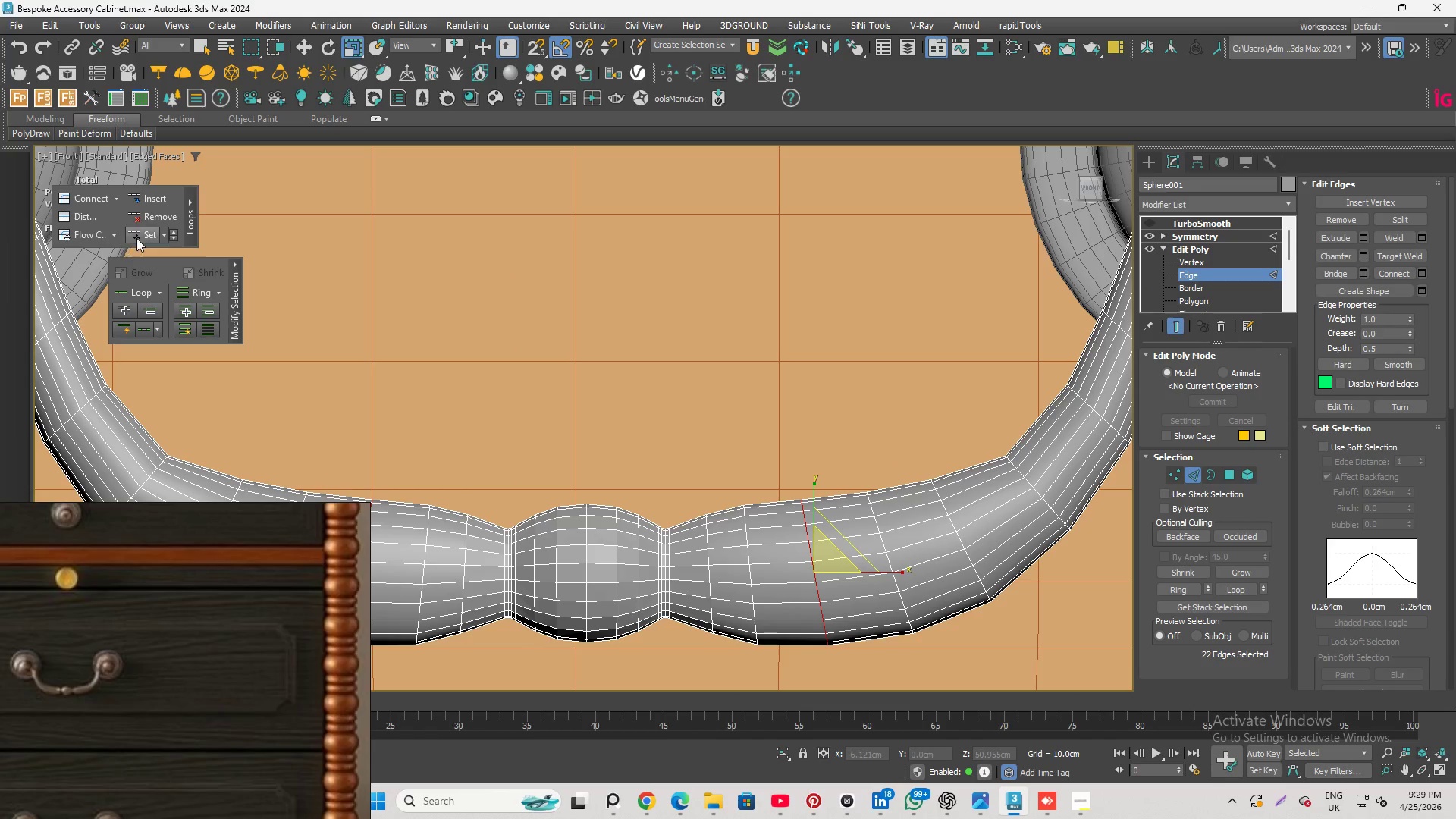 
left_click([137, 231])
 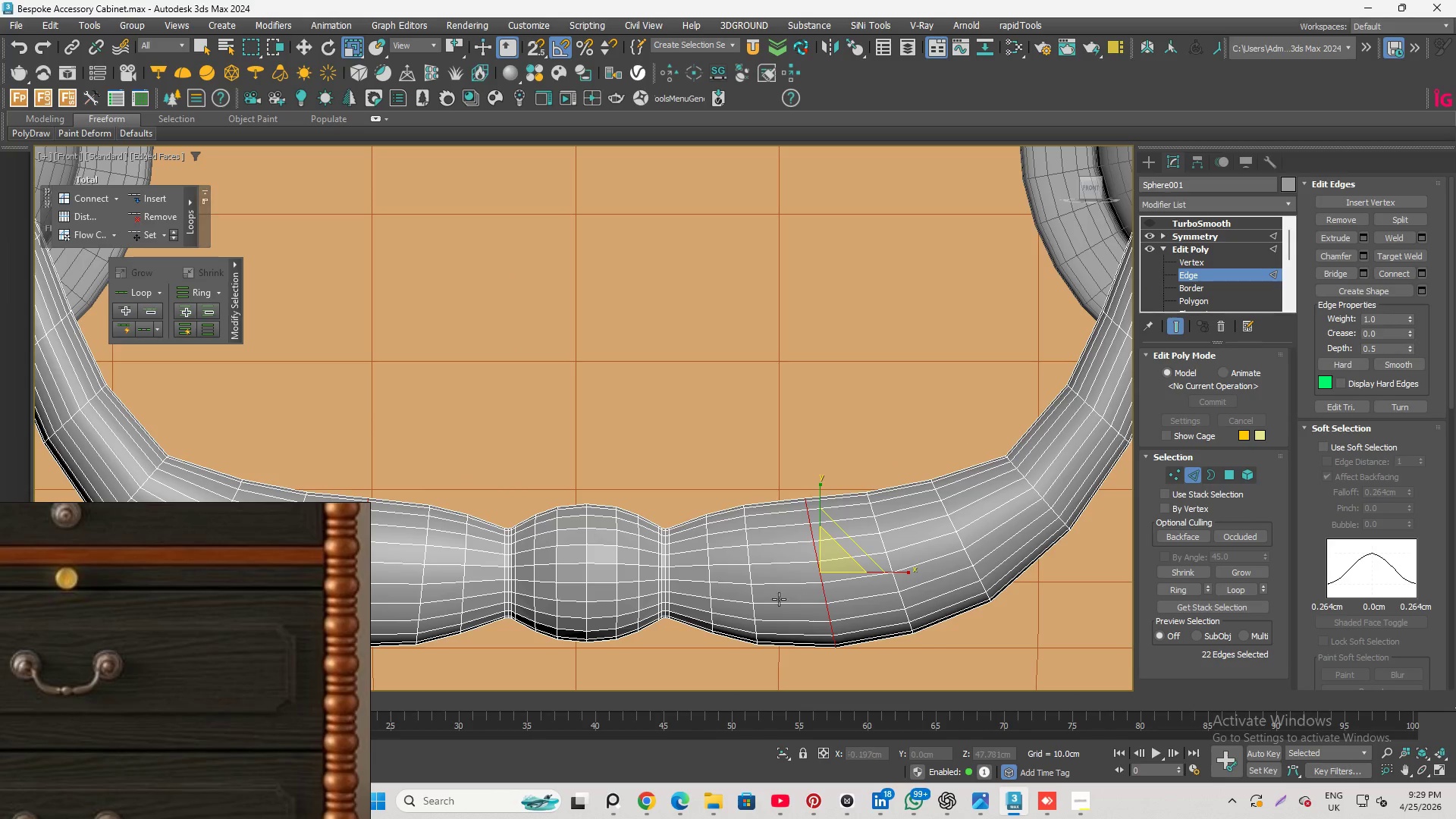 
scroll: coordinate [795, 479], scroll_direction: down, amount: 1.0
 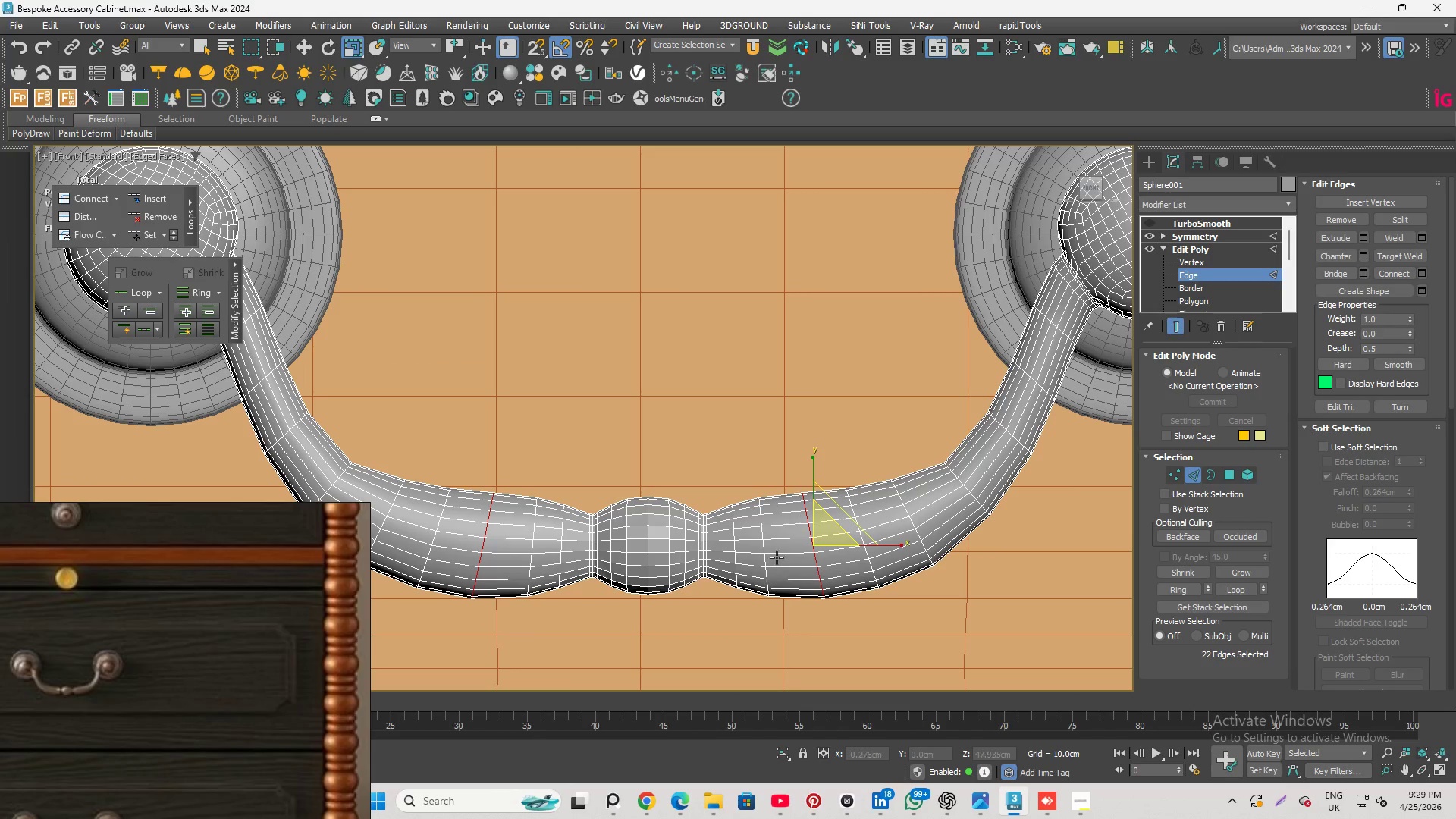 
scroll: coordinate [767, 576], scroll_direction: up, amount: 1.0
 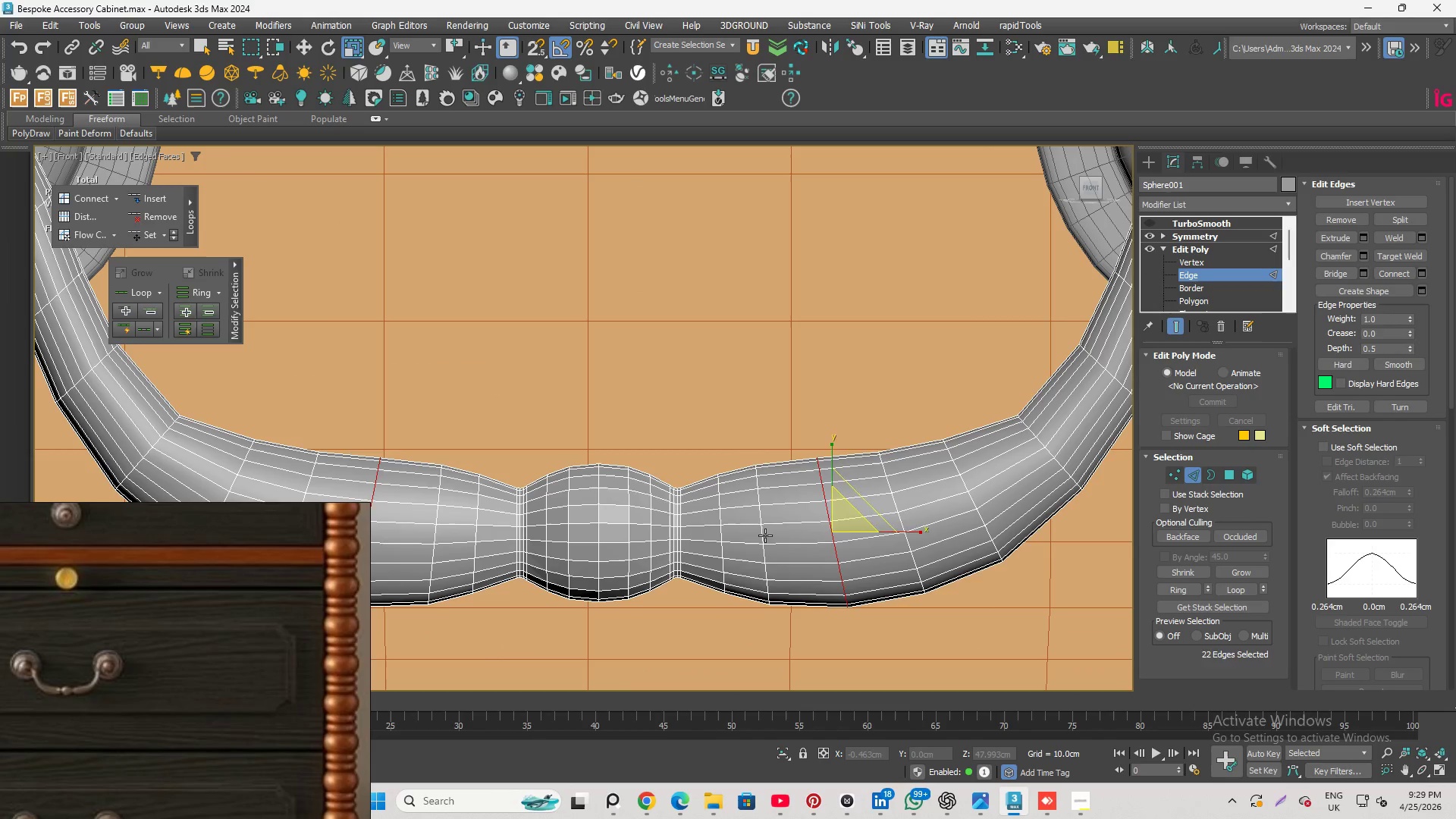 
double_click([765, 535])
 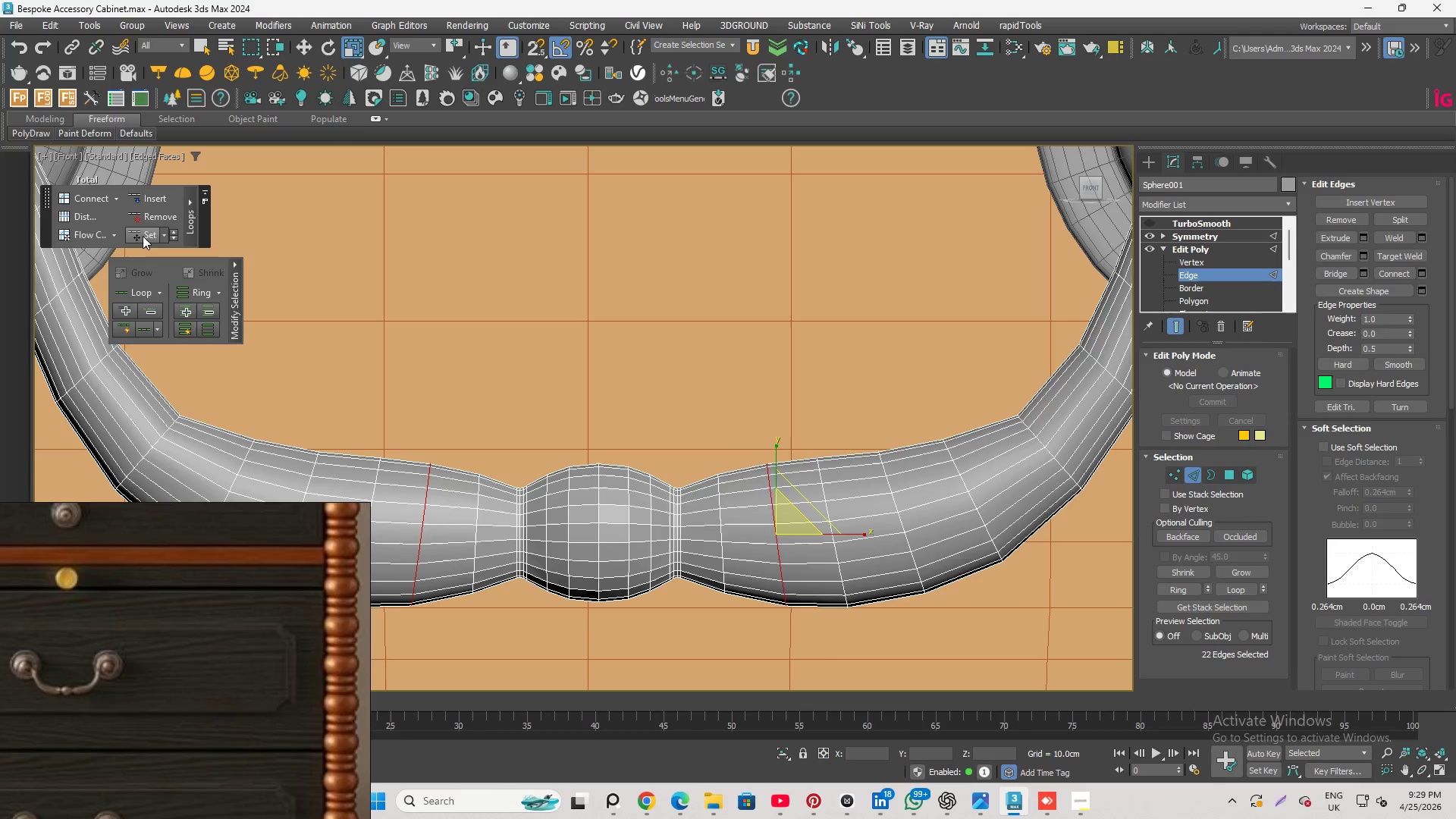 
scroll: coordinate [736, 523], scroll_direction: down, amount: 8.0
 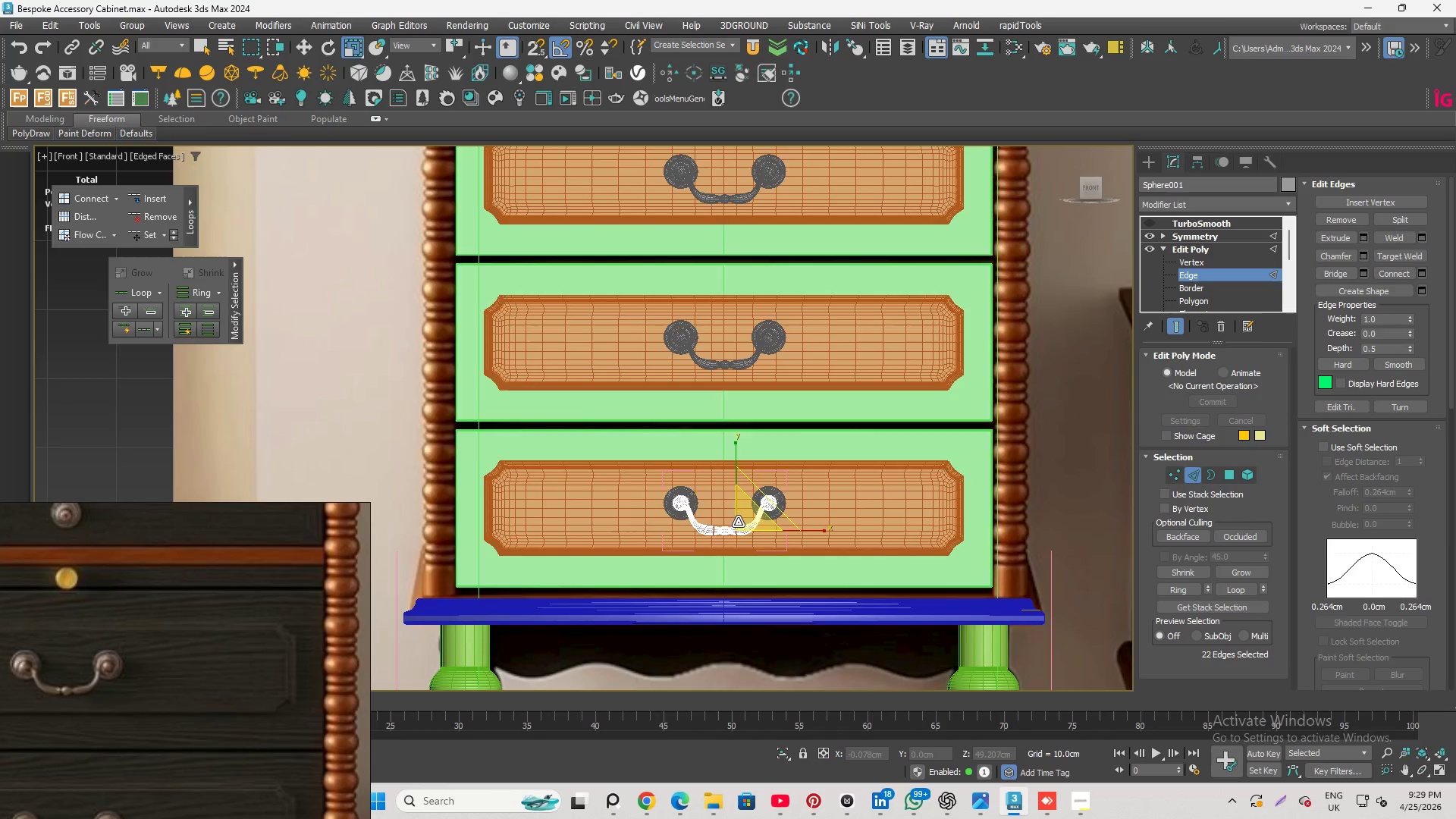 
scroll: coordinate [773, 607], scroll_direction: up, amount: 6.0
 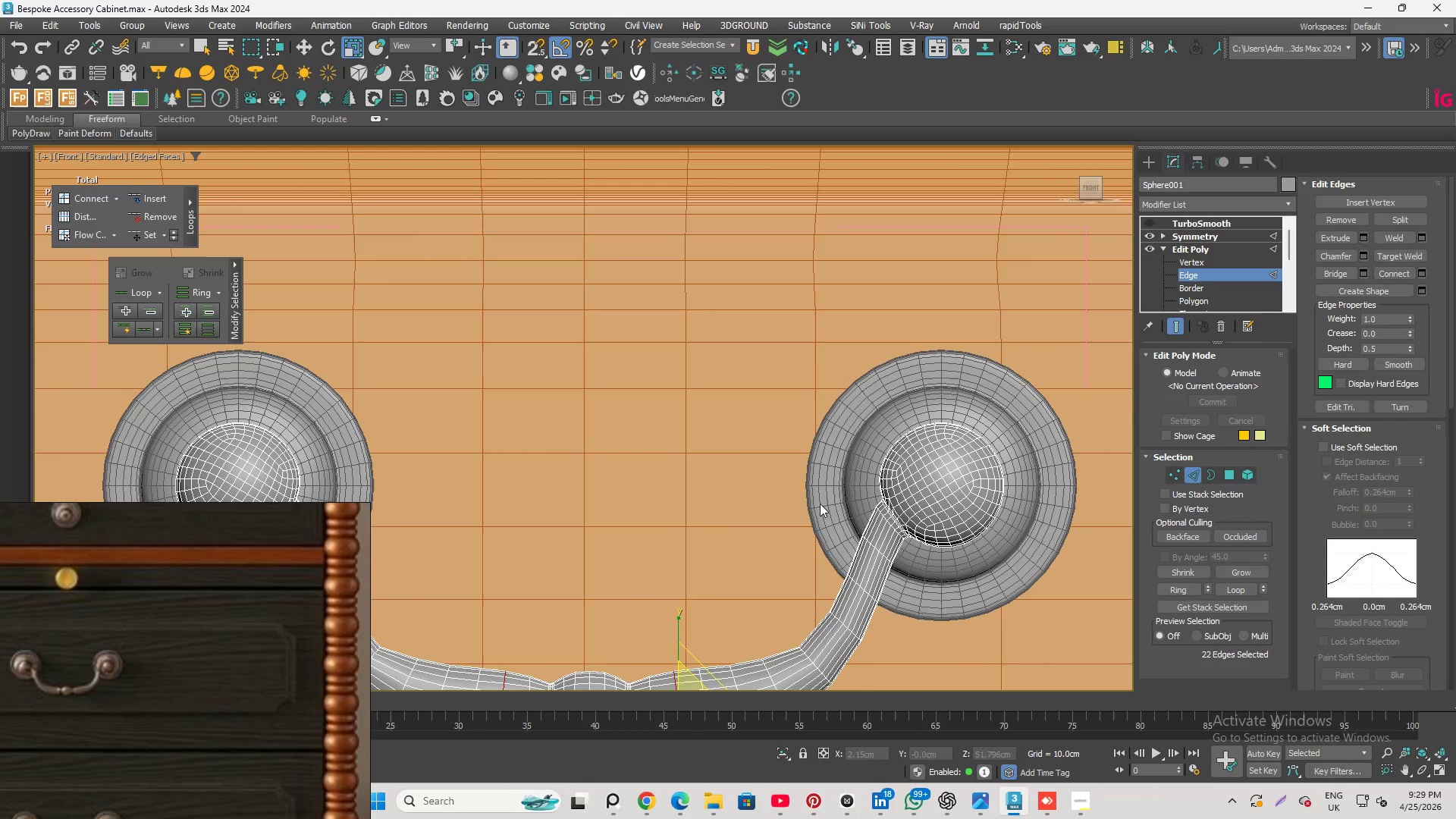 
scroll: coordinate [833, 524], scroll_direction: down, amount: 3.0
 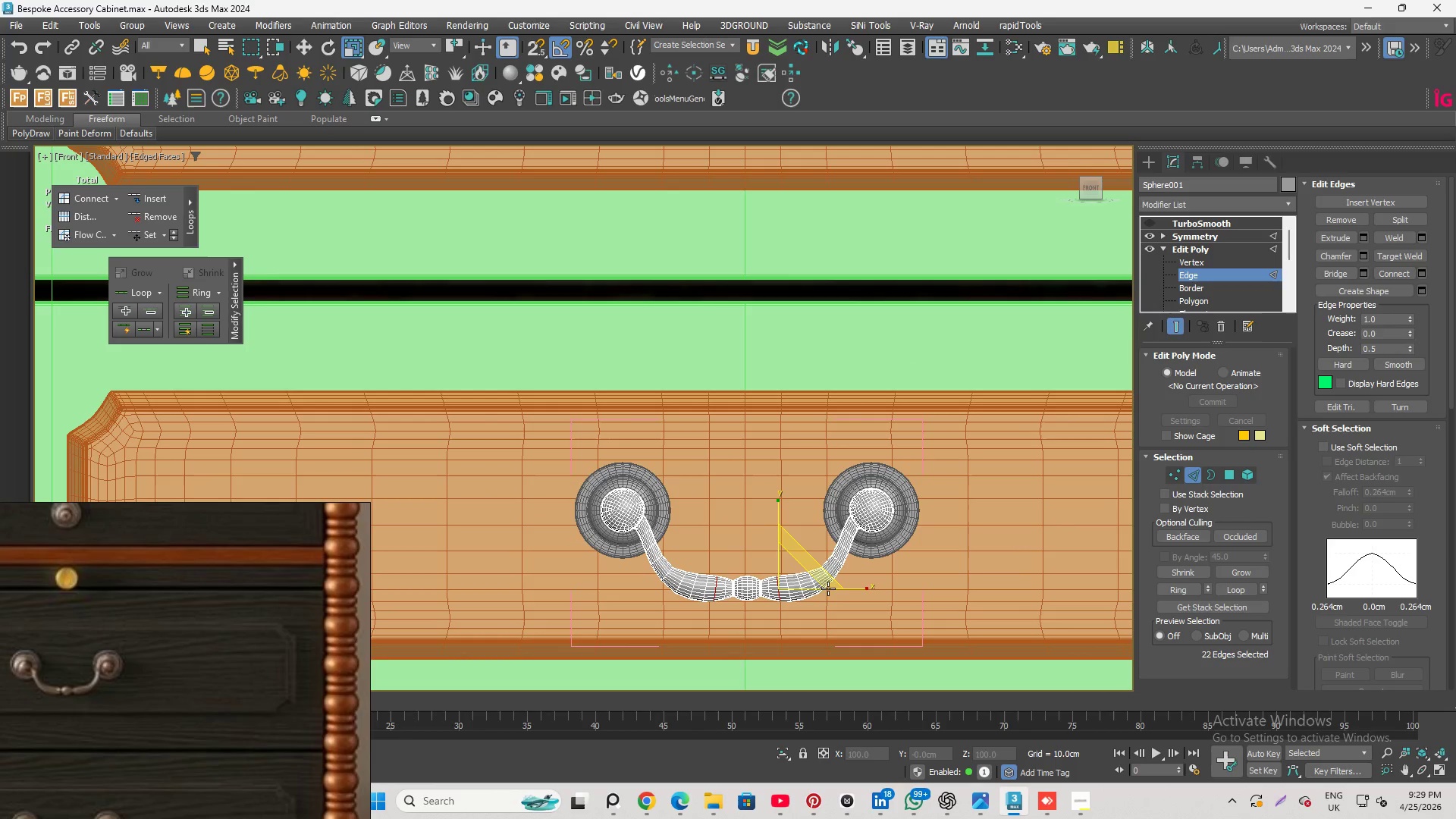 
scroll: coordinate [914, 559], scroll_direction: up, amount: 5.0
 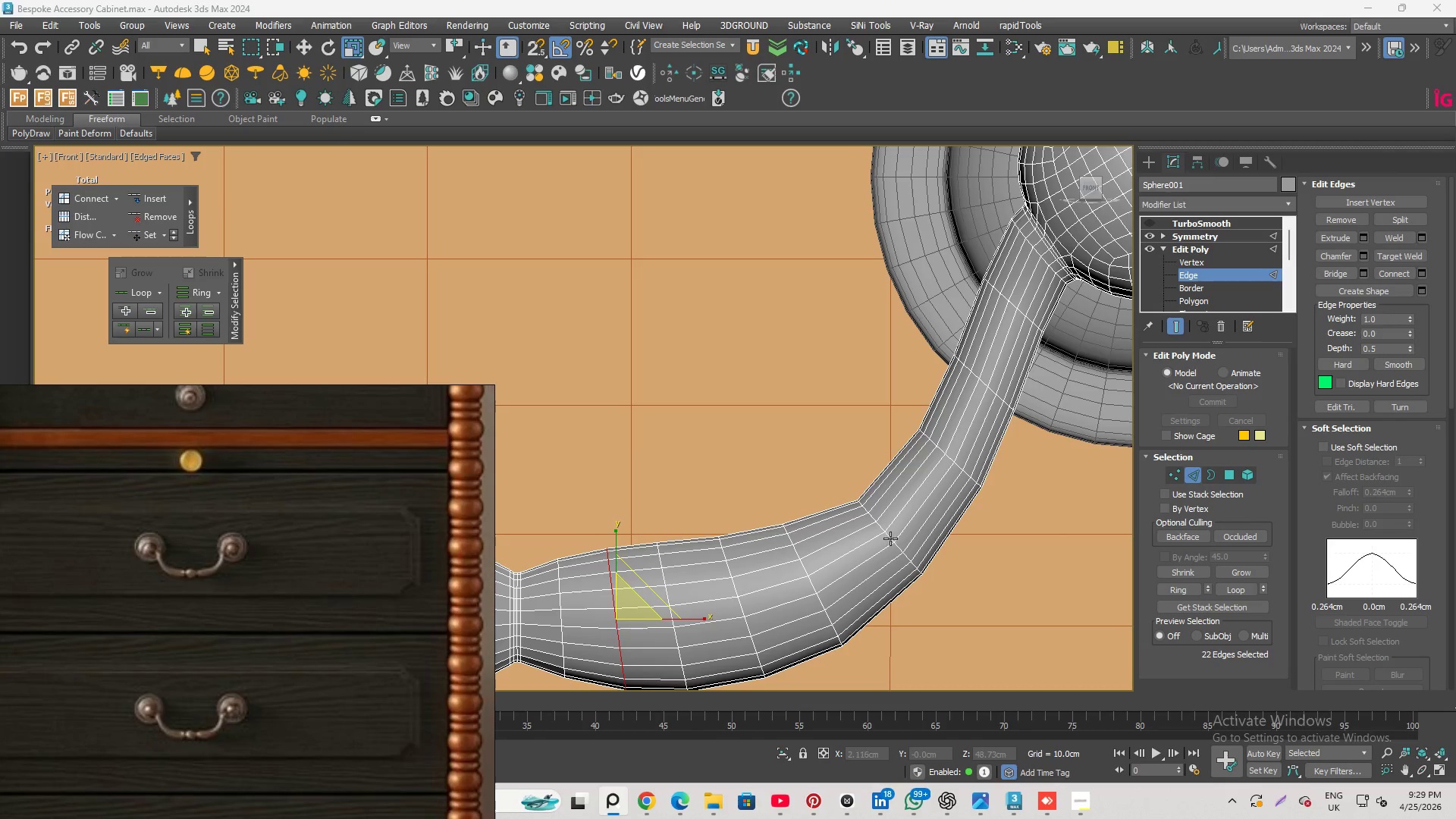 
double_click([890, 538])
 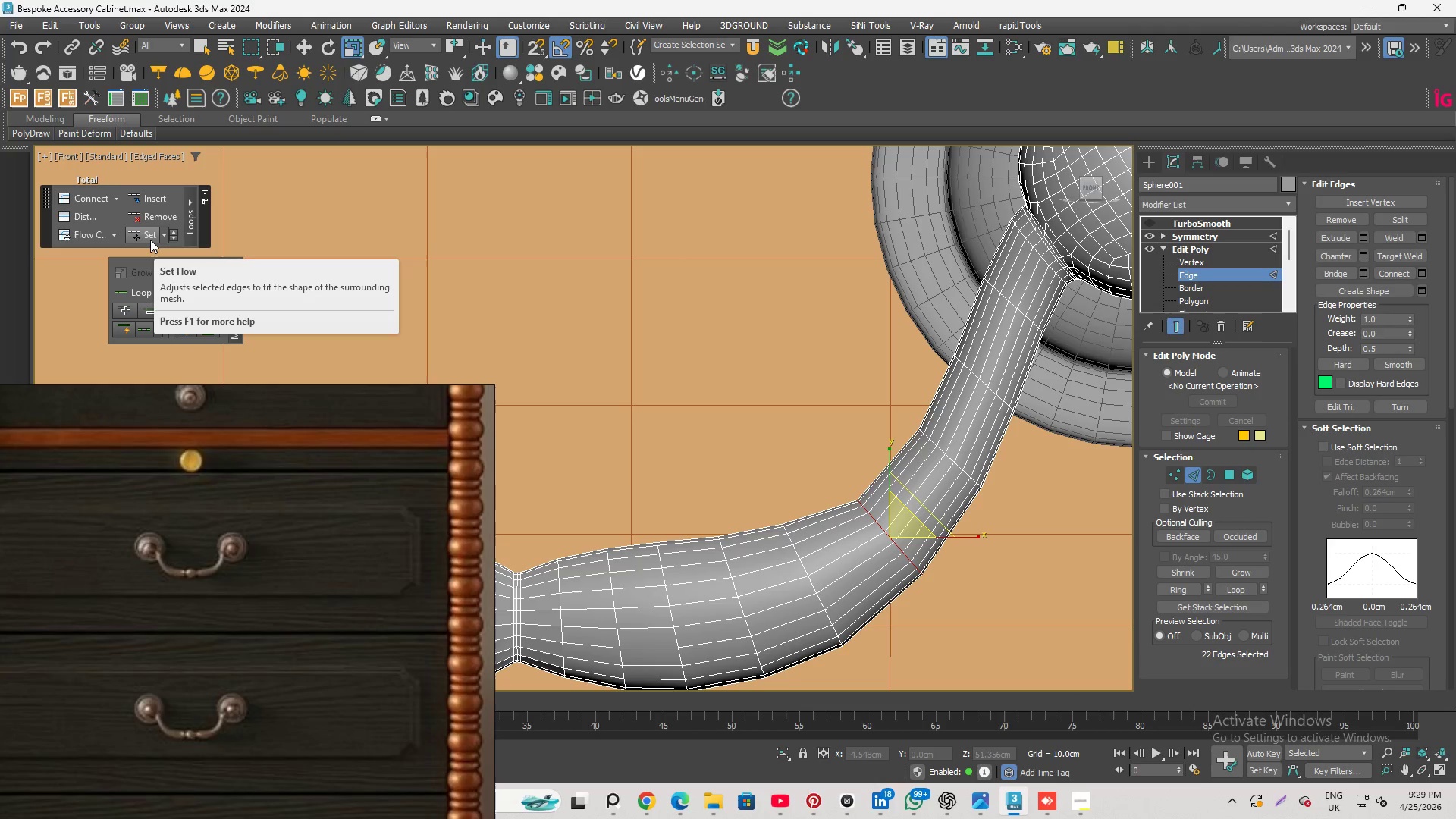 
left_click([150, 240])
 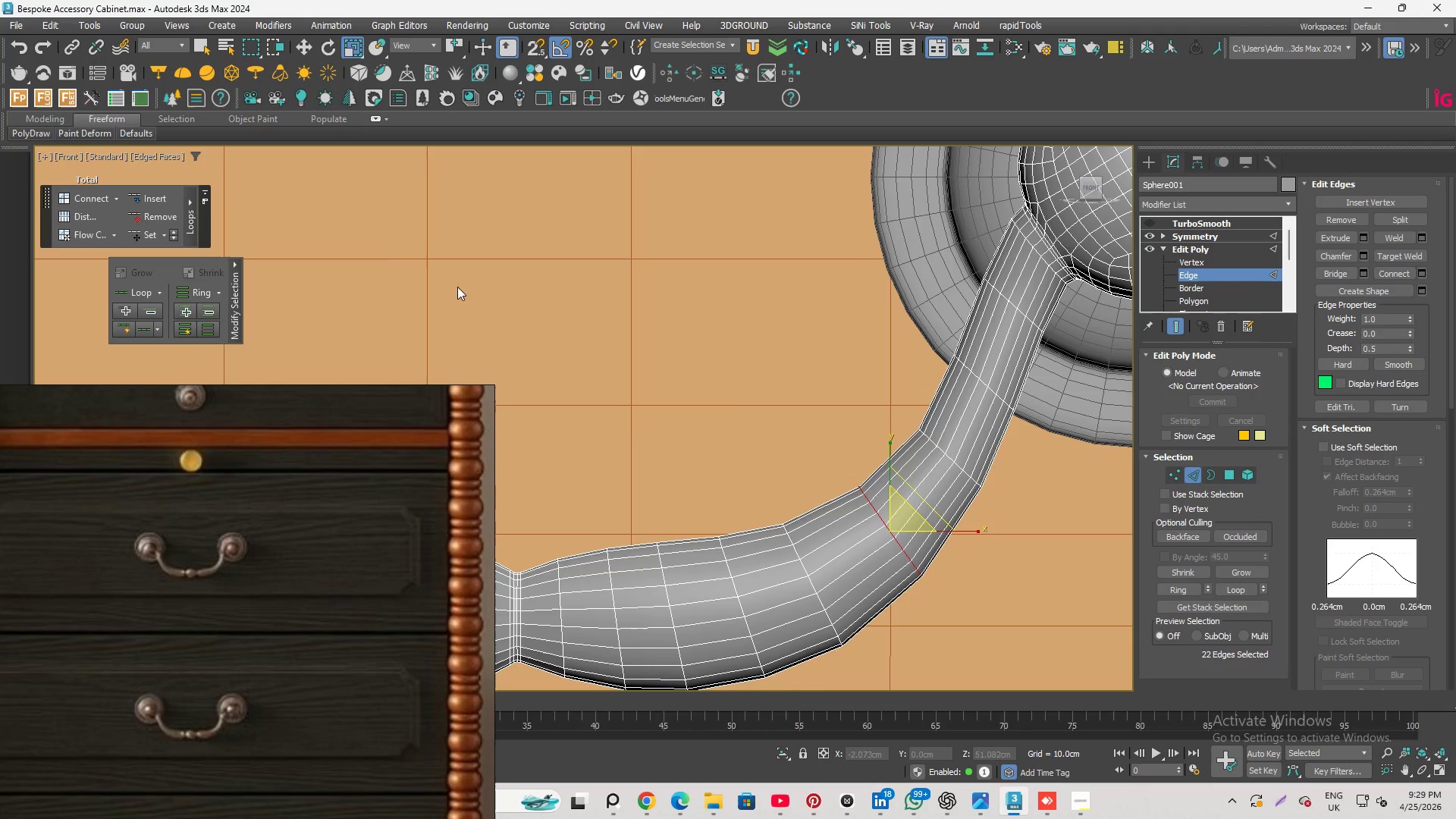 
scroll: coordinate [904, 482], scroll_direction: down, amount: 2.0
 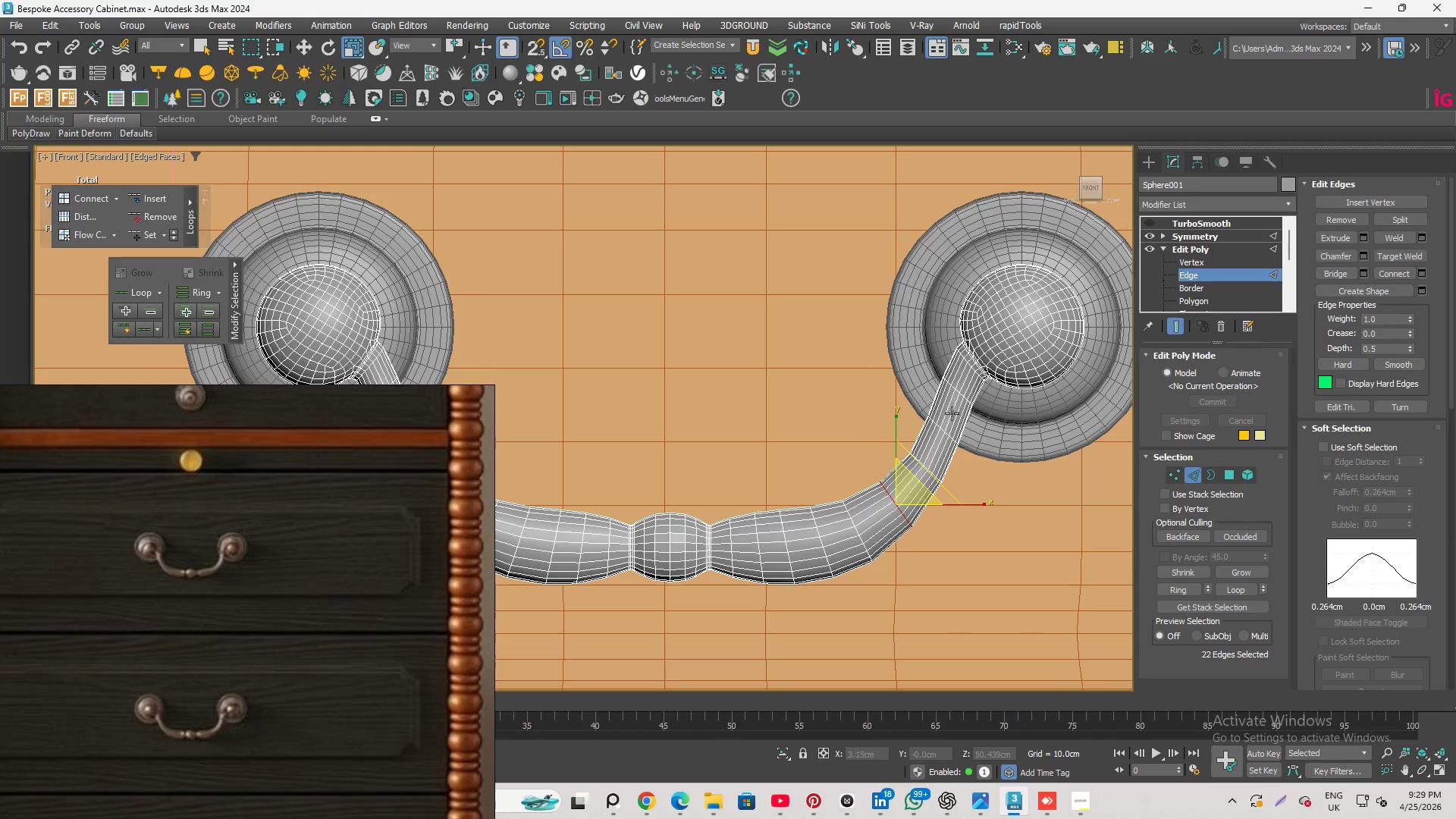 
scroll: coordinate [934, 441], scroll_direction: up, amount: 1.0
 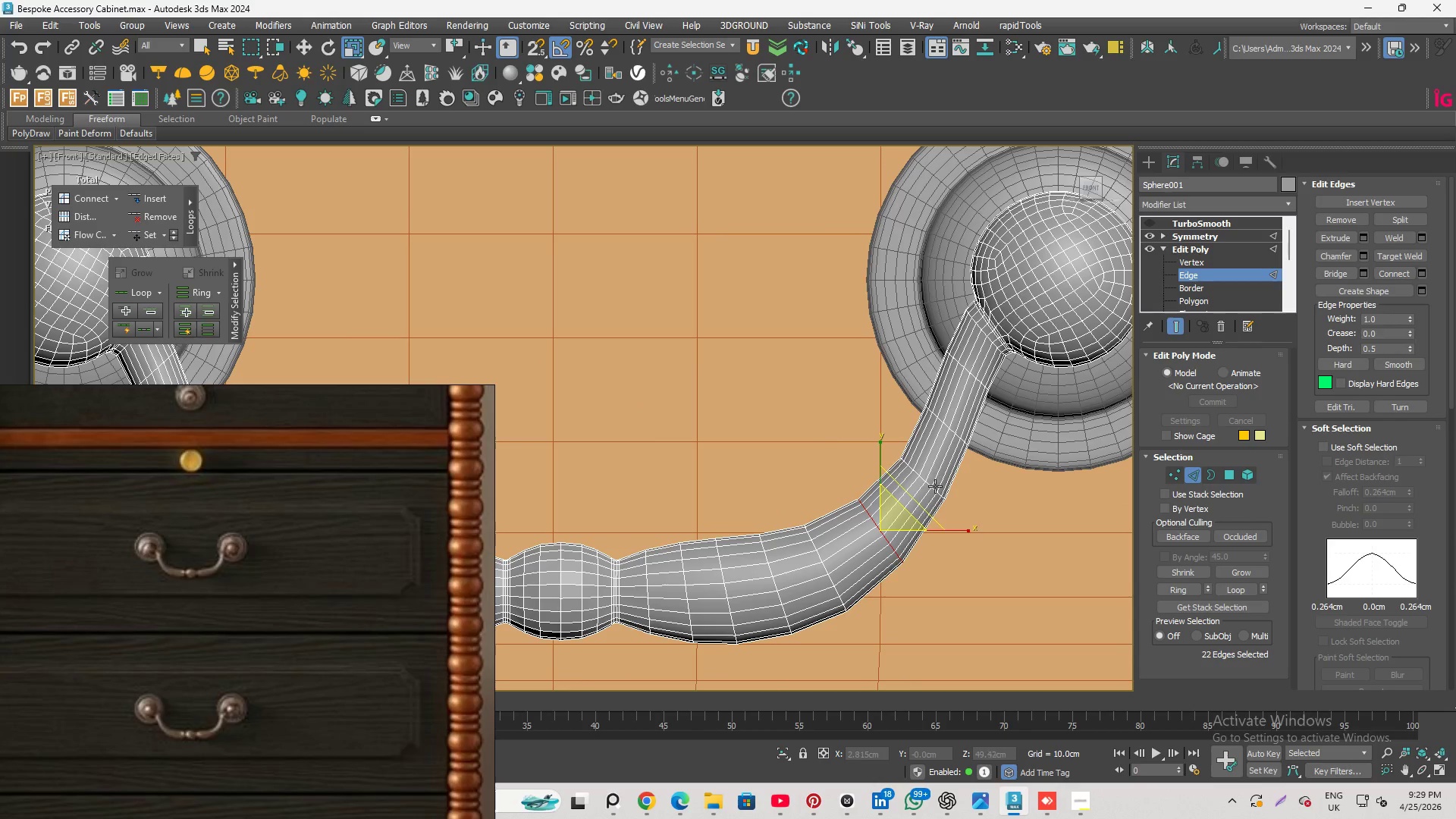 
scroll: coordinate [934, 494], scroll_direction: down, amount: 1.0
 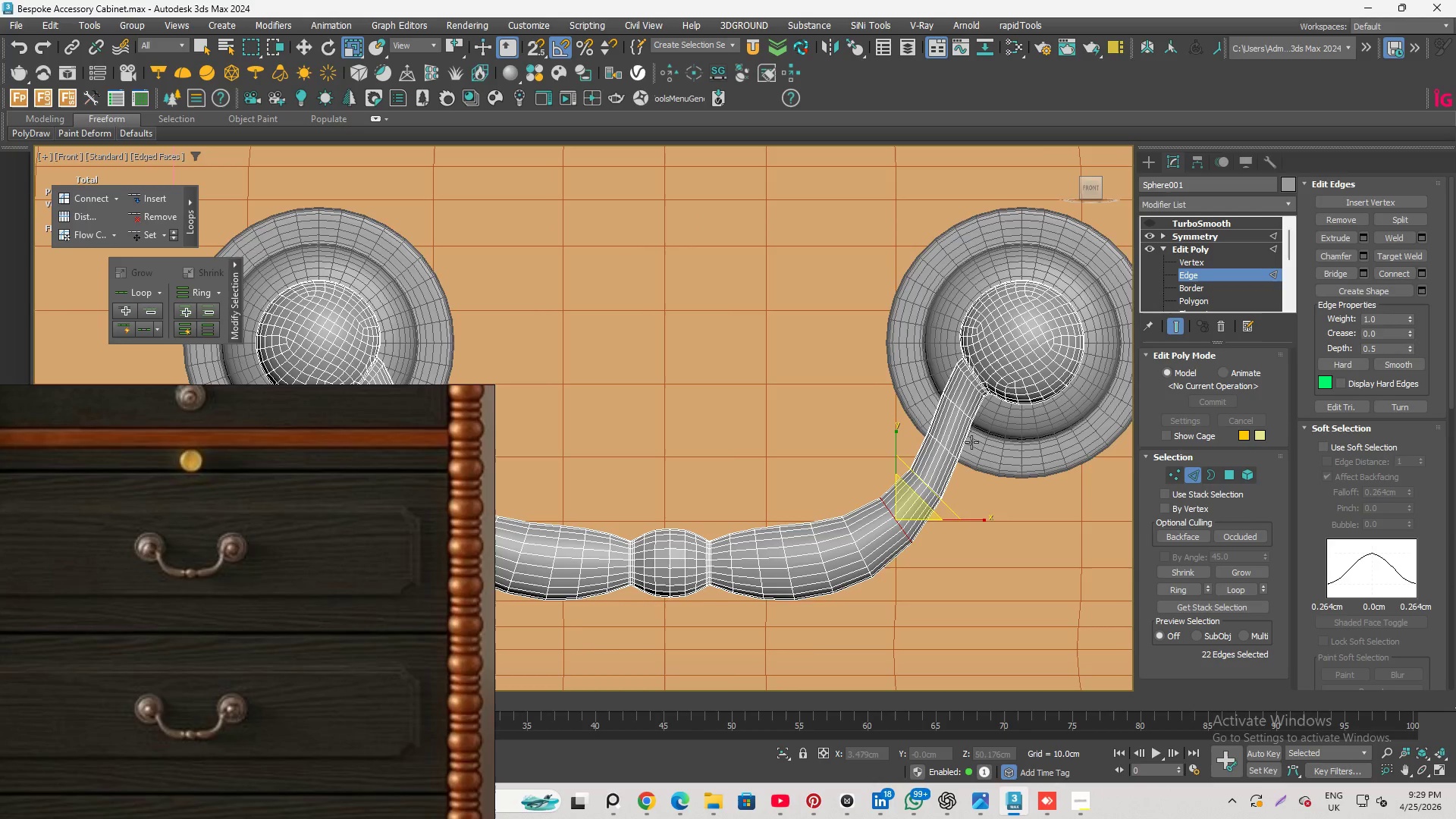 
scroll: coordinate [915, 500], scroll_direction: up, amount: 3.0
 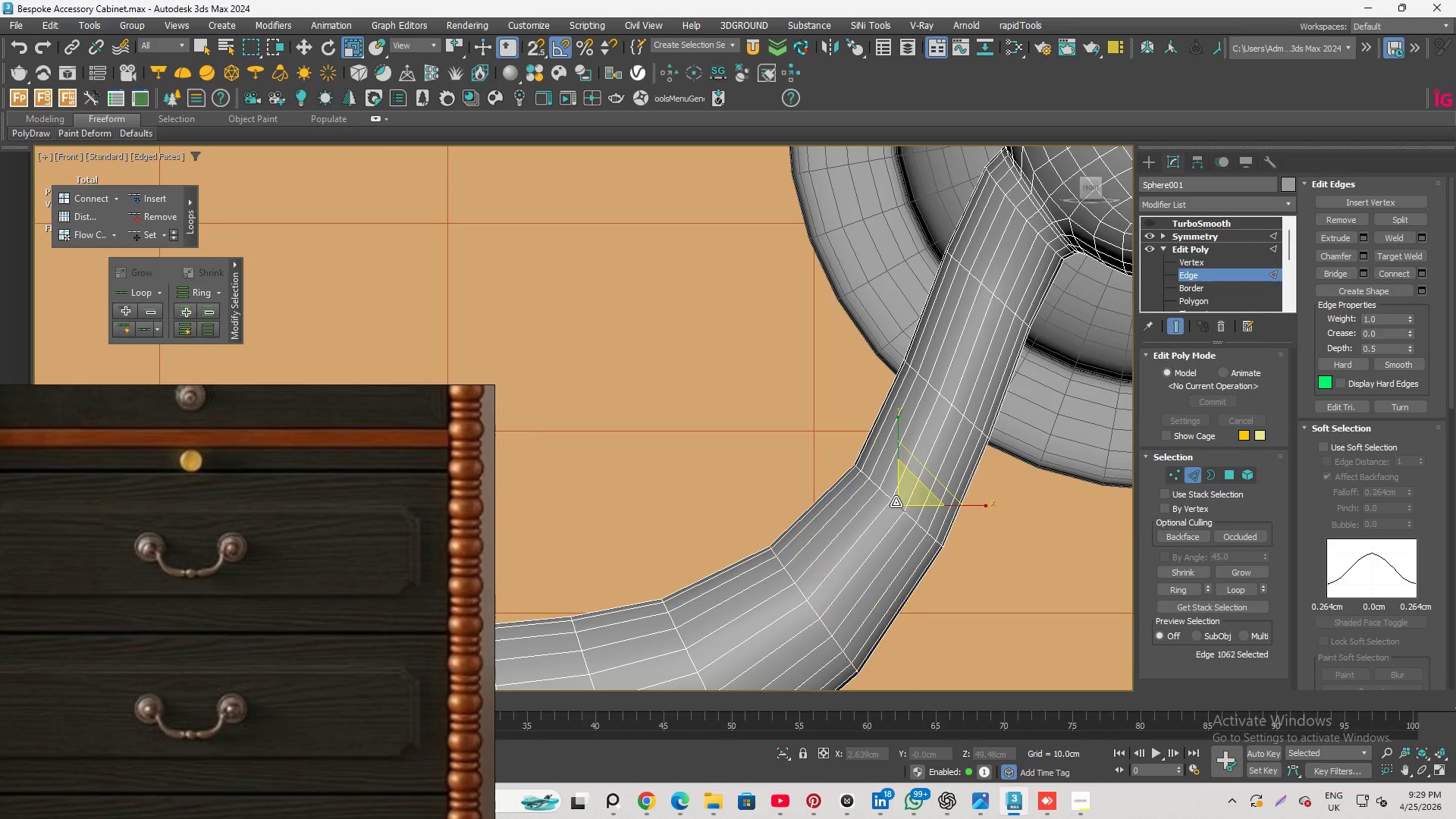 
double_click([896, 502])
 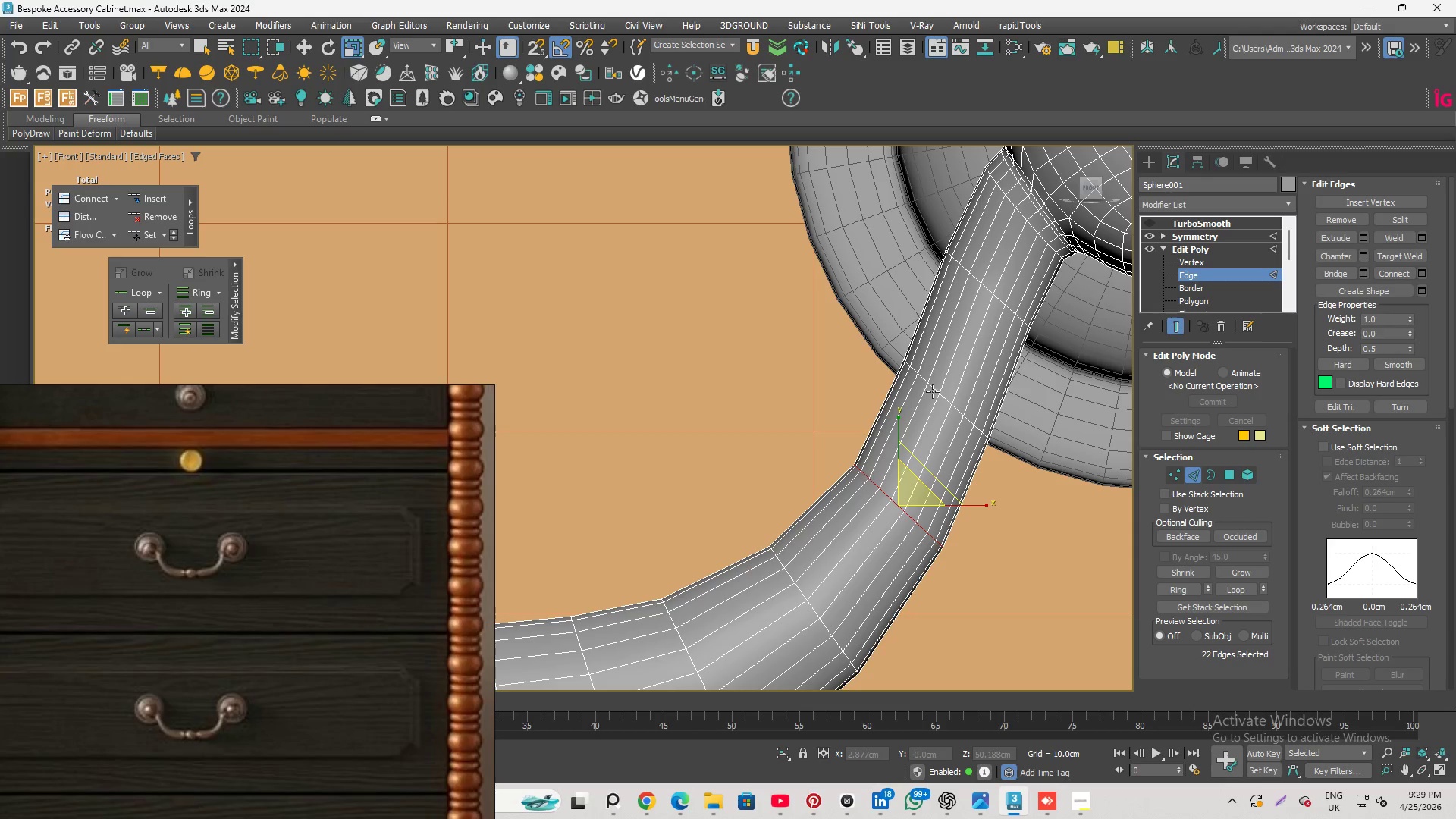 
double_click([933, 391])
 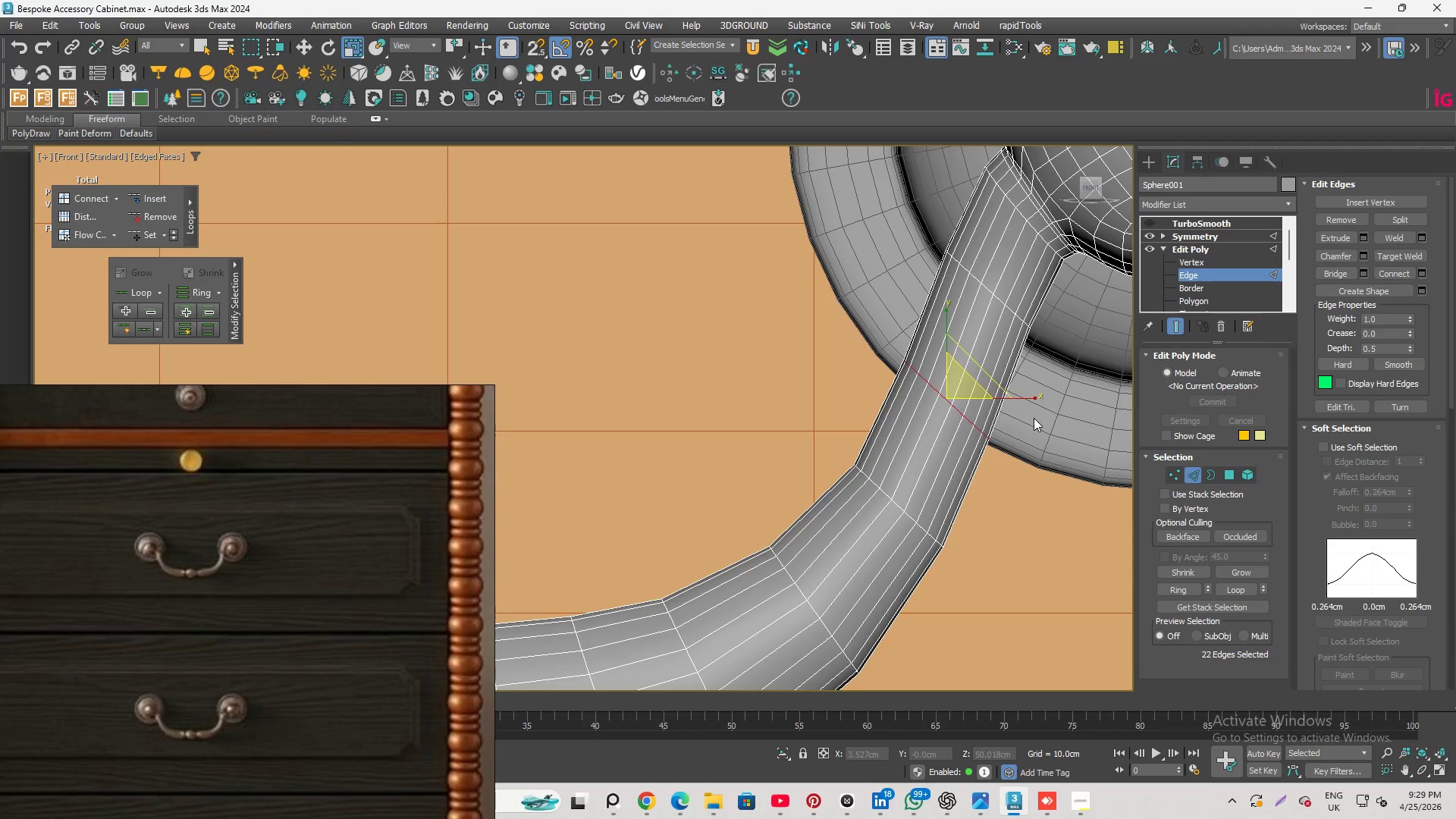 
key(W)
 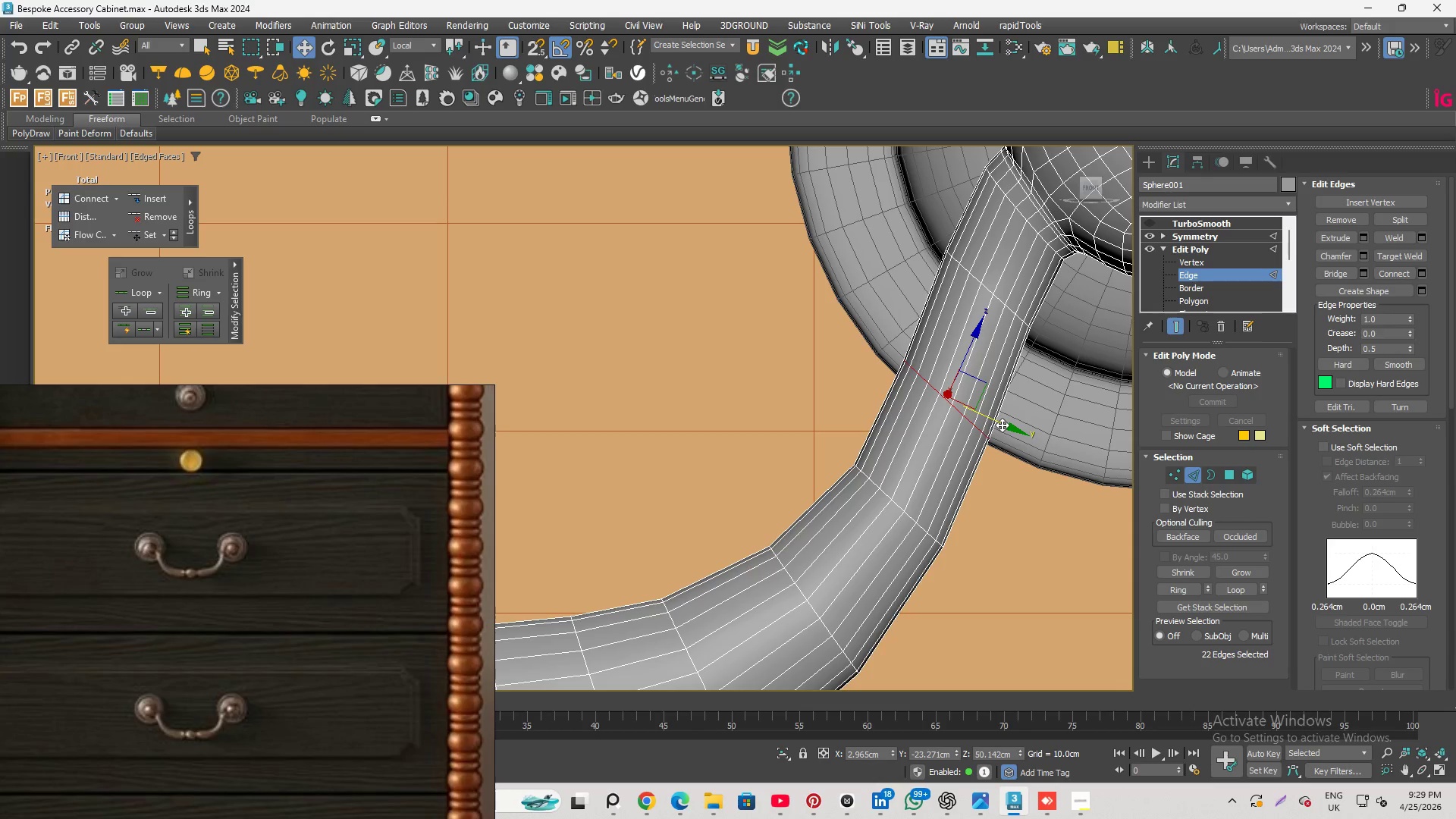 
left_click_drag(start_coordinate=[1002, 425], to_coordinate=[994, 420])
 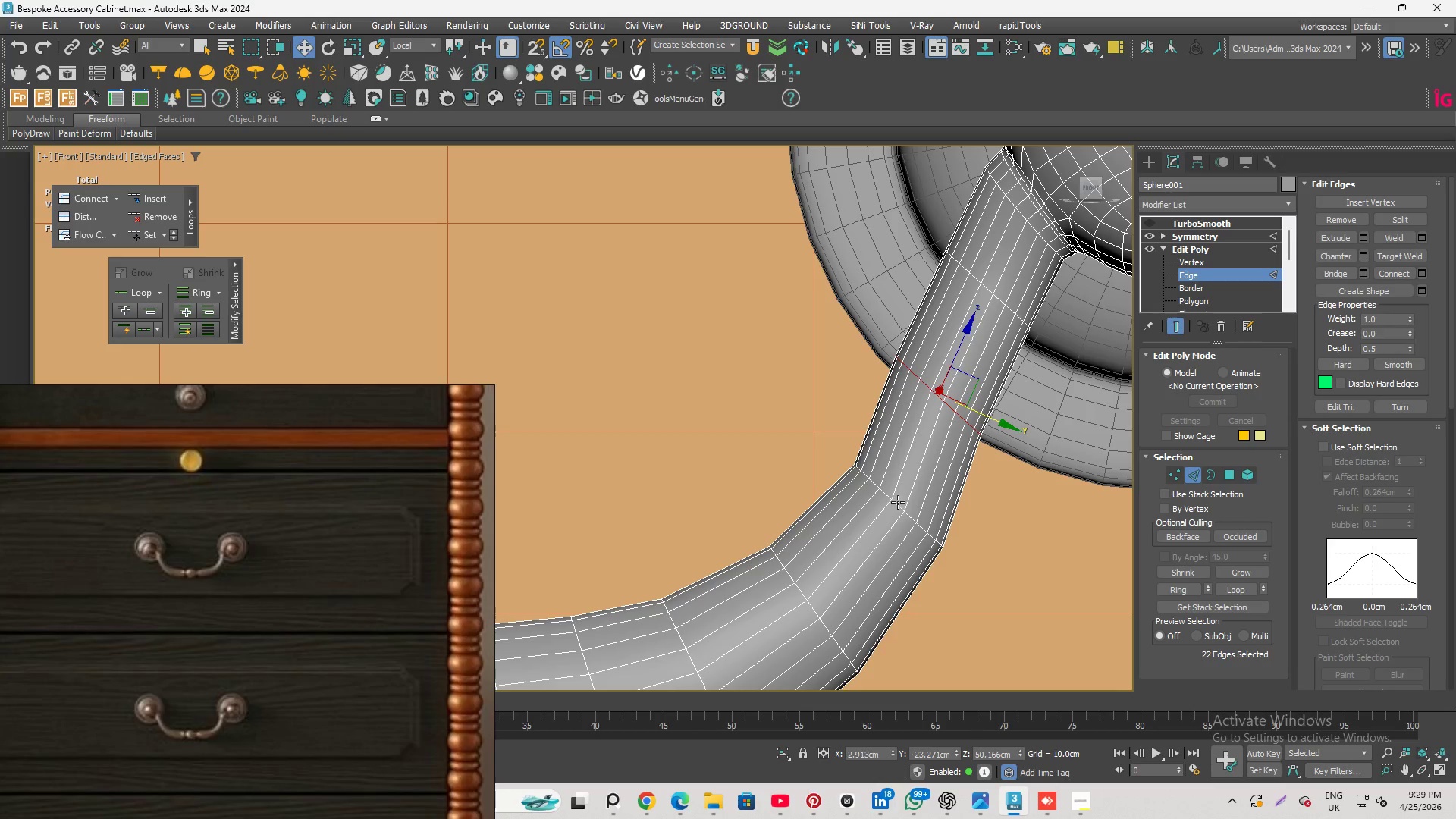 
double_click([898, 502])
 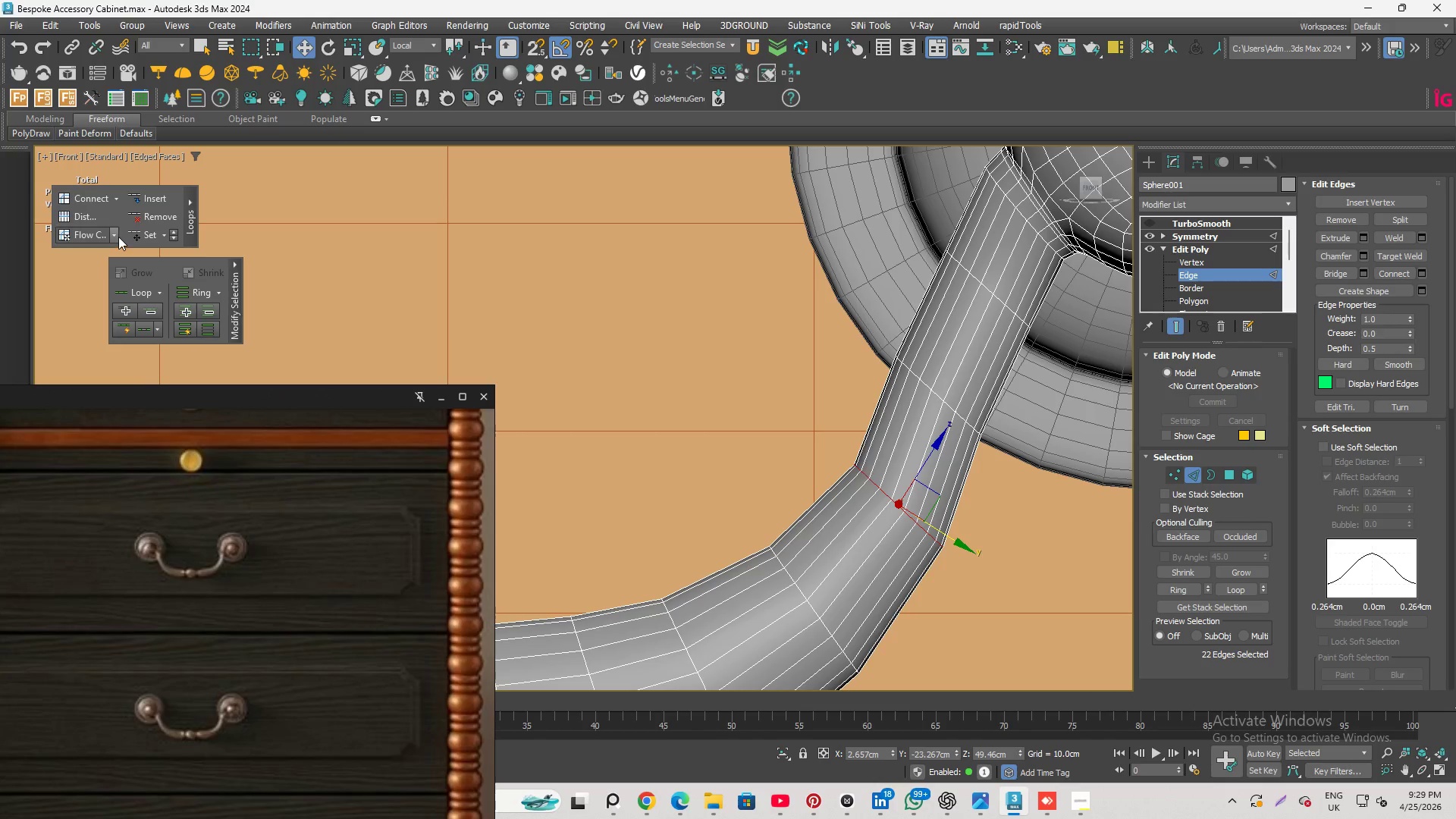 
left_click([138, 239])
 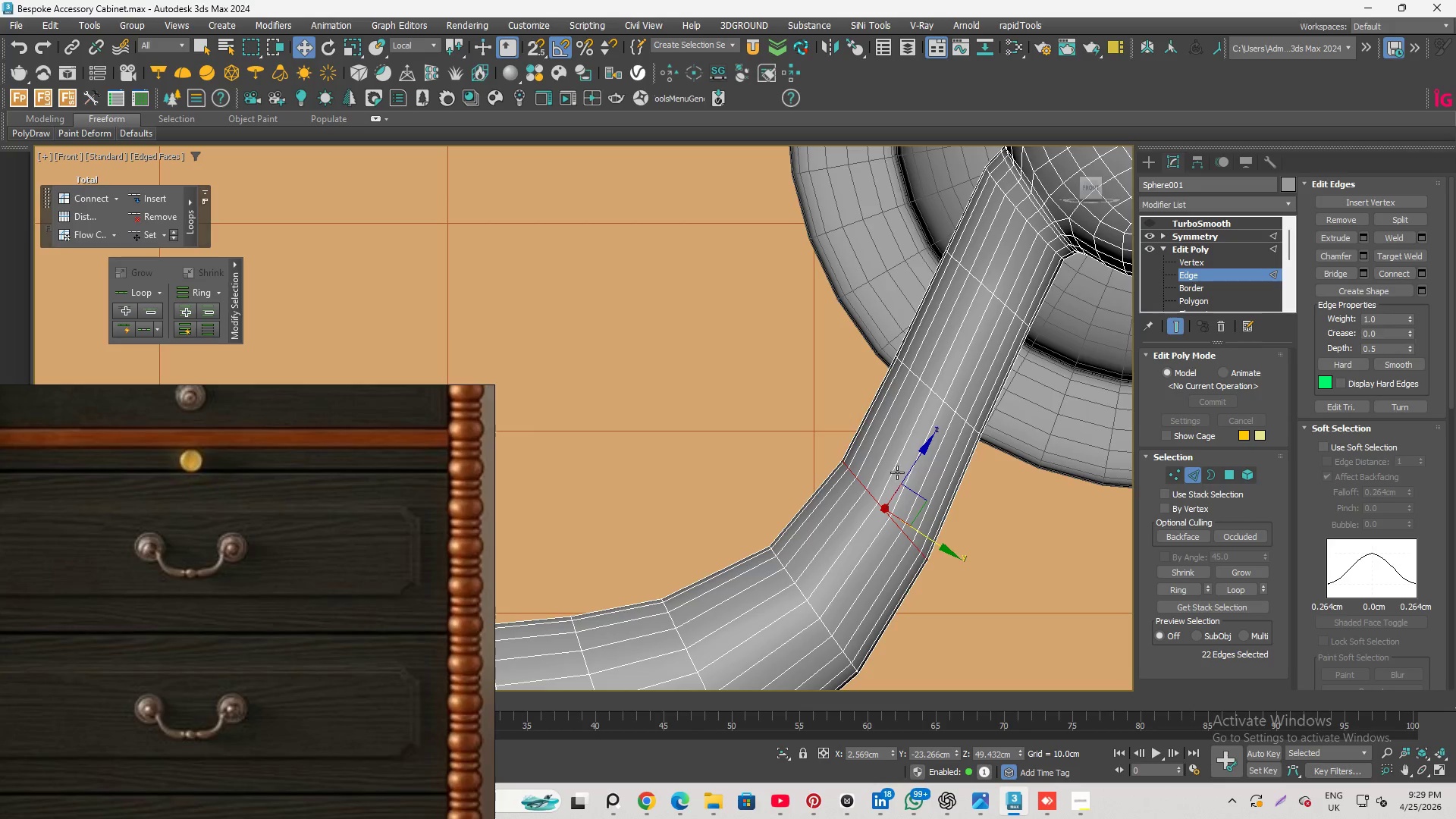 
scroll: coordinate [987, 526], scroll_direction: down, amount: 4.0
 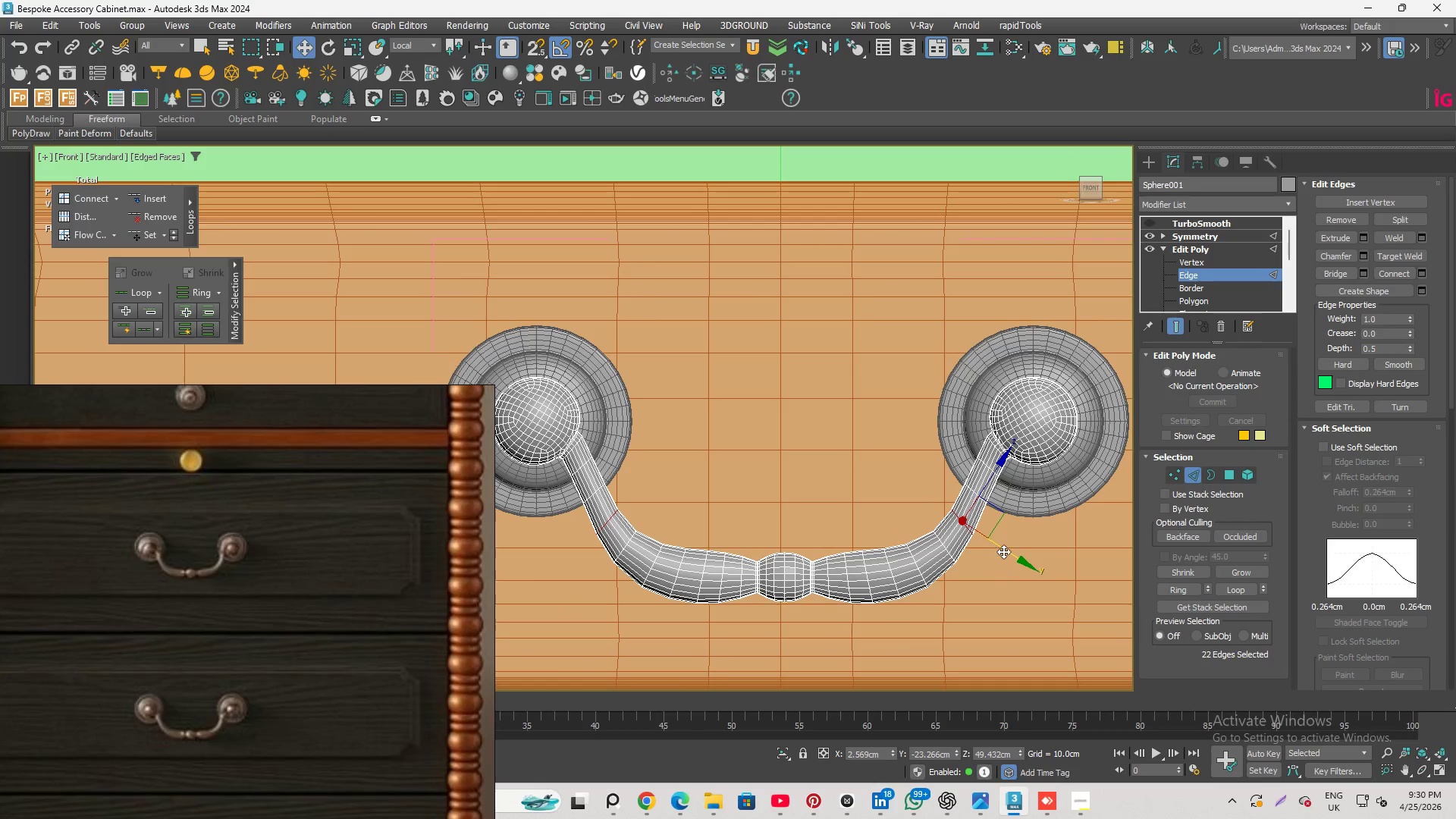 
scroll: coordinate [1011, 540], scroll_direction: up, amount: 2.0
 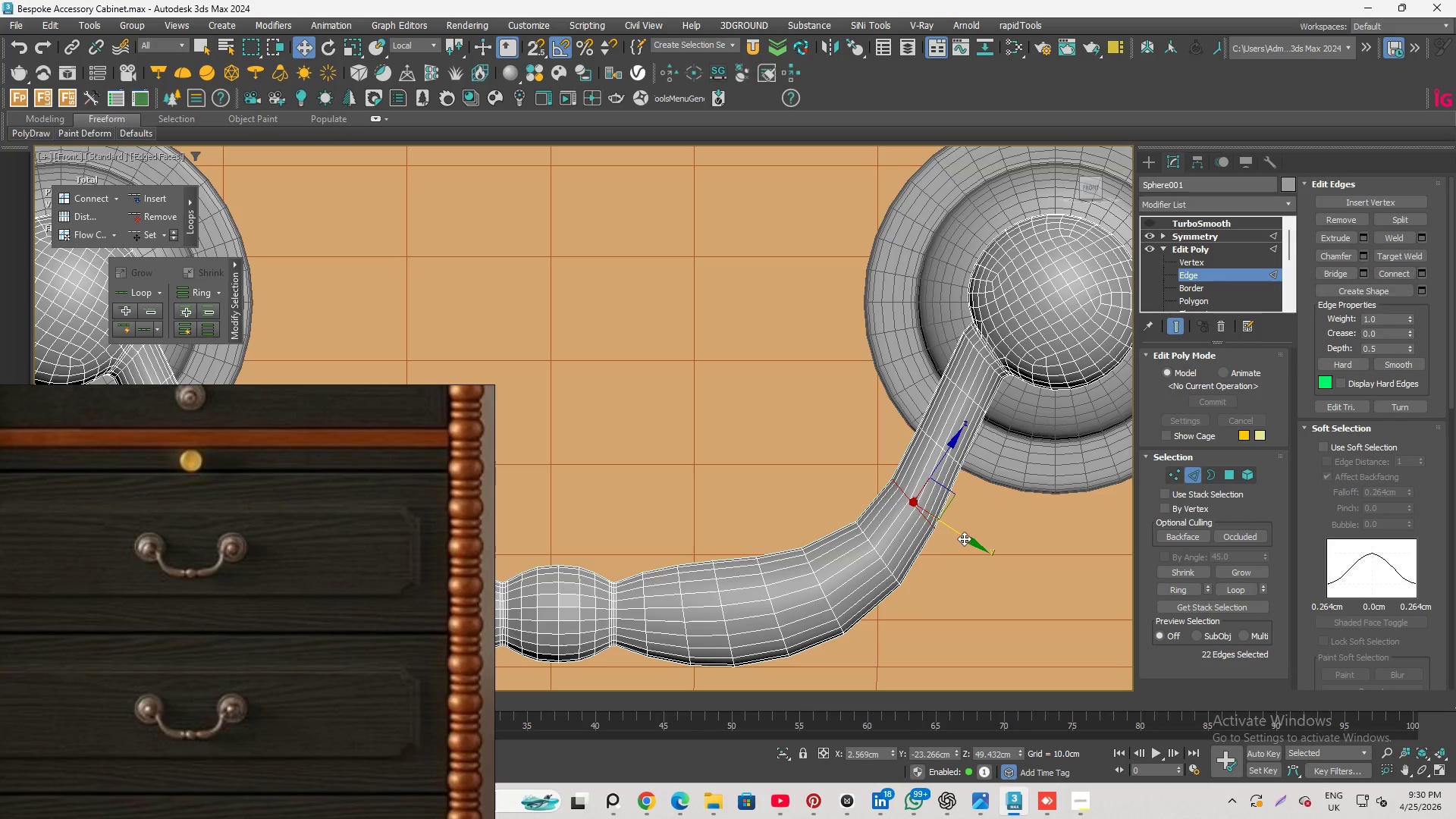 
left_click_drag(start_coordinate=[964, 537], to_coordinate=[972, 542])
 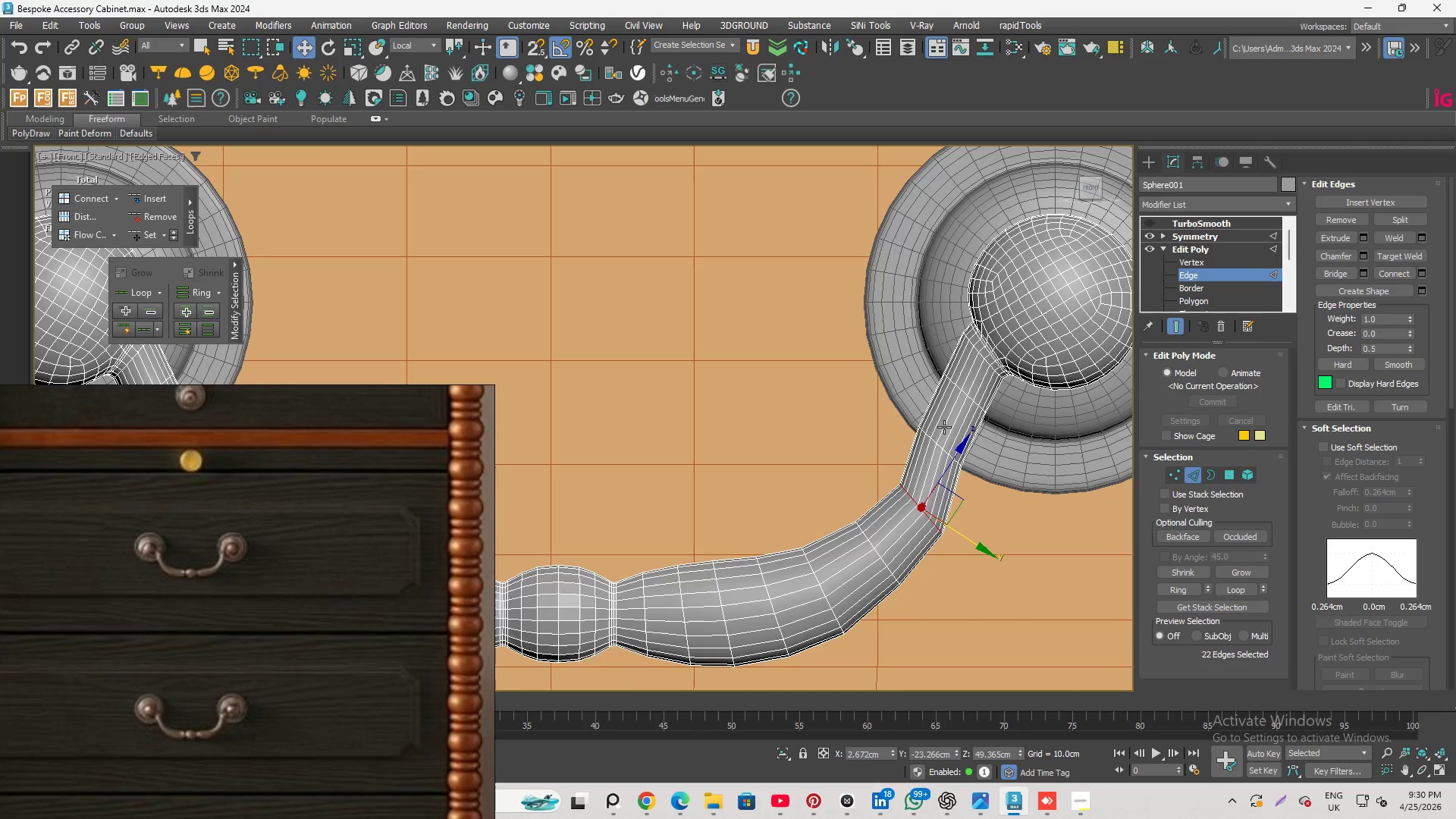 
left_click([936, 452])
 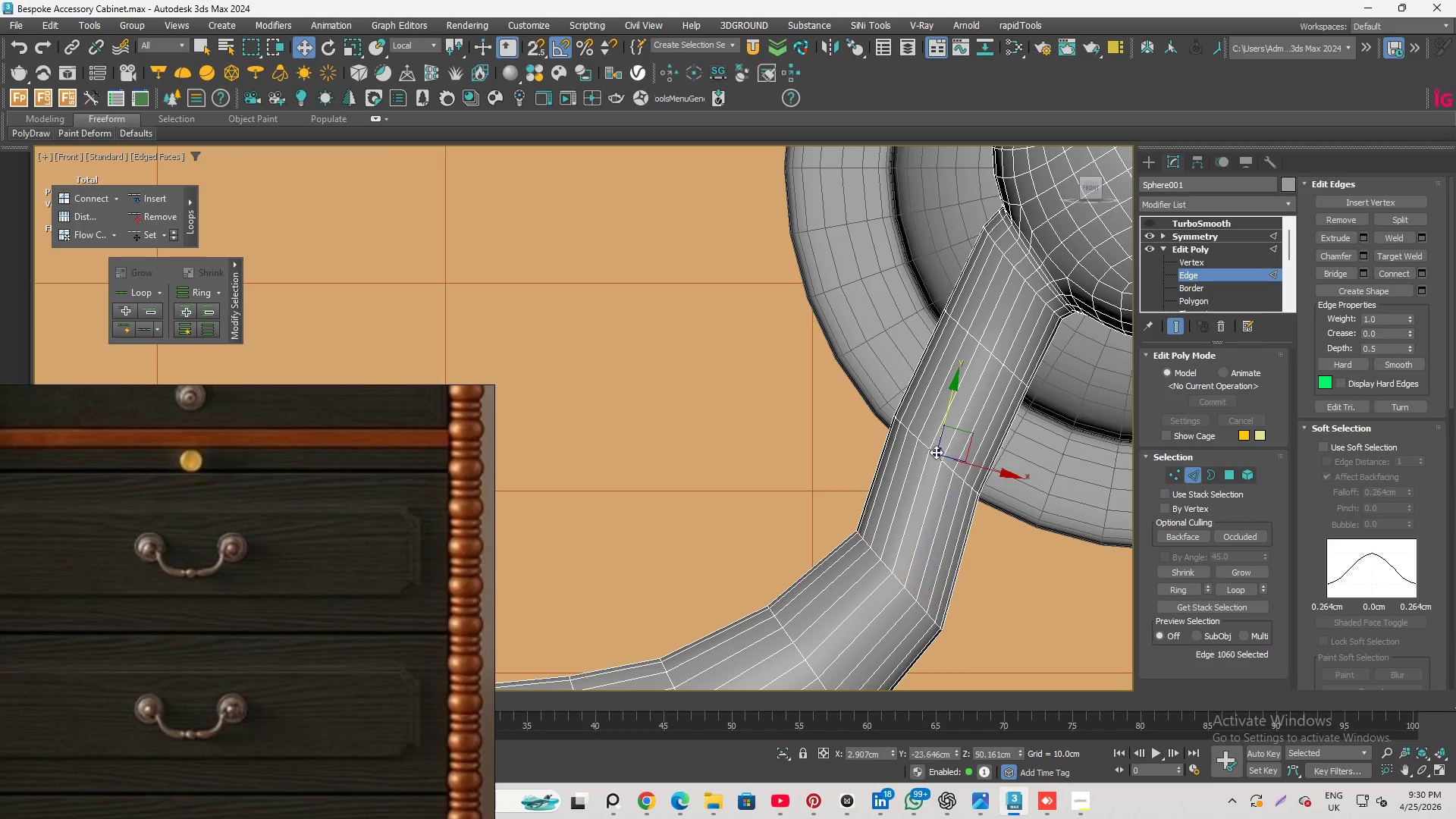 
scroll: coordinate [943, 441], scroll_direction: up, amount: 2.0
 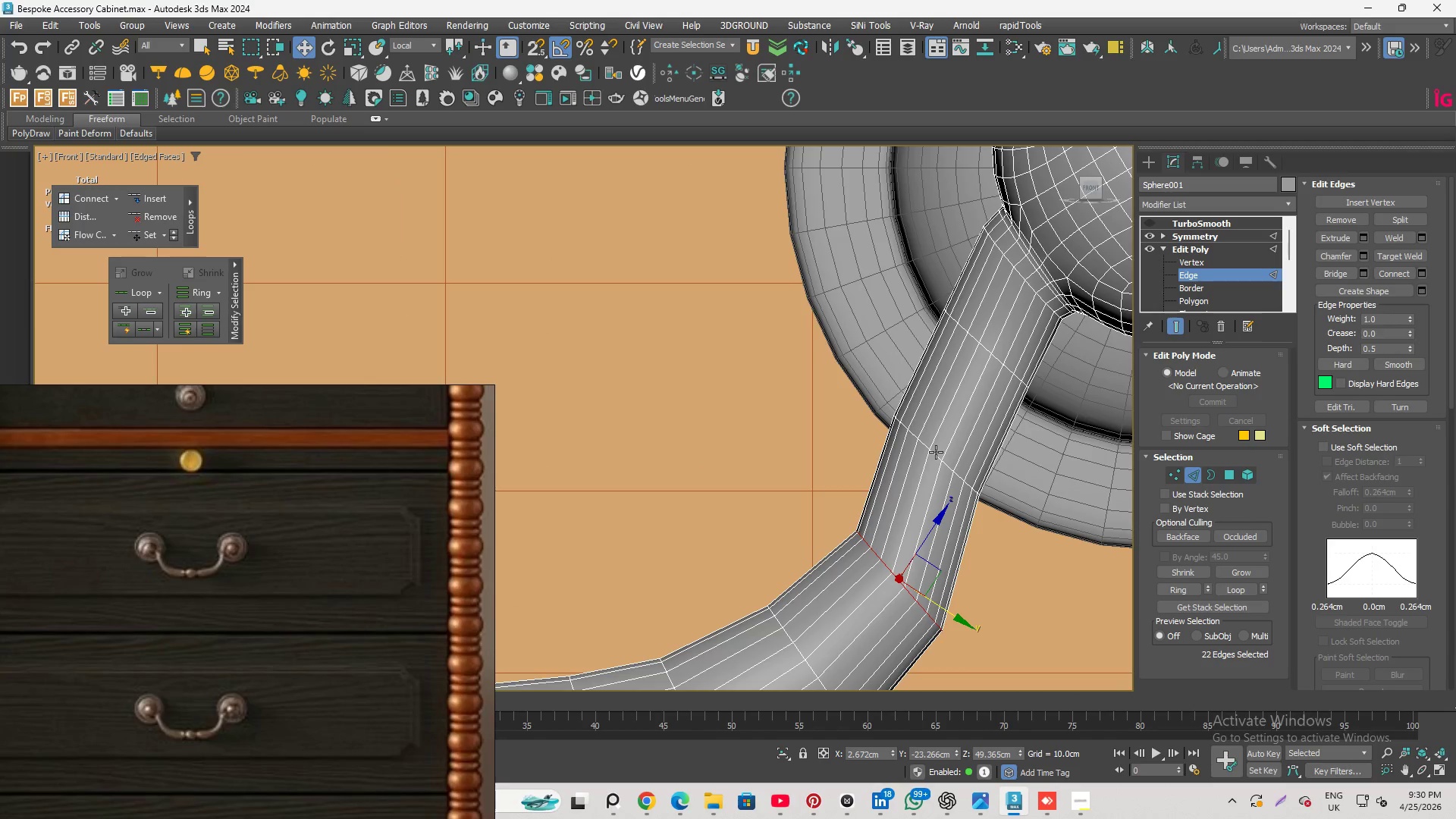 
double_click([936, 452])
 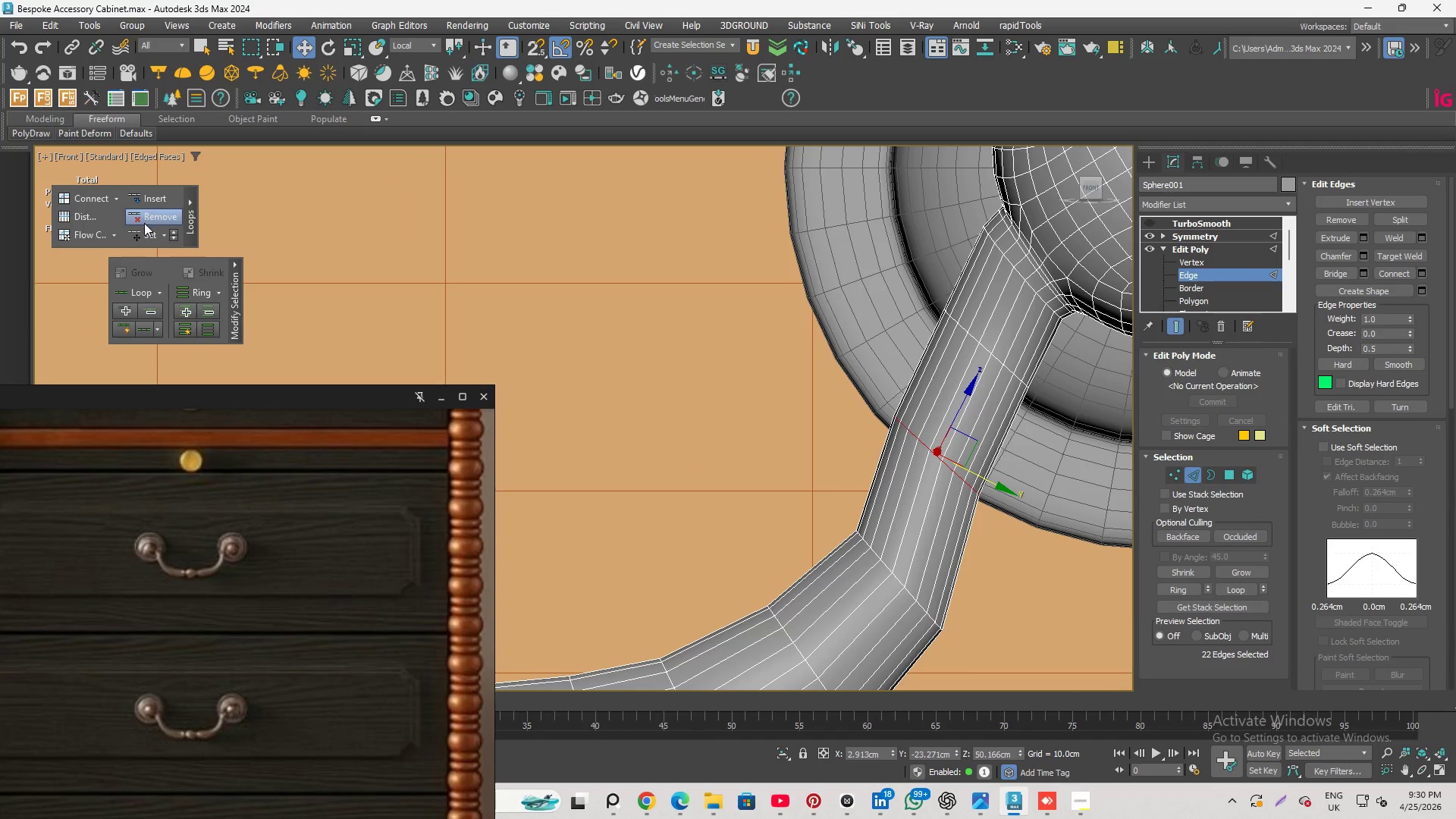 
left_click([143, 233])
 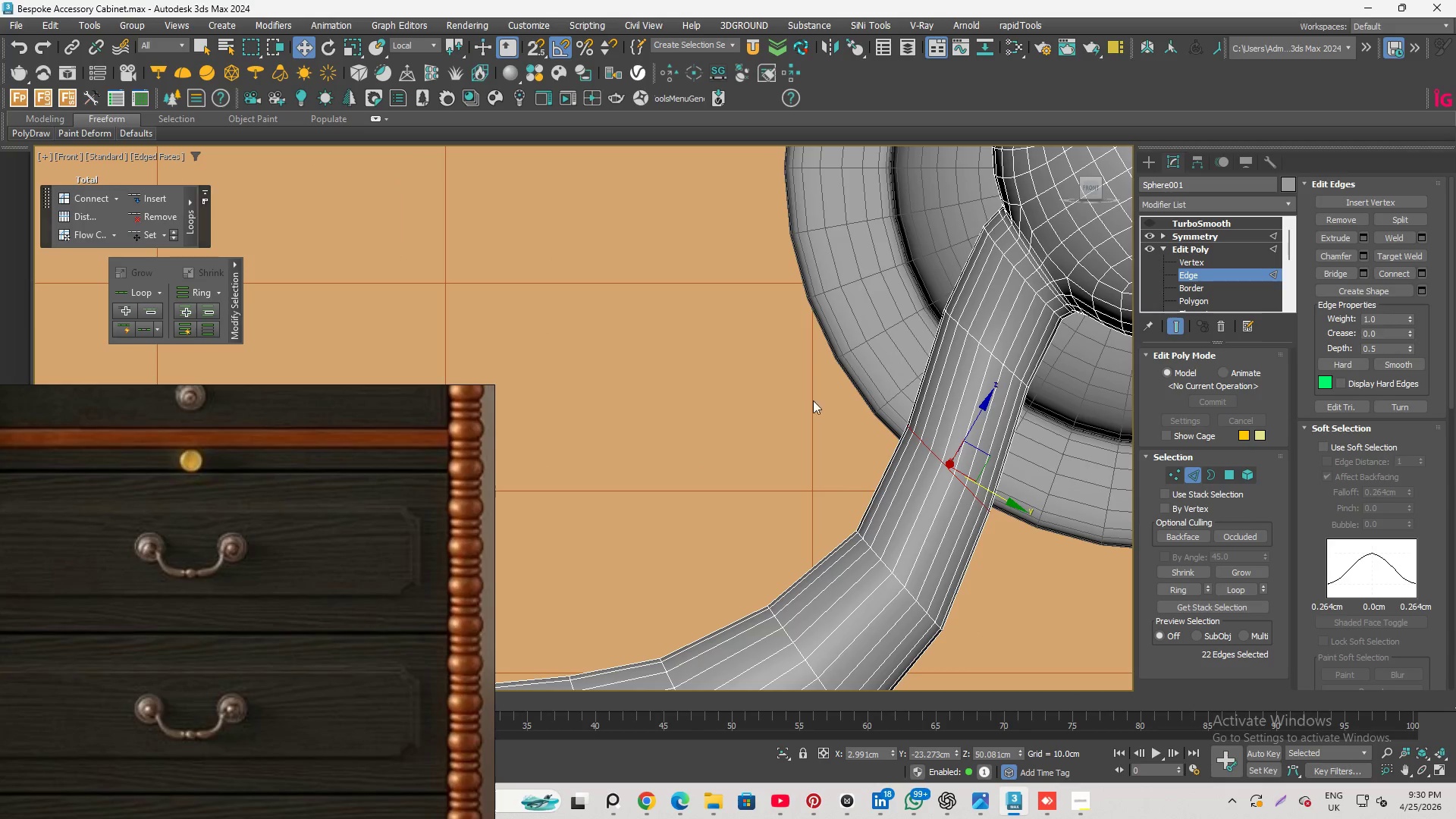 
scroll: coordinate [962, 440], scroll_direction: down, amount: 3.0
 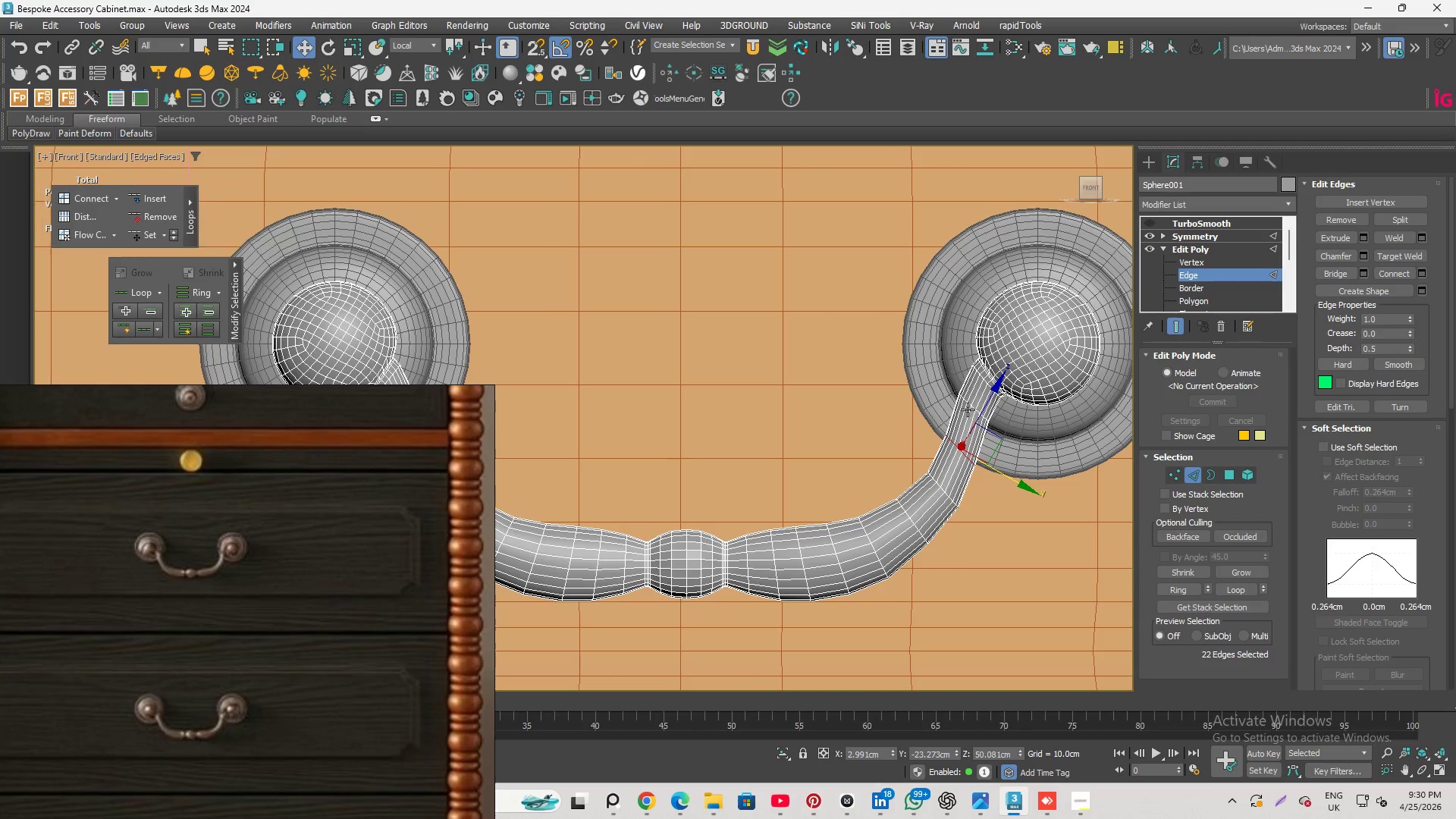 
scroll: coordinate [962, 410], scroll_direction: up, amount: 2.0
 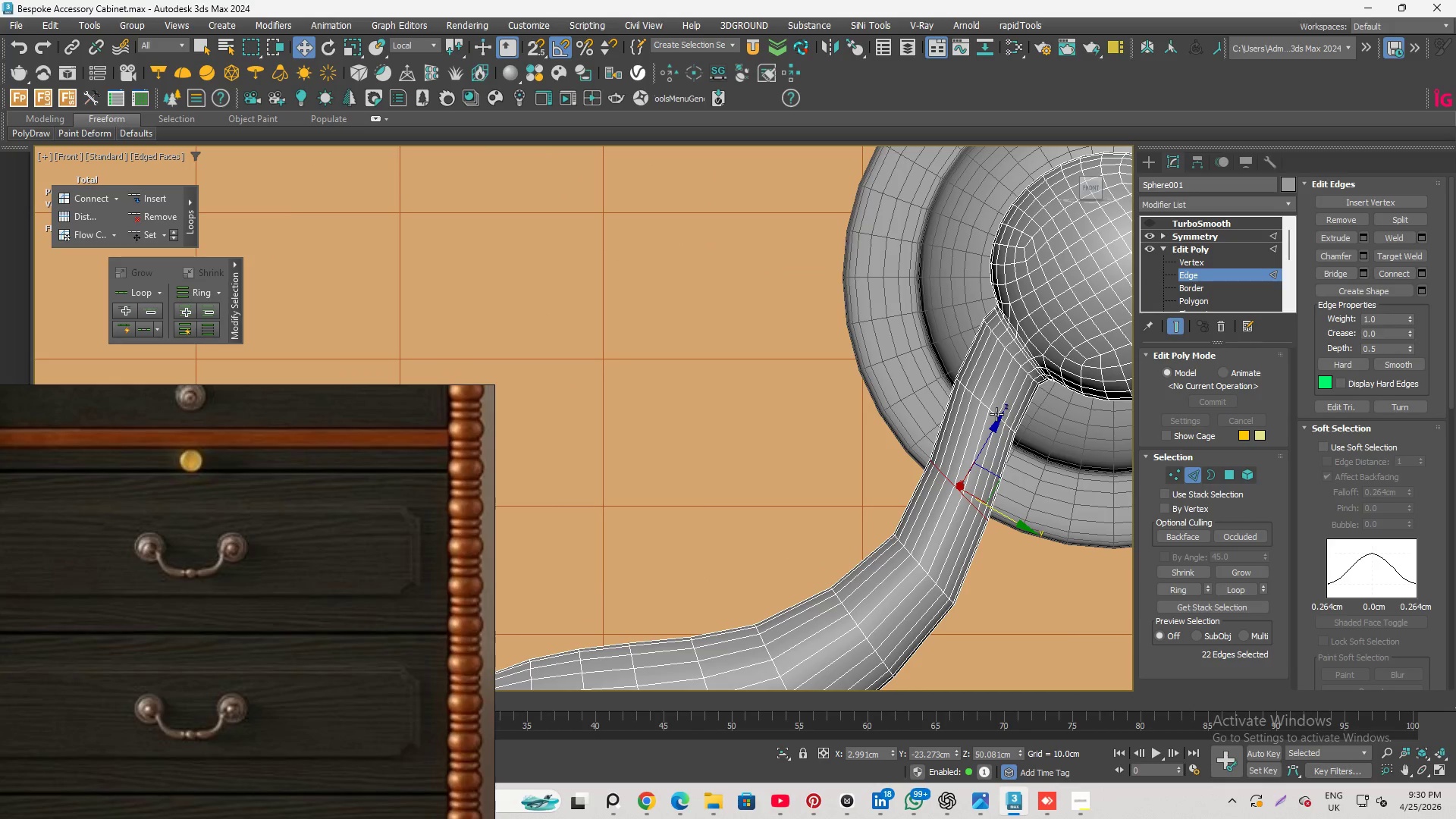 
double_click([996, 414])
 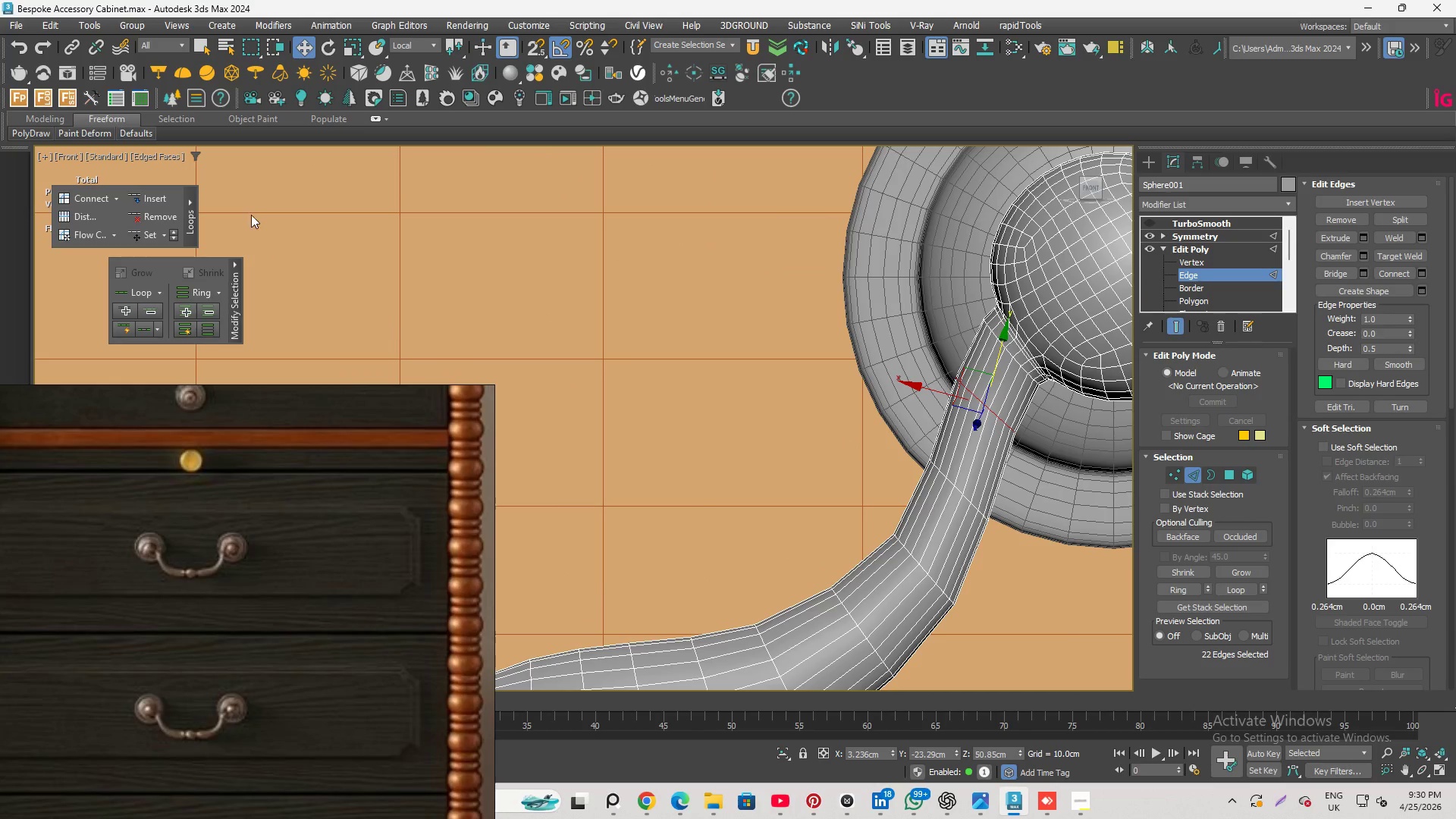 
left_click([140, 234])
 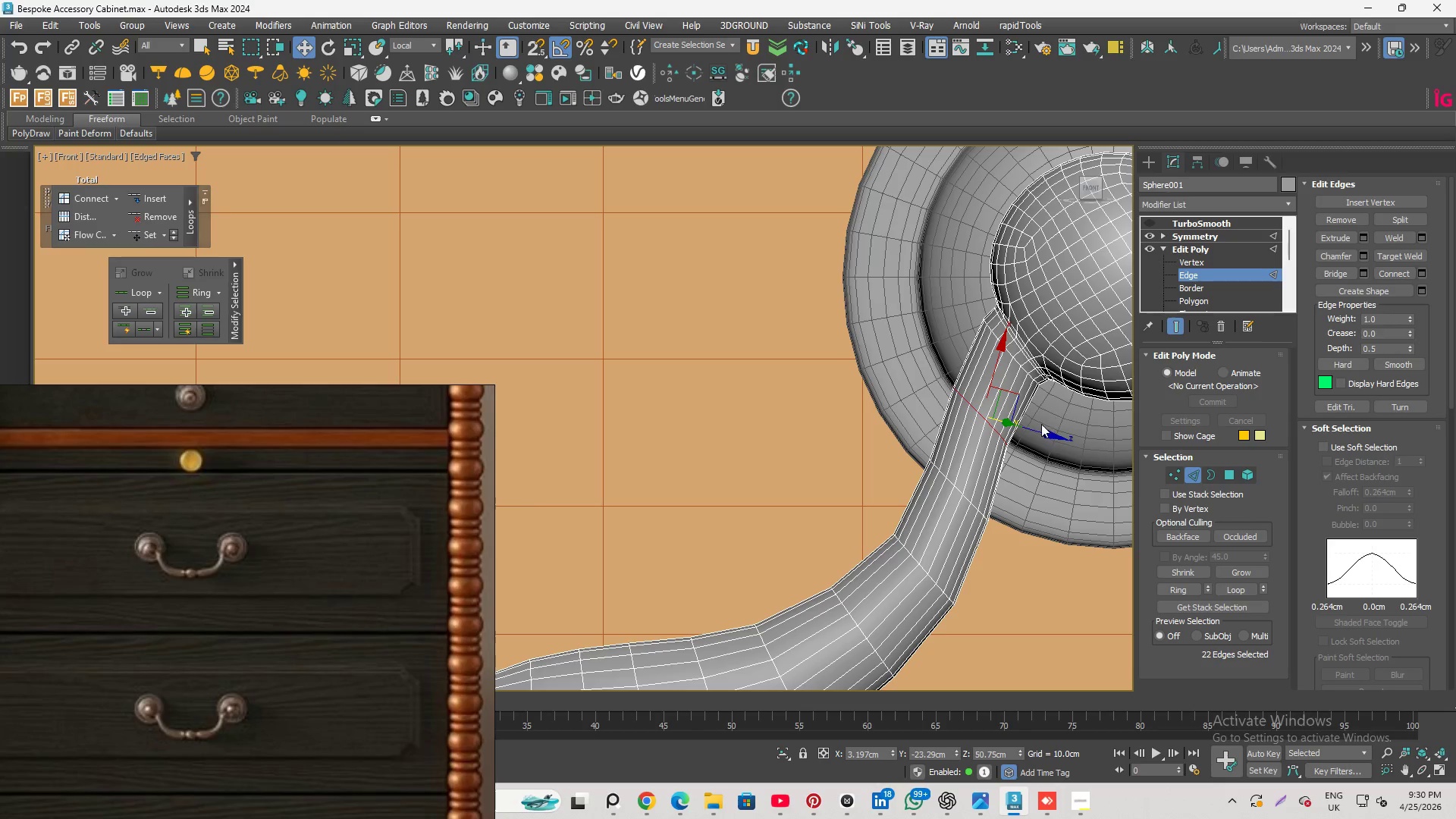 
left_click_drag(start_coordinate=[1039, 429], to_coordinate=[1045, 431])
 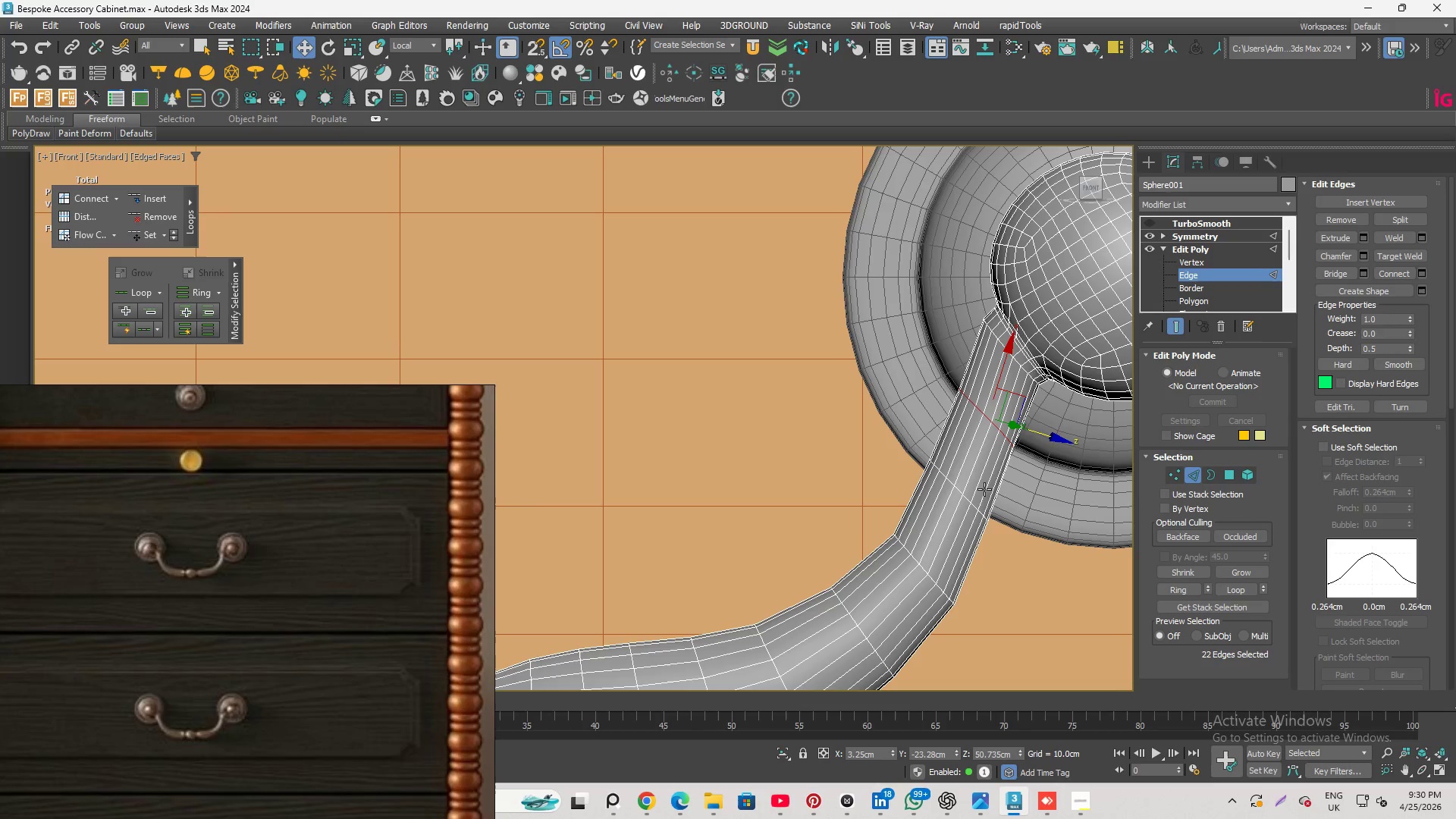 
scroll: coordinate [967, 466], scroll_direction: up, amount: 1.0
 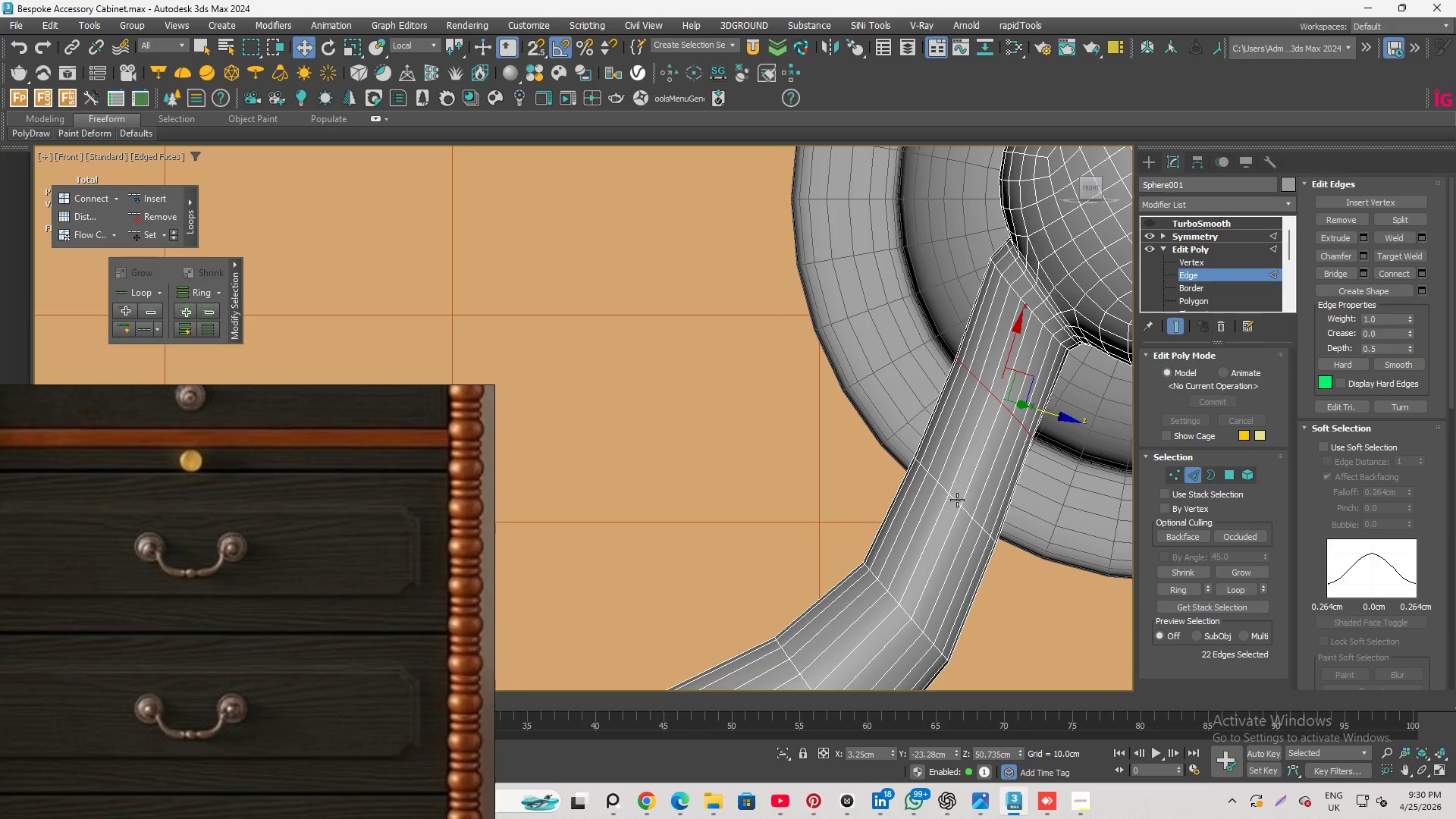 
double_click([957, 500])
 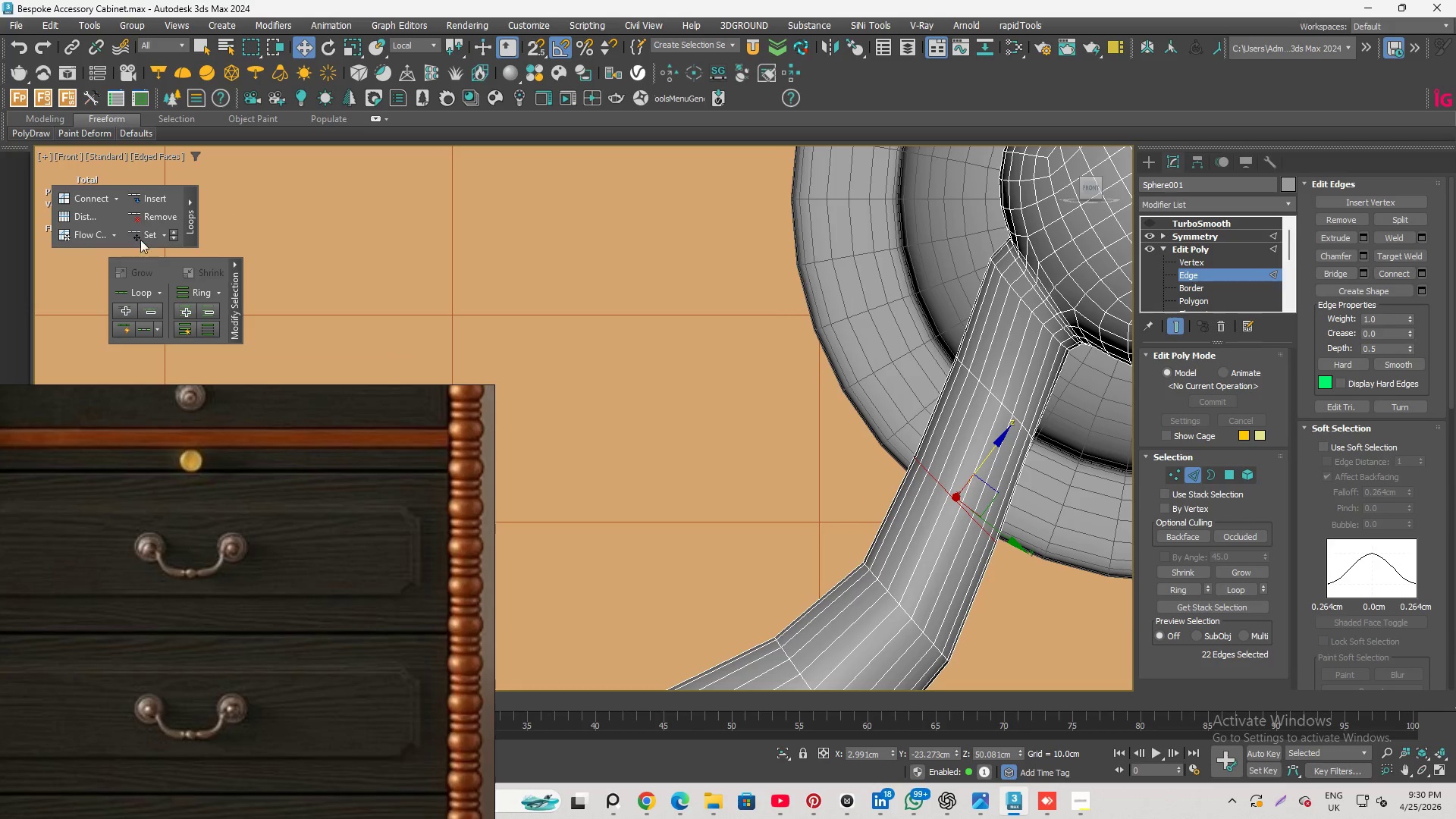 
left_click([137, 234])
 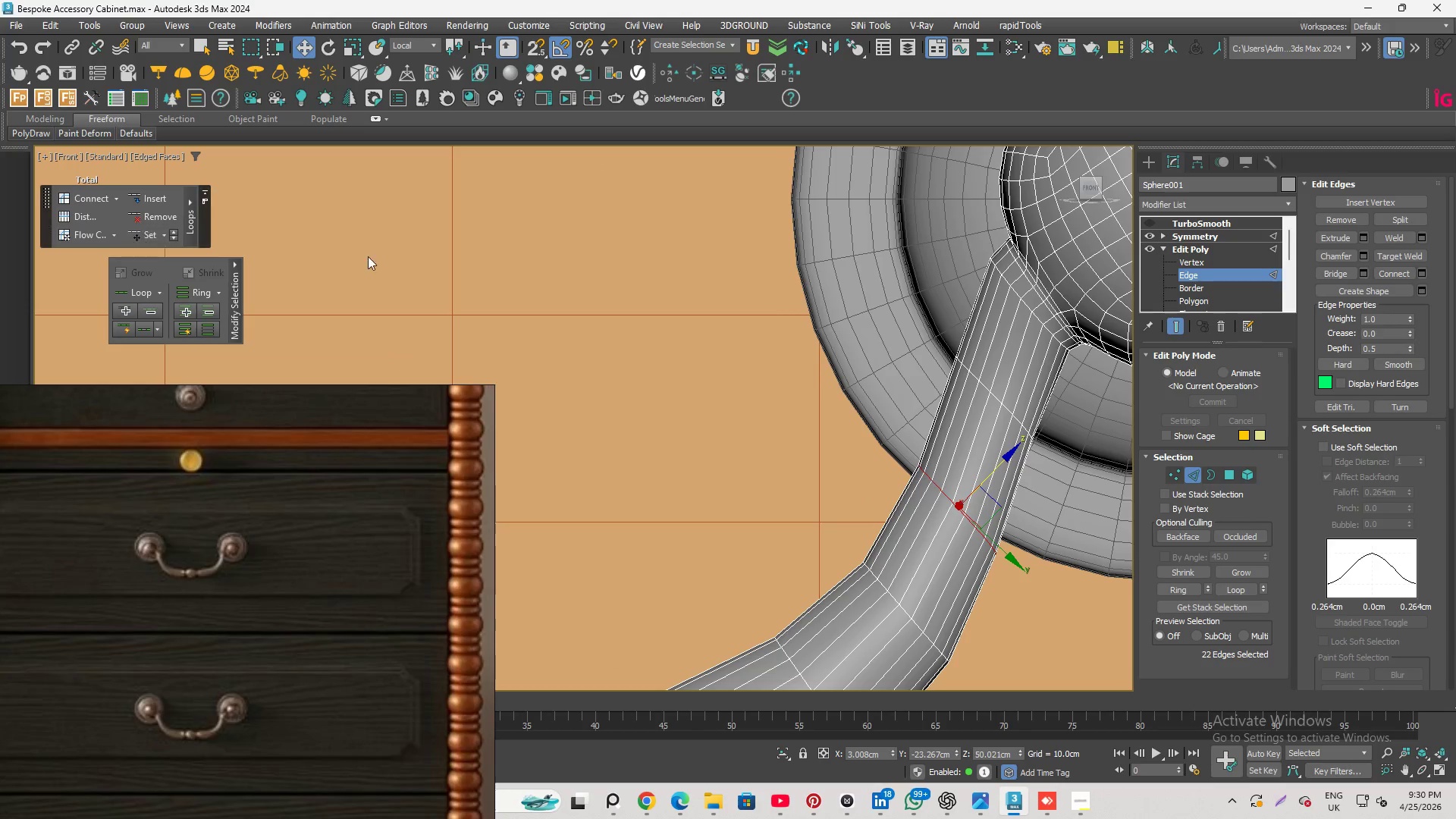 
scroll: coordinate [990, 390], scroll_direction: down, amount: 3.0
 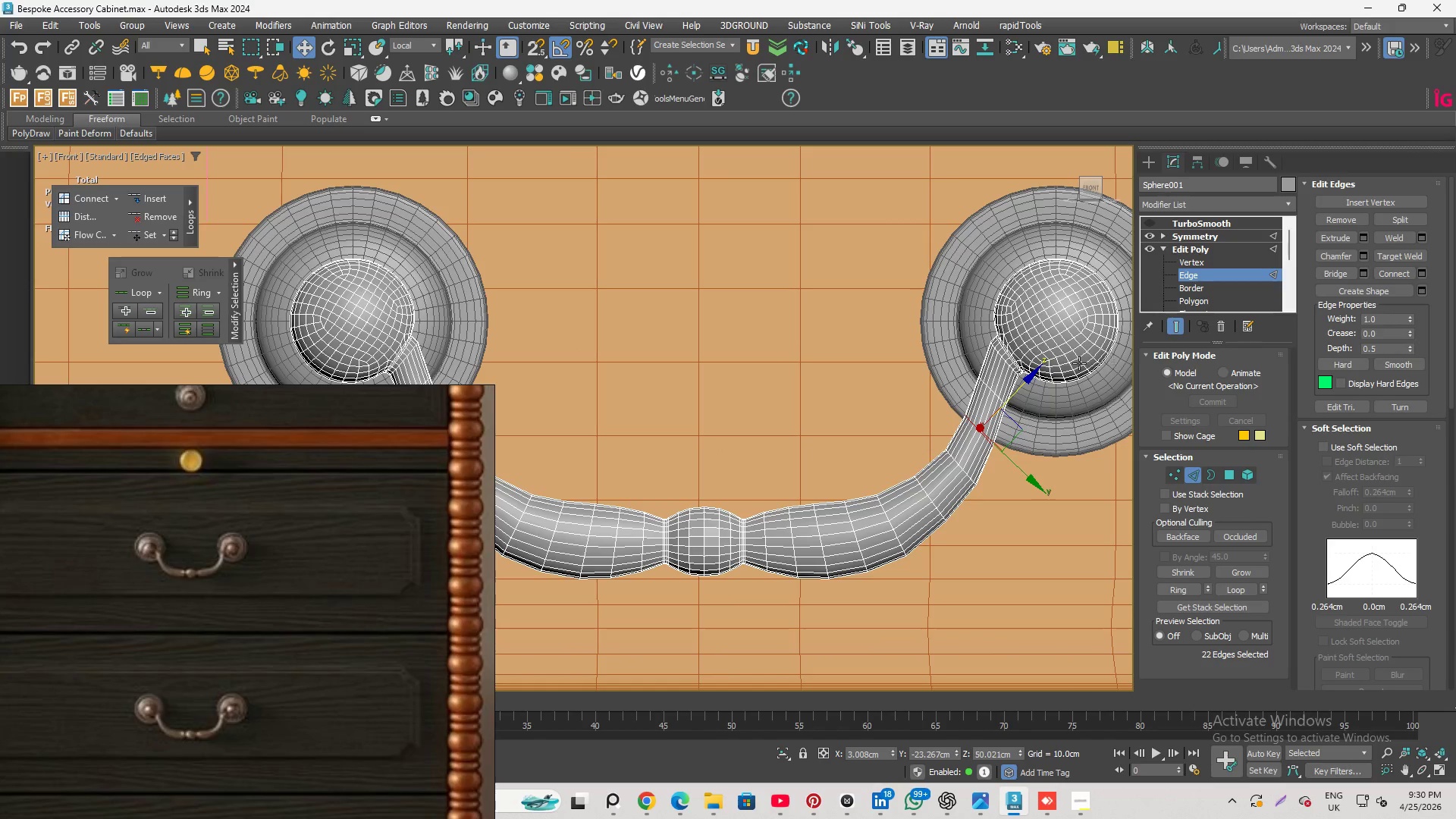 
scroll: coordinate [990, 362], scroll_direction: up, amount: 2.0
 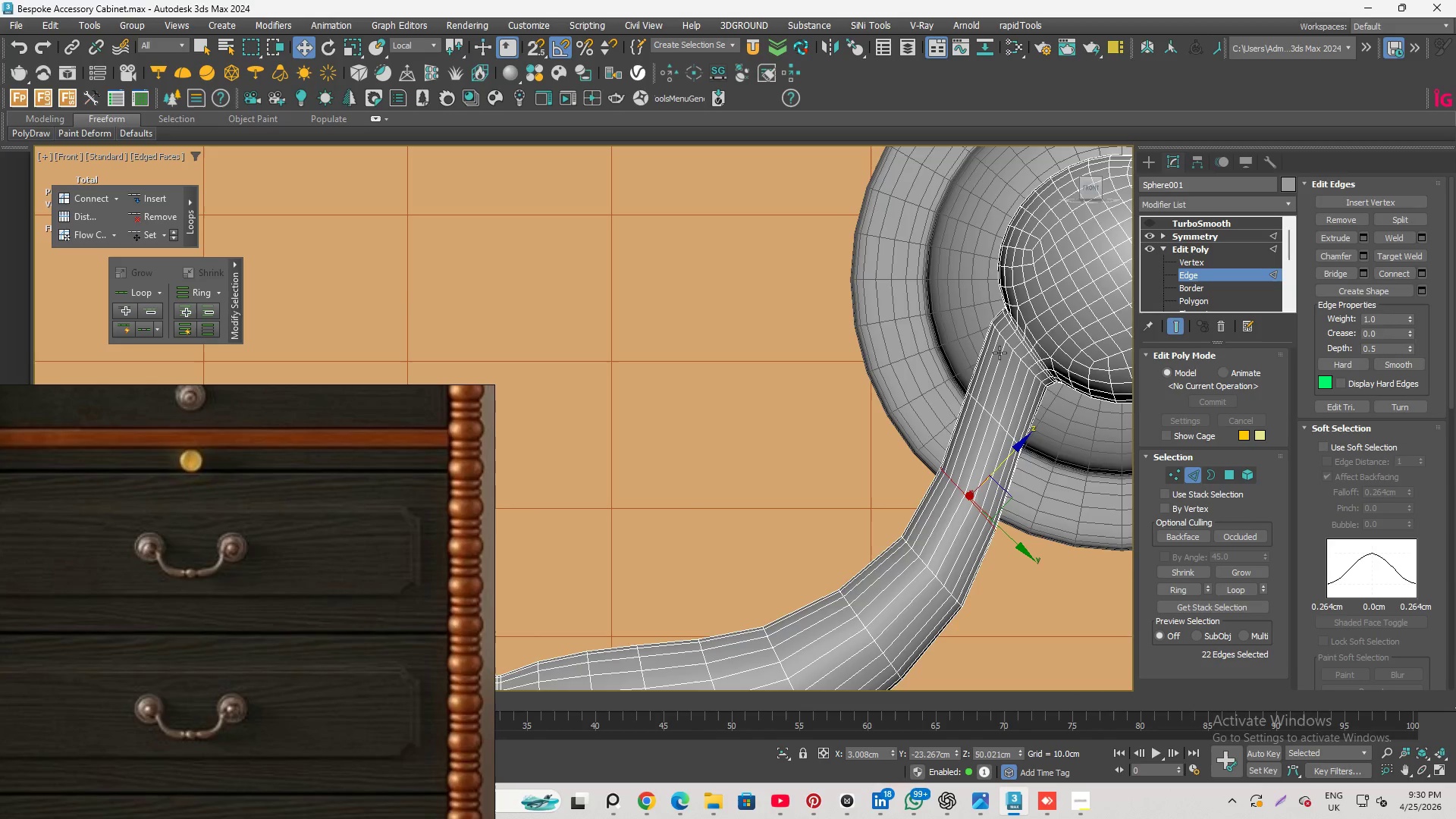 
scroll: coordinate [1003, 337], scroll_direction: down, amount: 3.0
 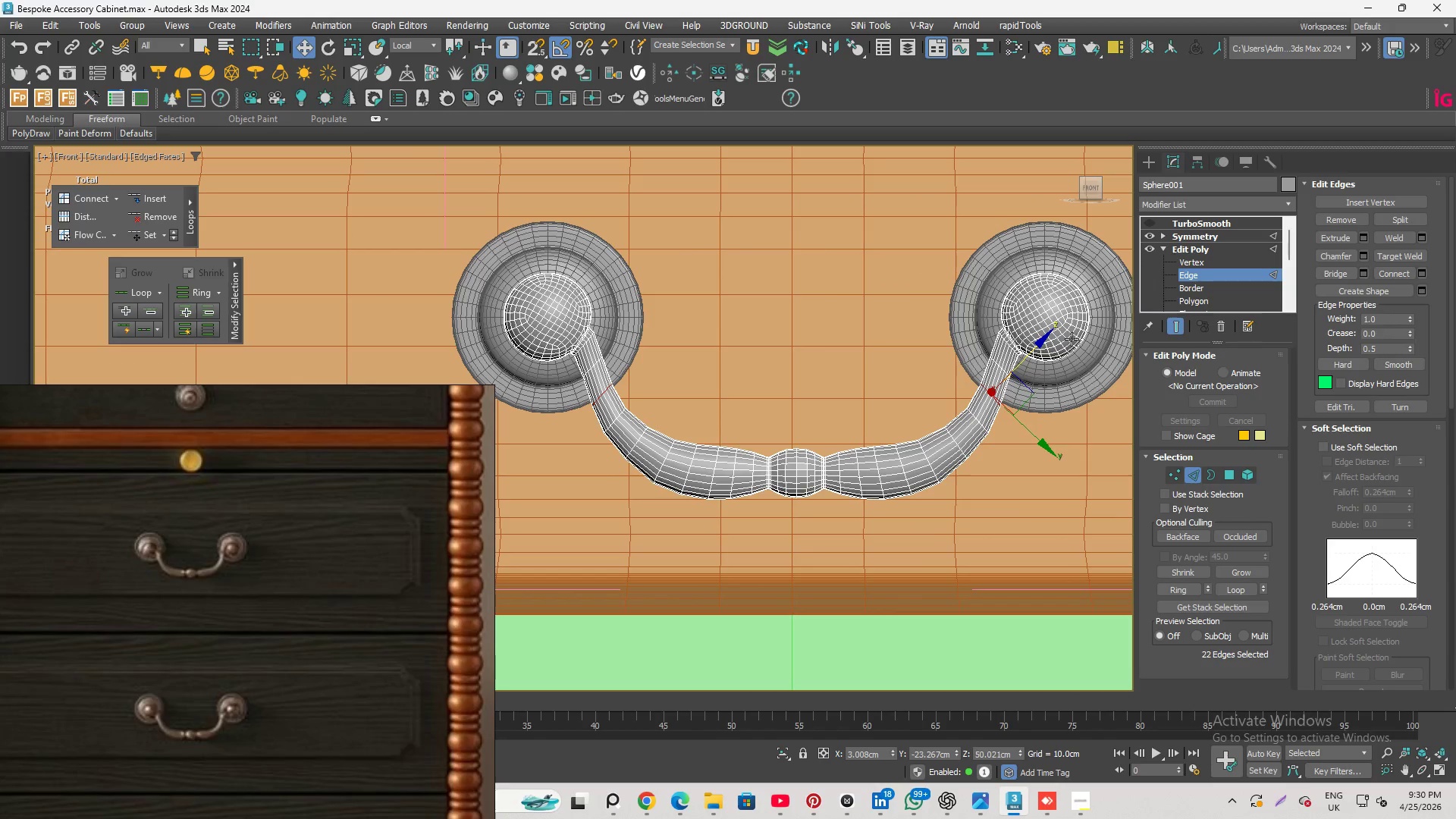 
scroll: coordinate [997, 348], scroll_direction: up, amount: 2.0
 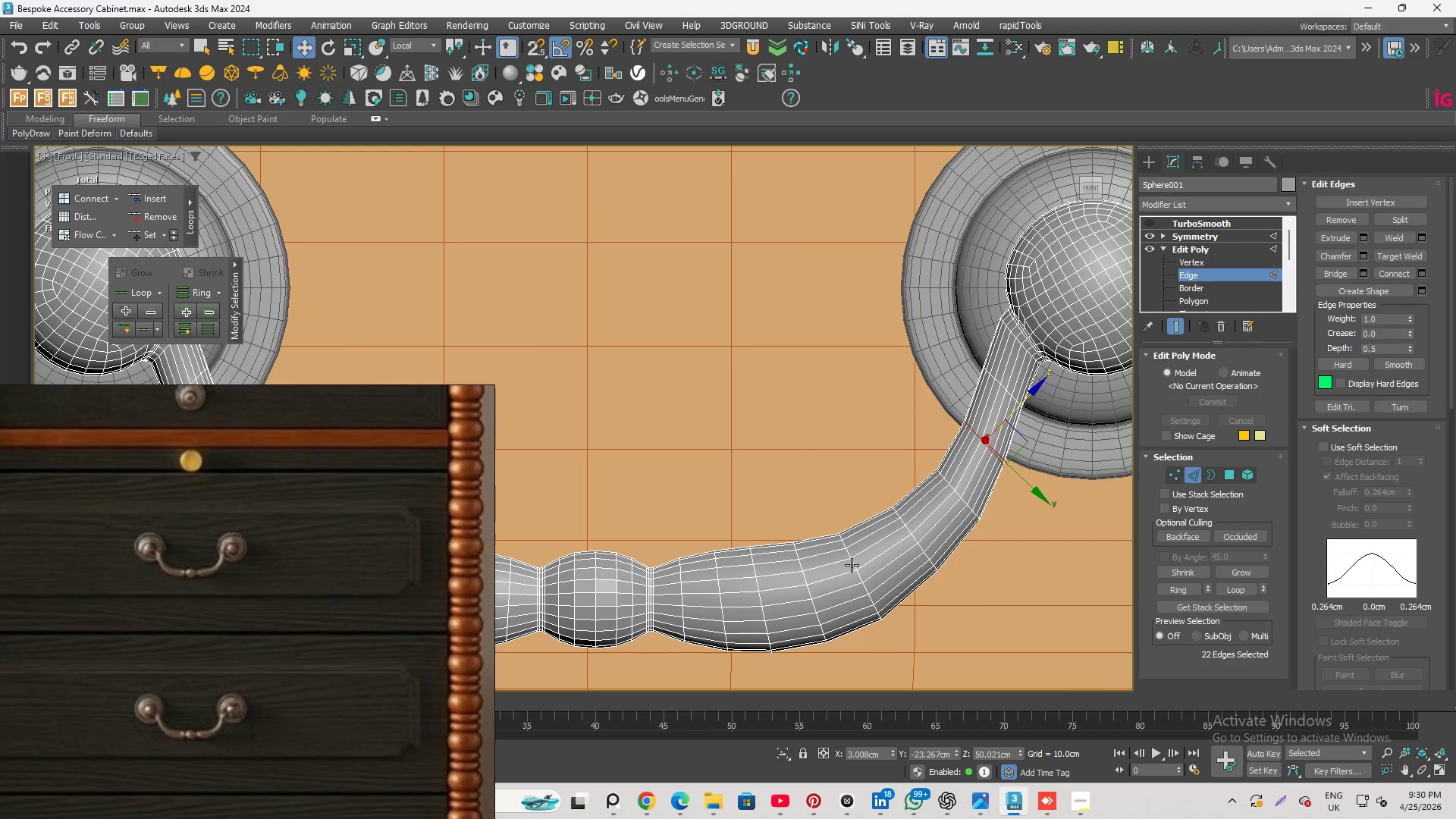 
double_click([852, 565])
 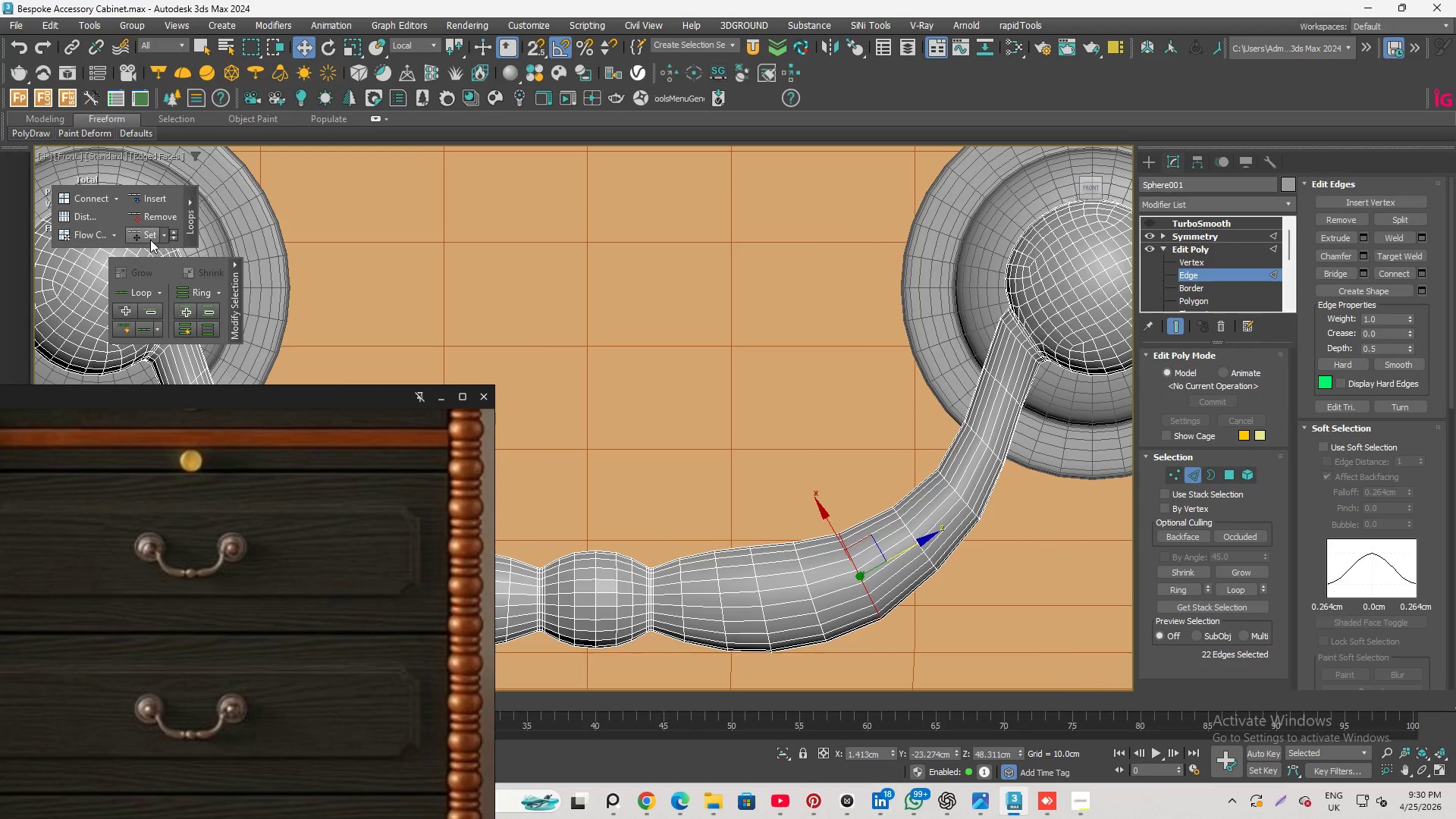 
left_click([150, 240])
 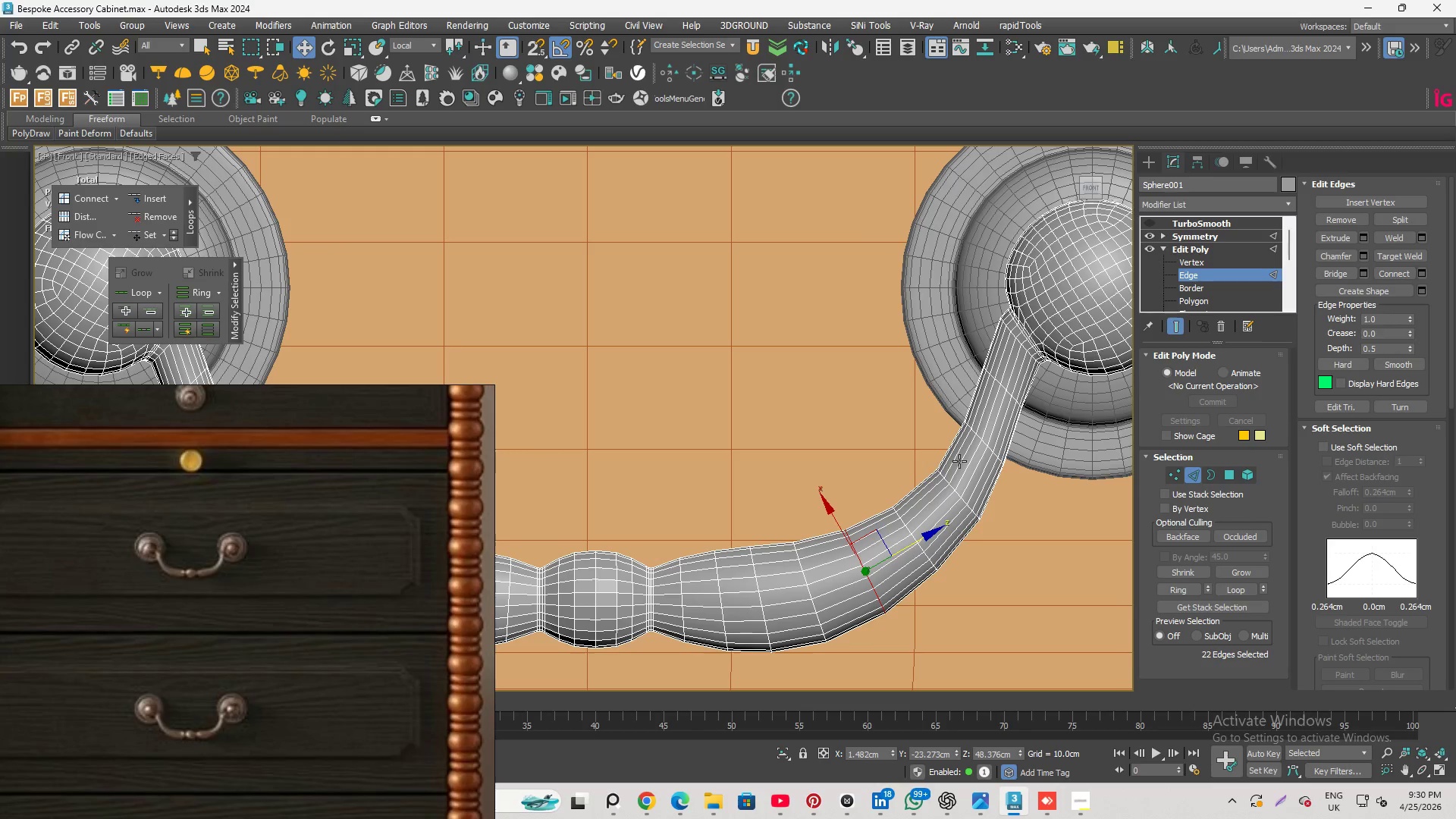 
wait(7.33)
 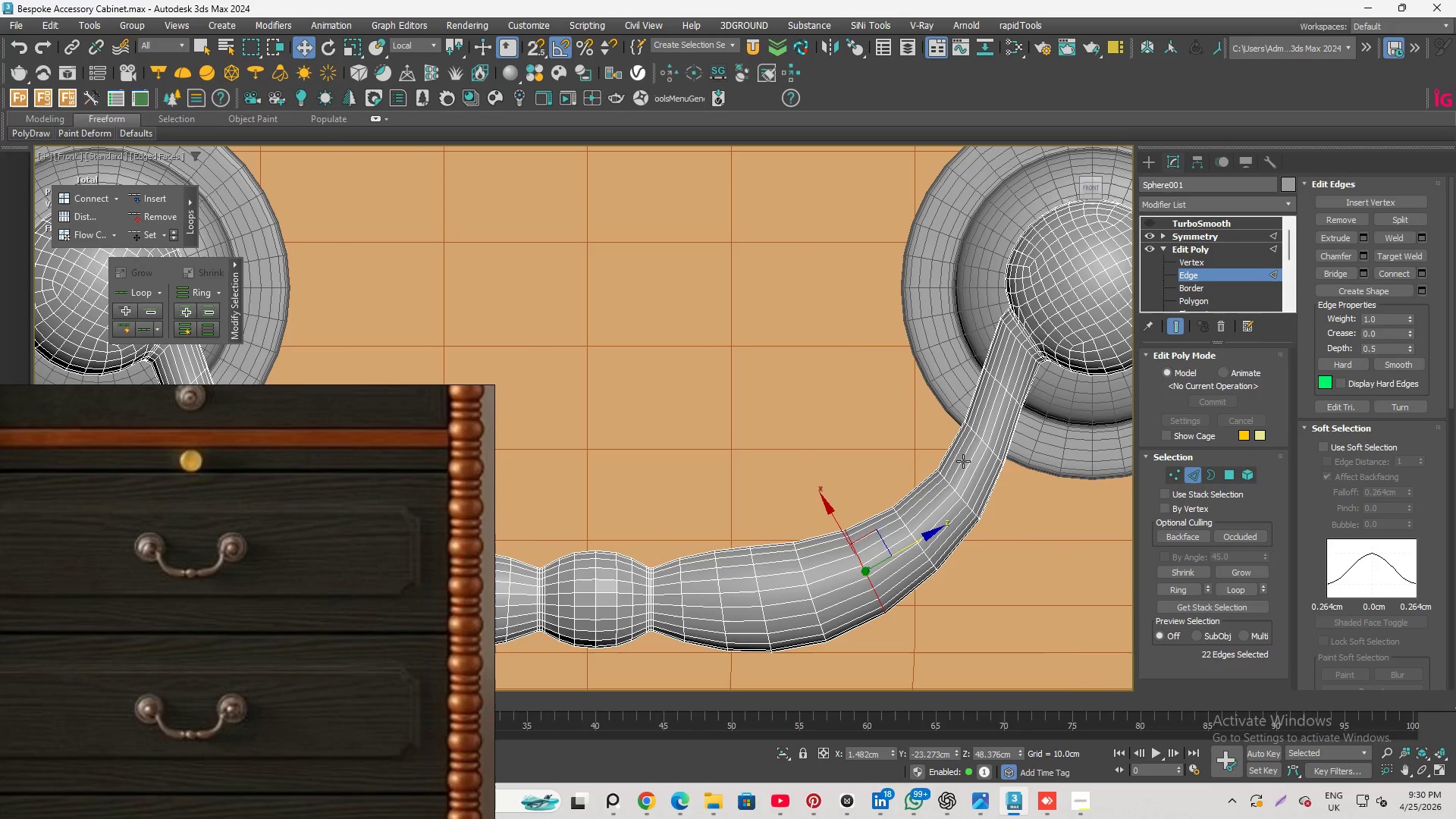 
scroll: coordinate [1043, 394], scroll_direction: down, amount: 3.0
 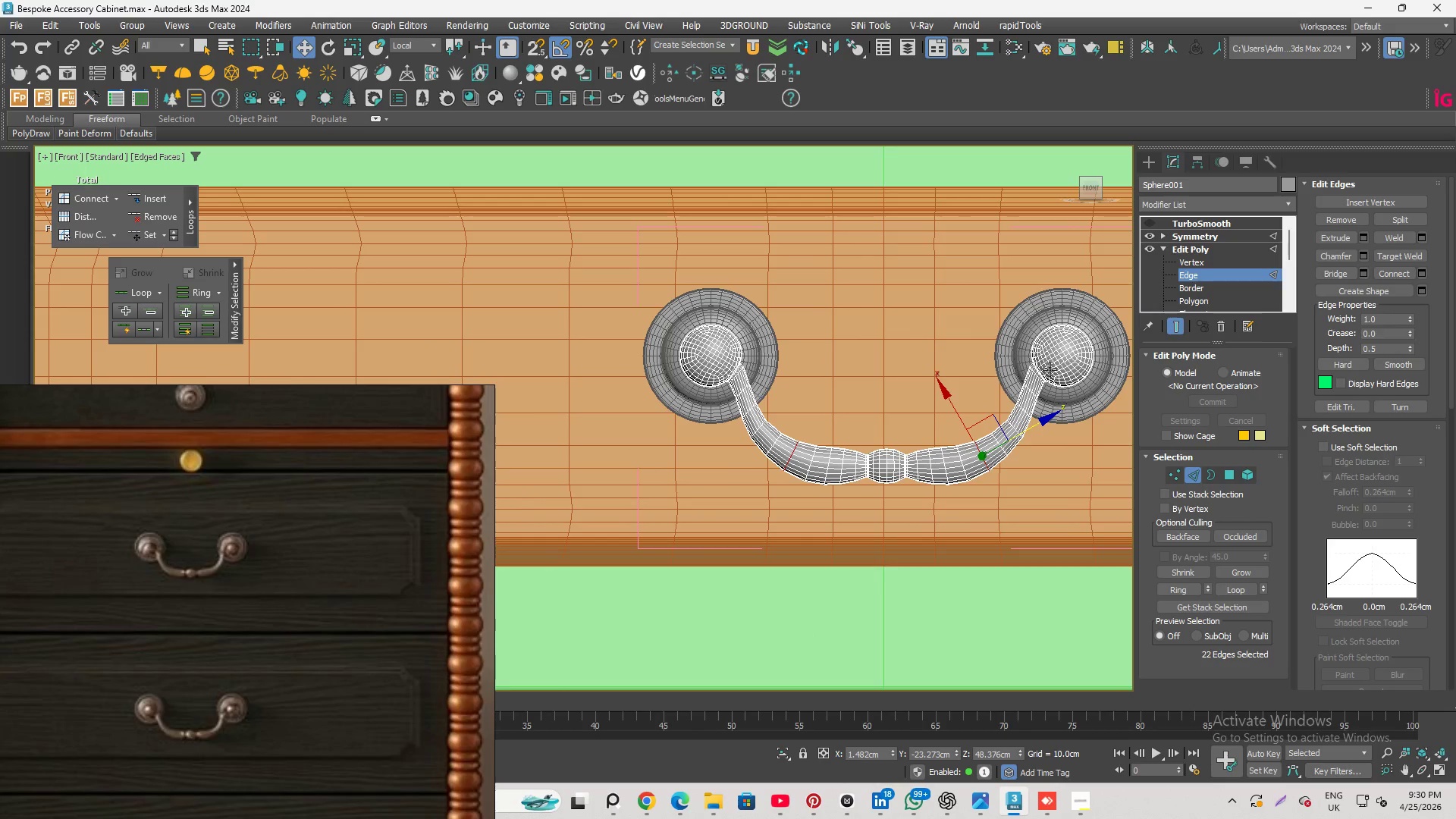 
scroll: coordinate [999, 411], scroll_direction: up, amount: 4.0
 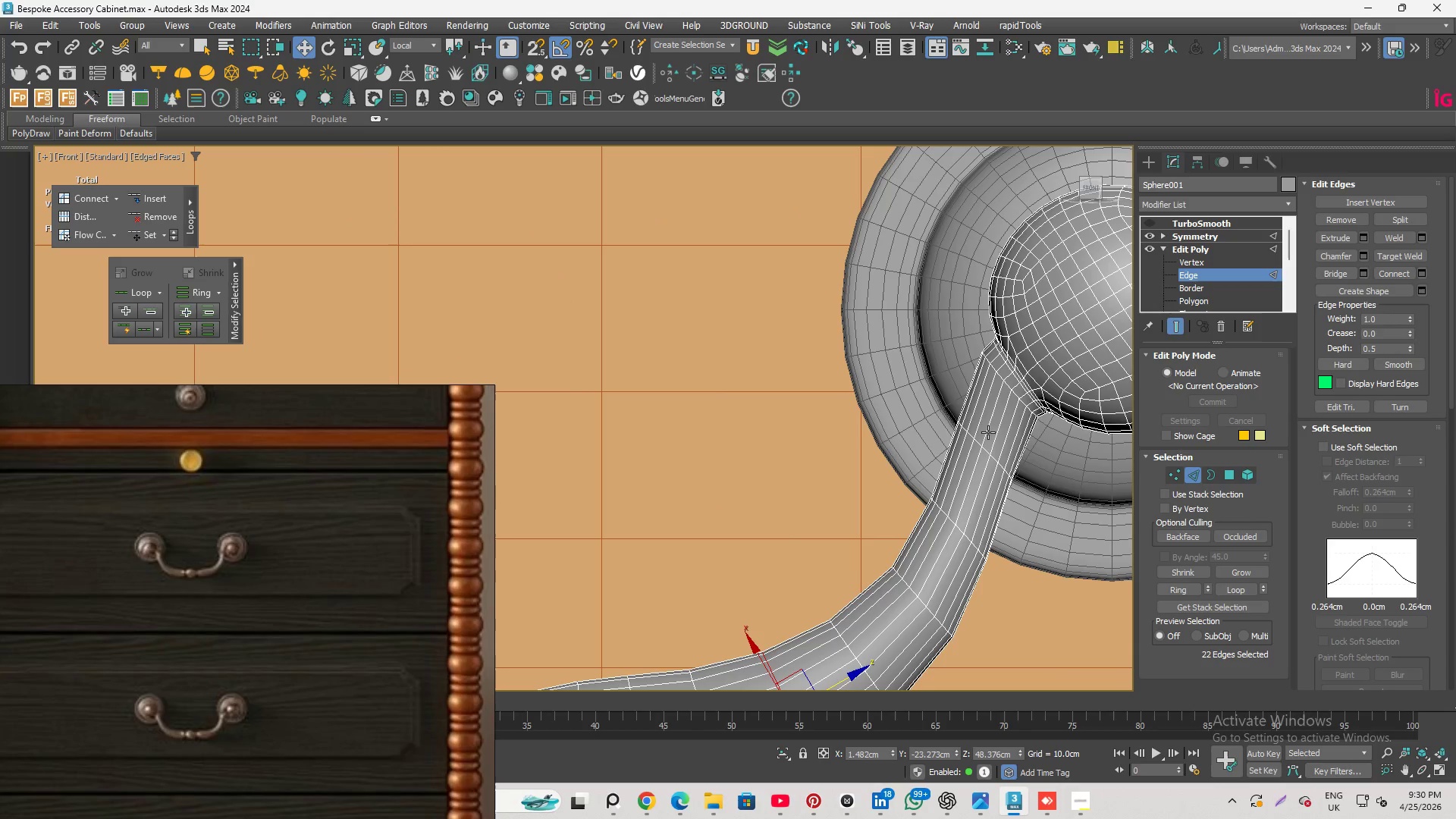 
key(Alt+1)
 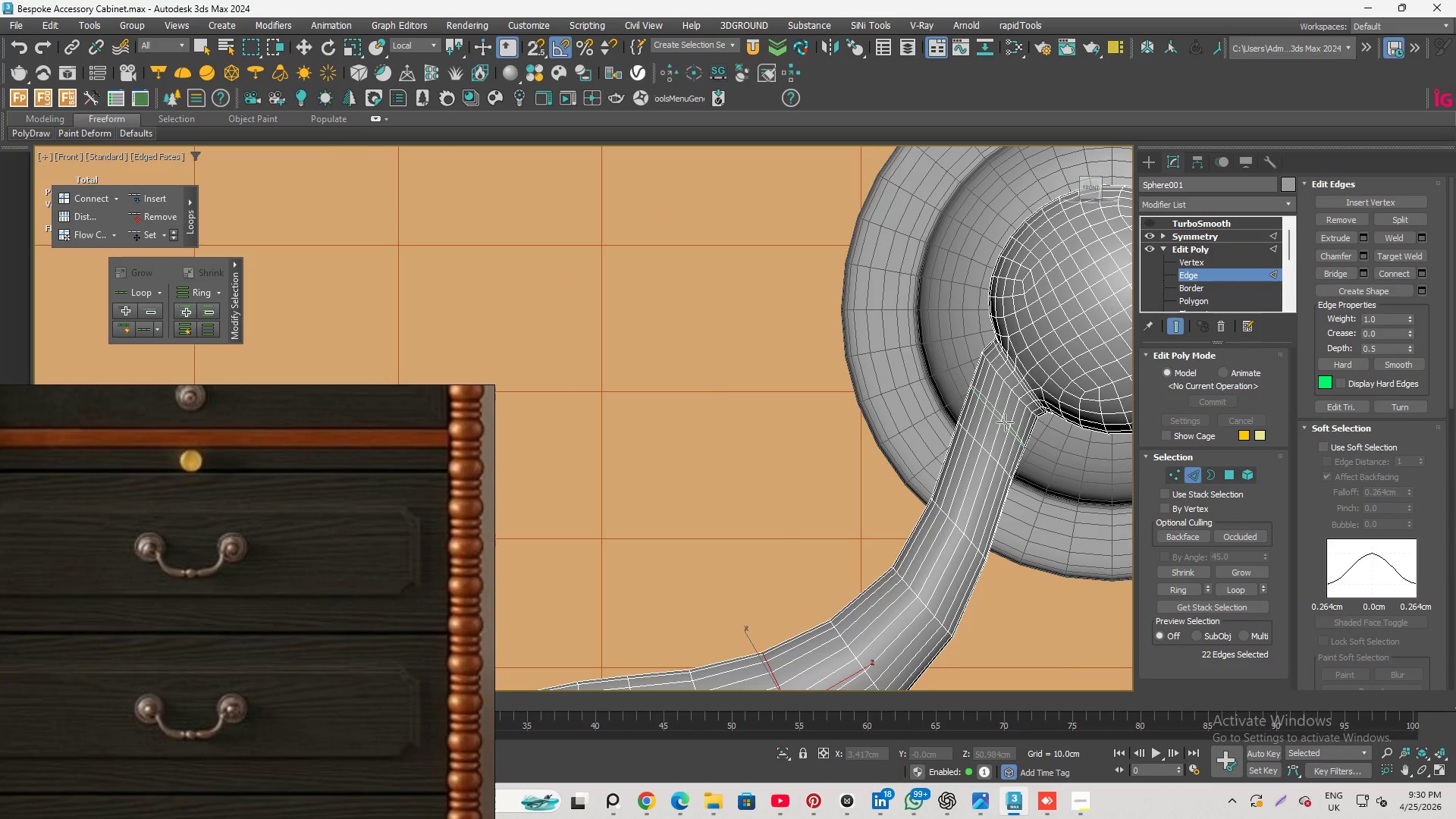 
hold_key(key=ShiftLeft, duration=2.27)
left_click([1003, 411])
 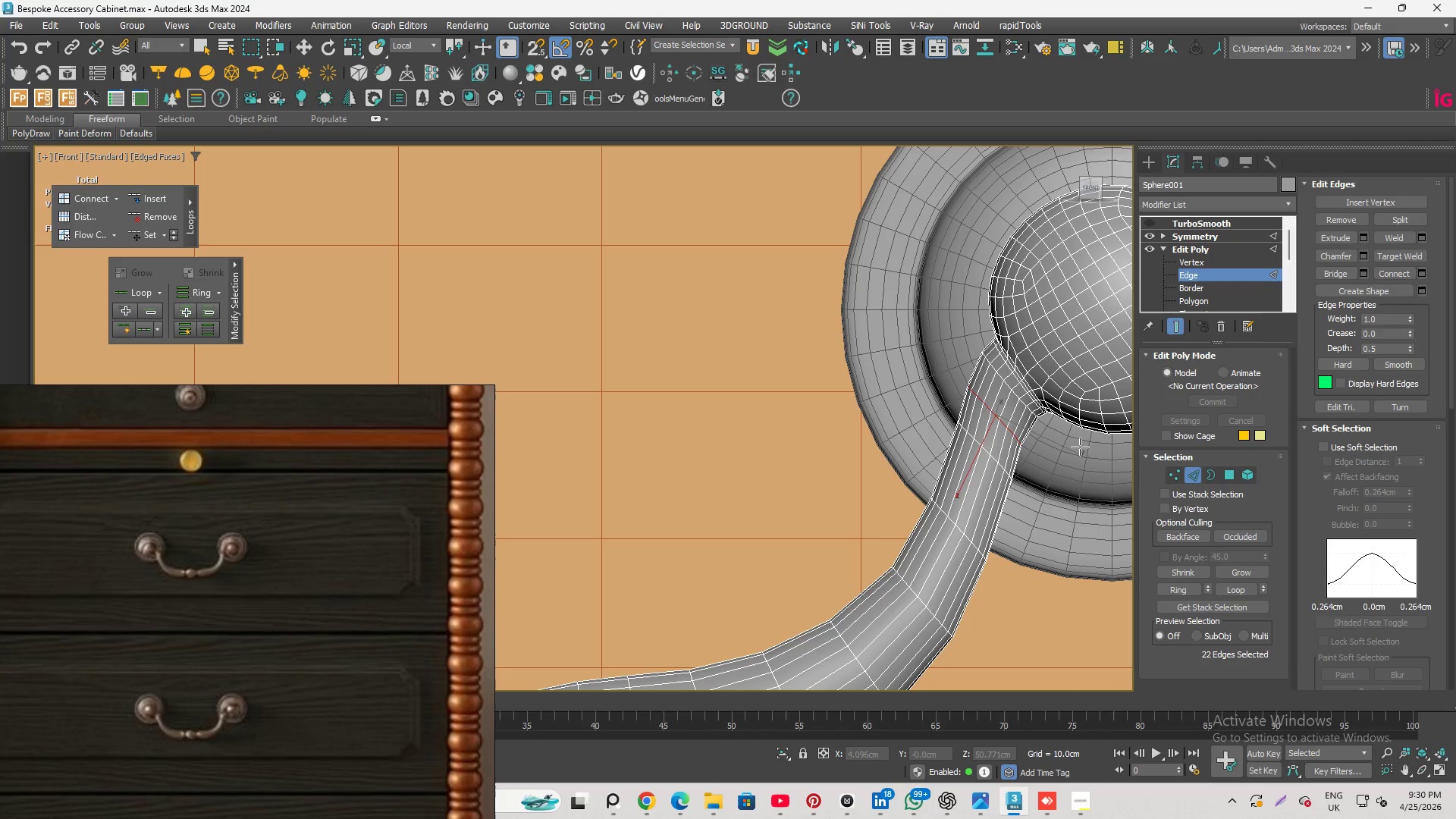 
right_click([1080, 447])
 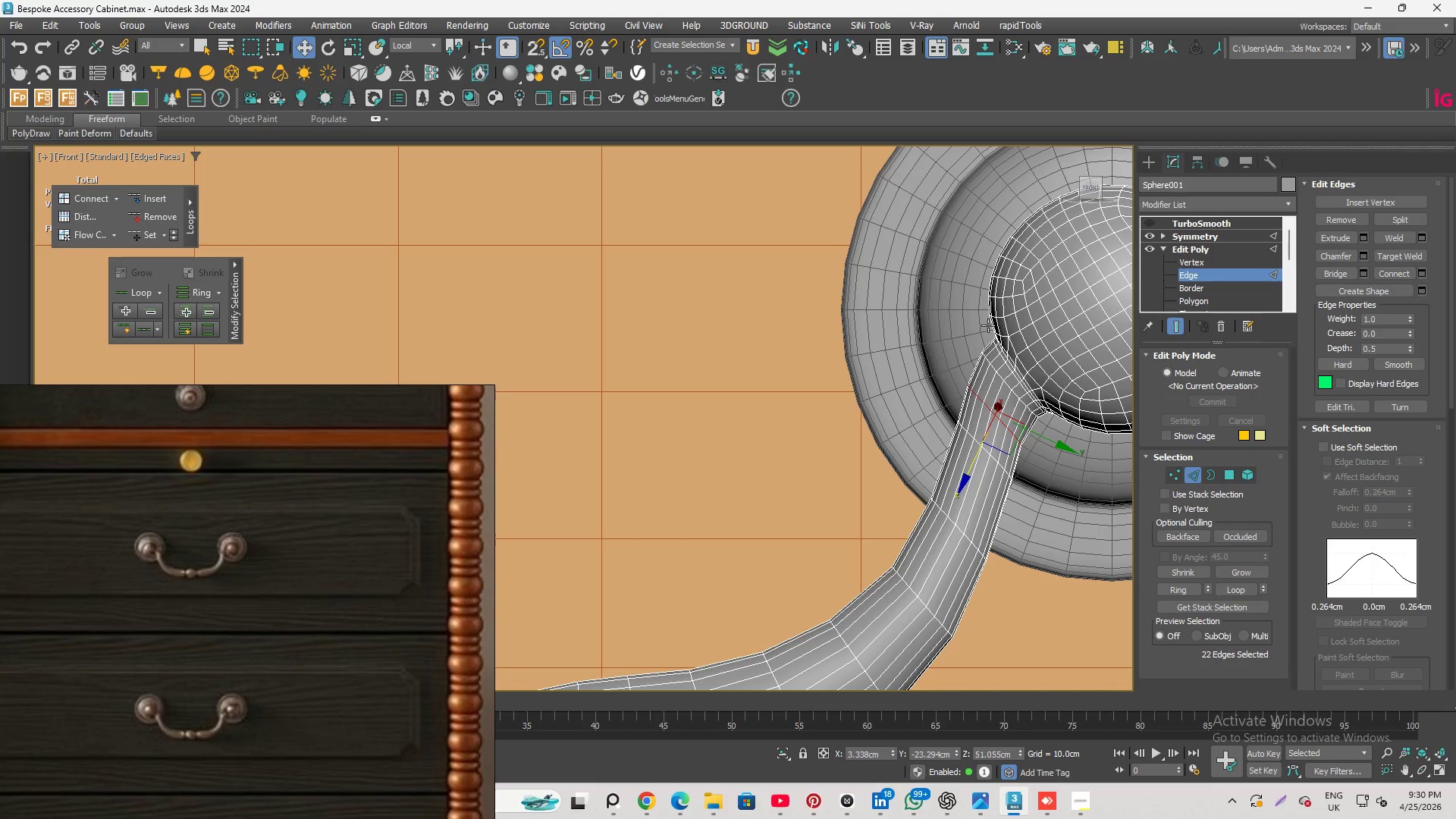 
left_click([893, 297])
 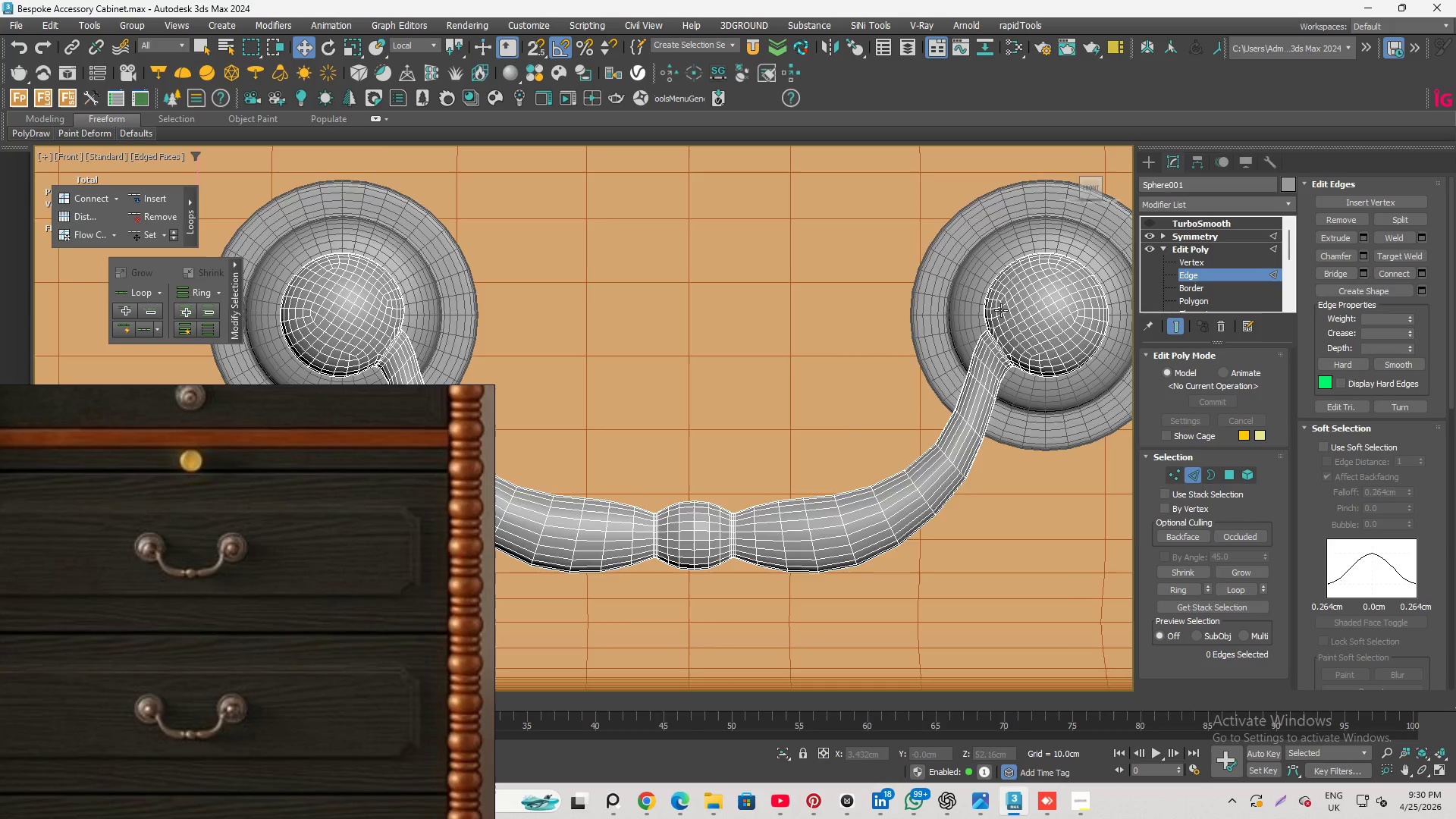 
scroll: coordinate [1040, 343], scroll_direction: down, amount: 4.0
 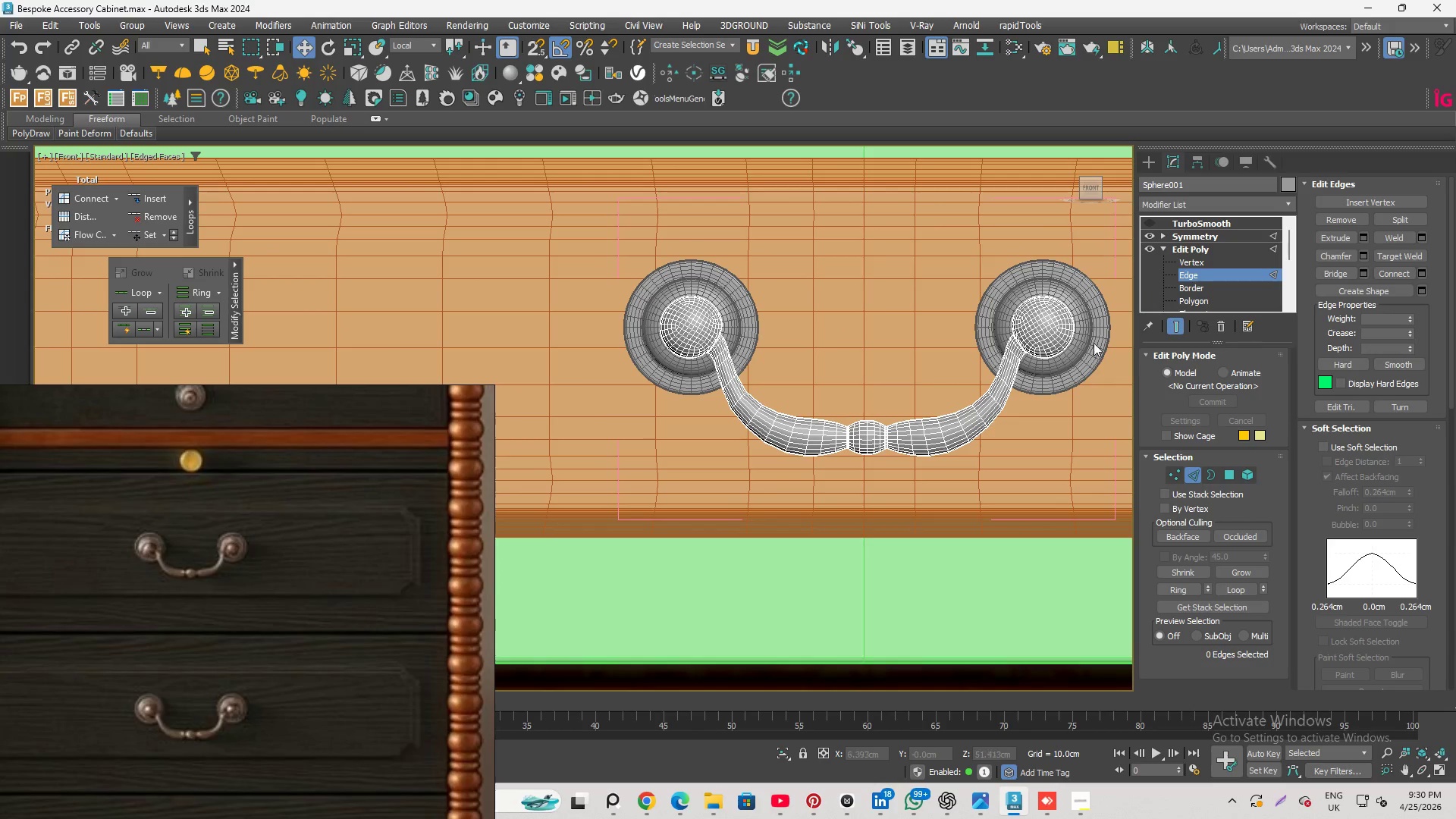 
scroll: coordinate [1087, 343], scroll_direction: up, amount: 3.0
 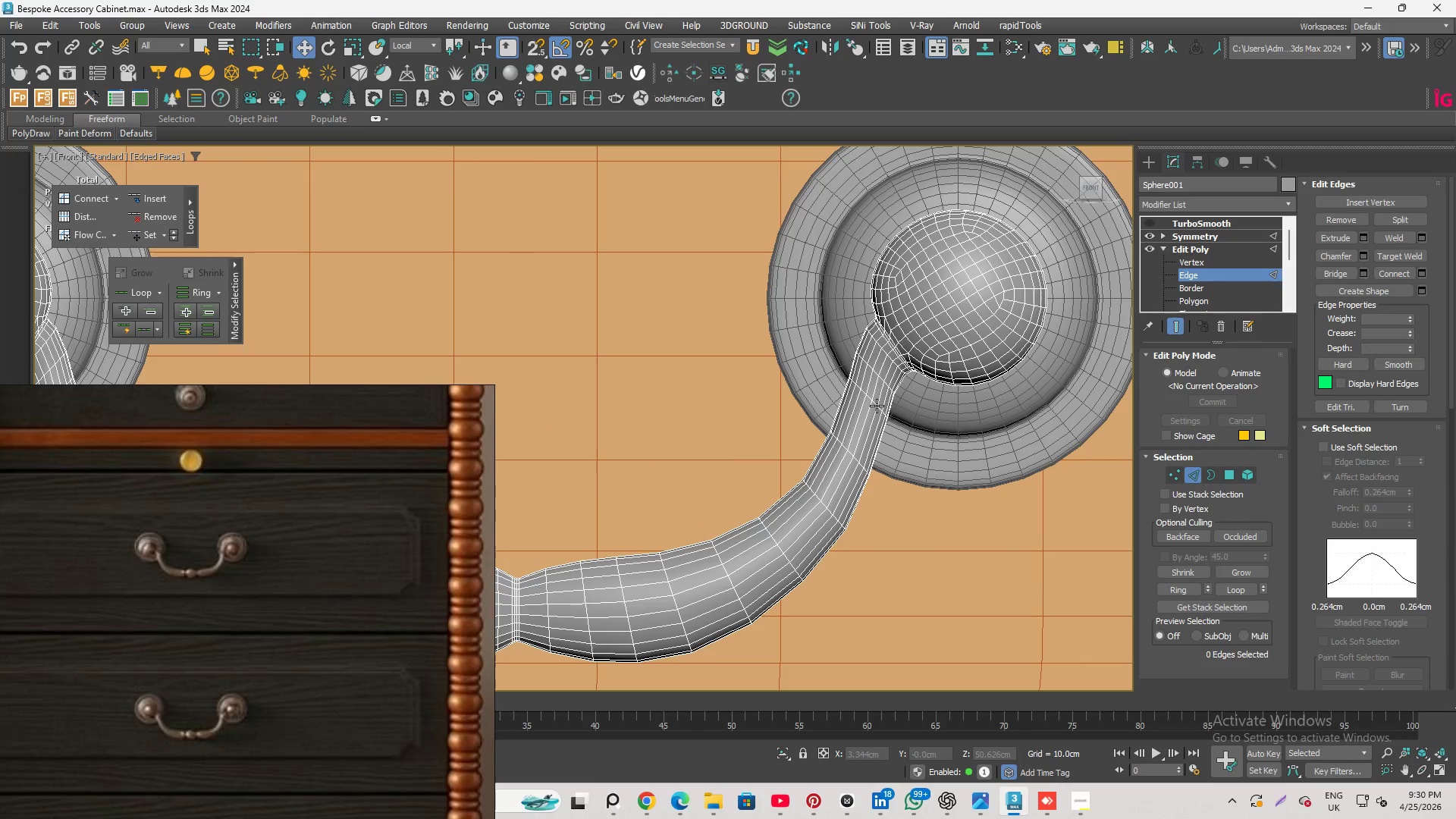 
double_click([877, 406])
 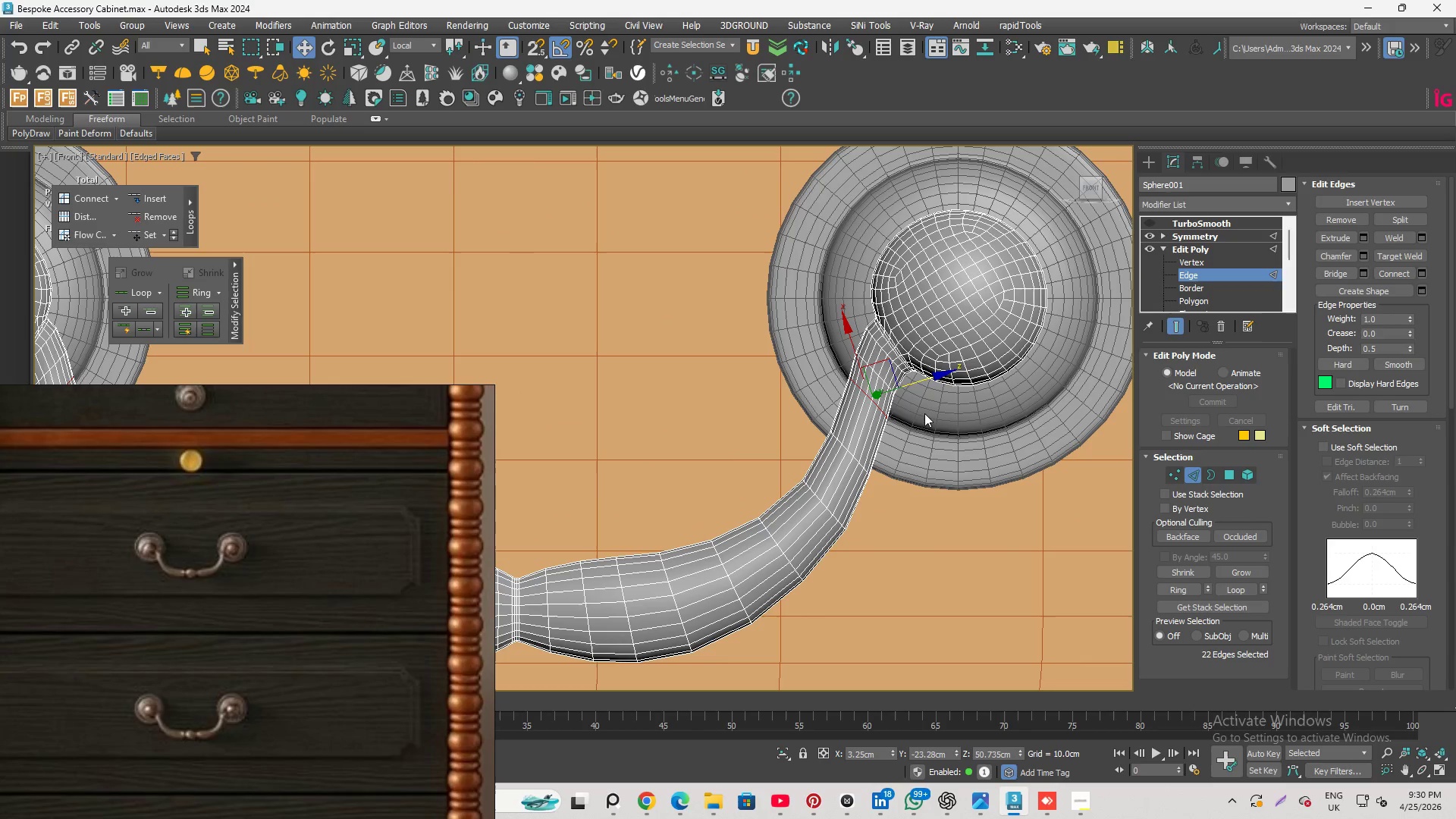 
key(E)
 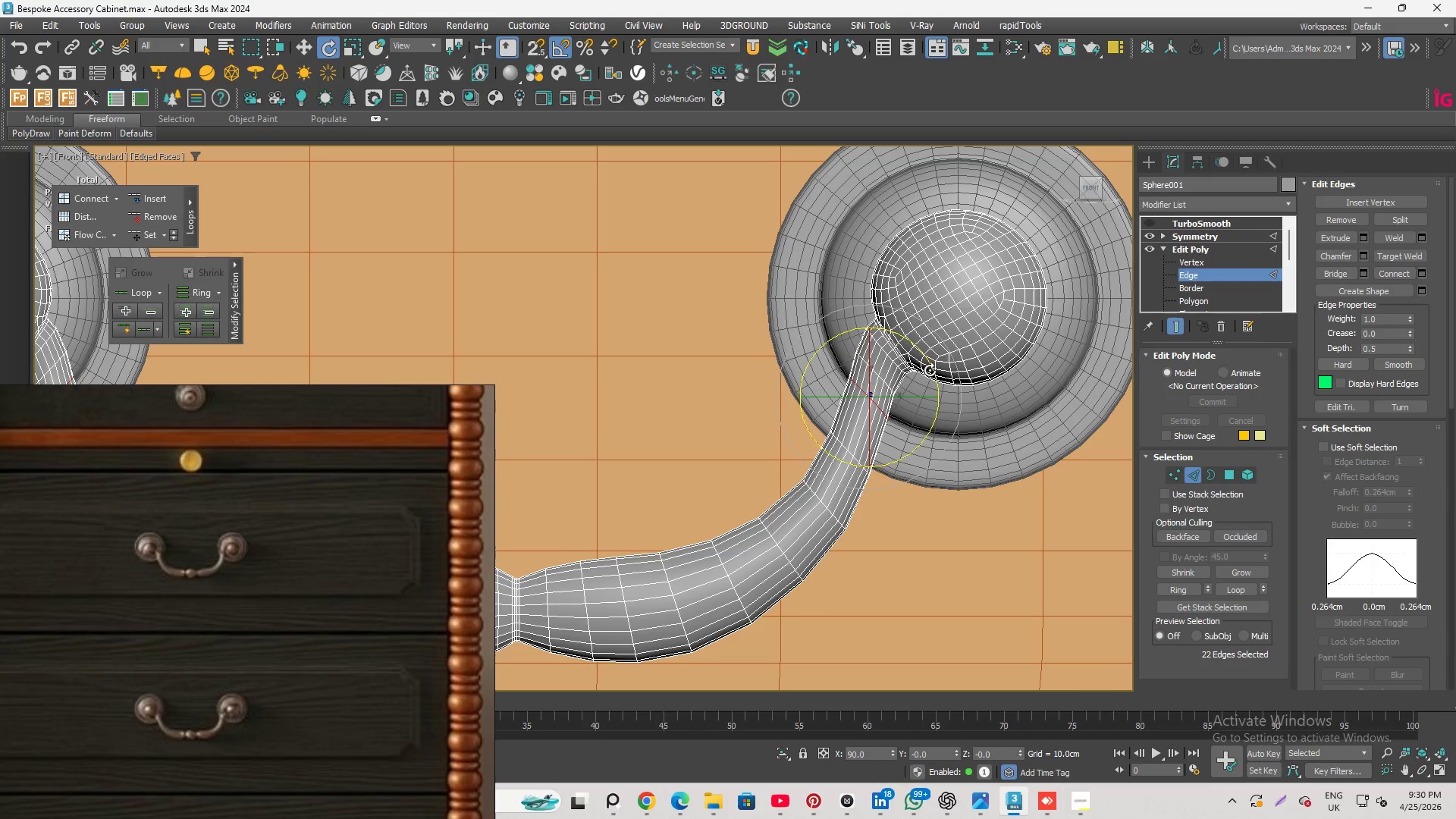 
key(Shift+X)
 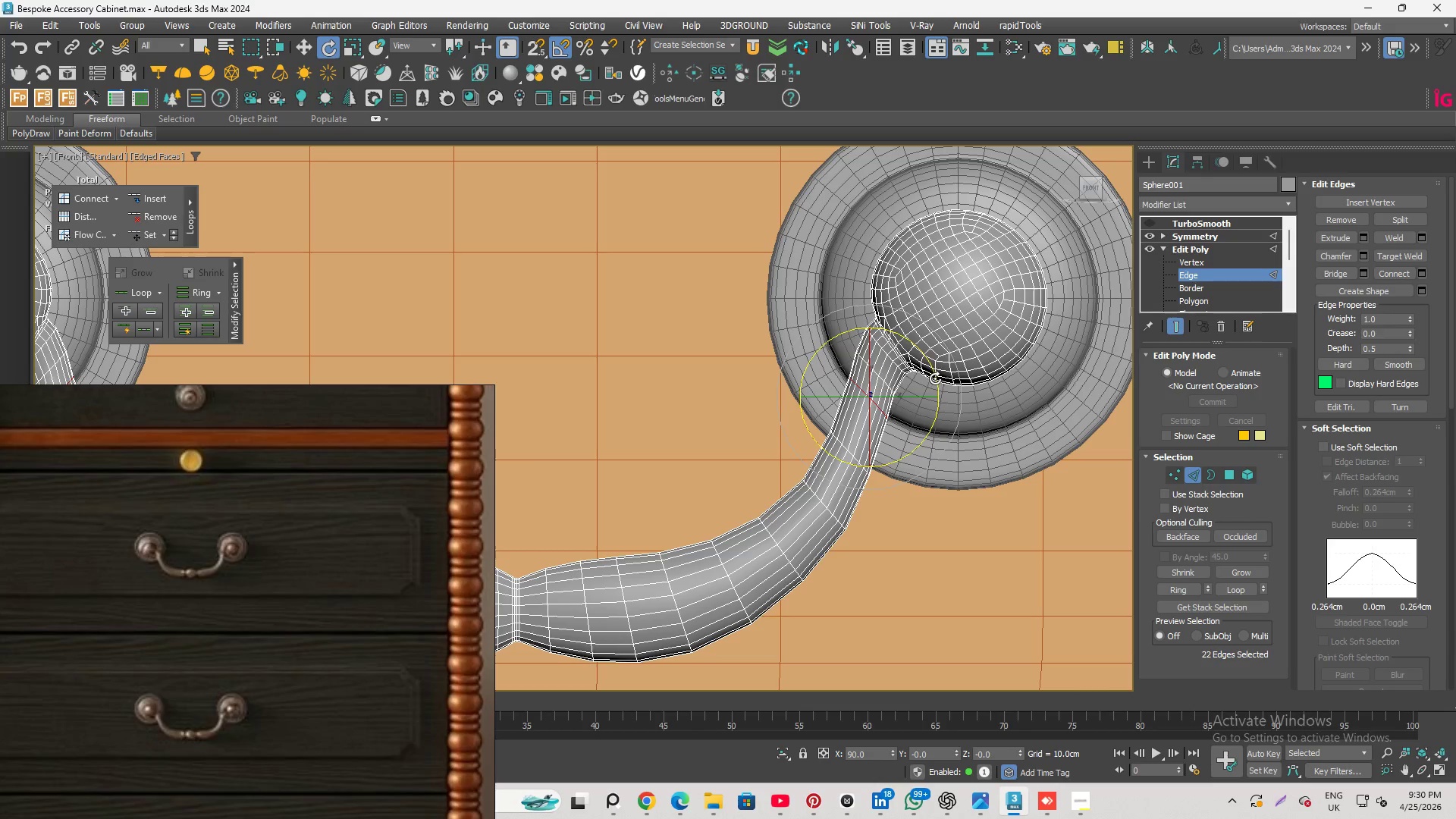 
left_click_drag(start_coordinate=[935, 378], to_coordinate=[930, 366])
 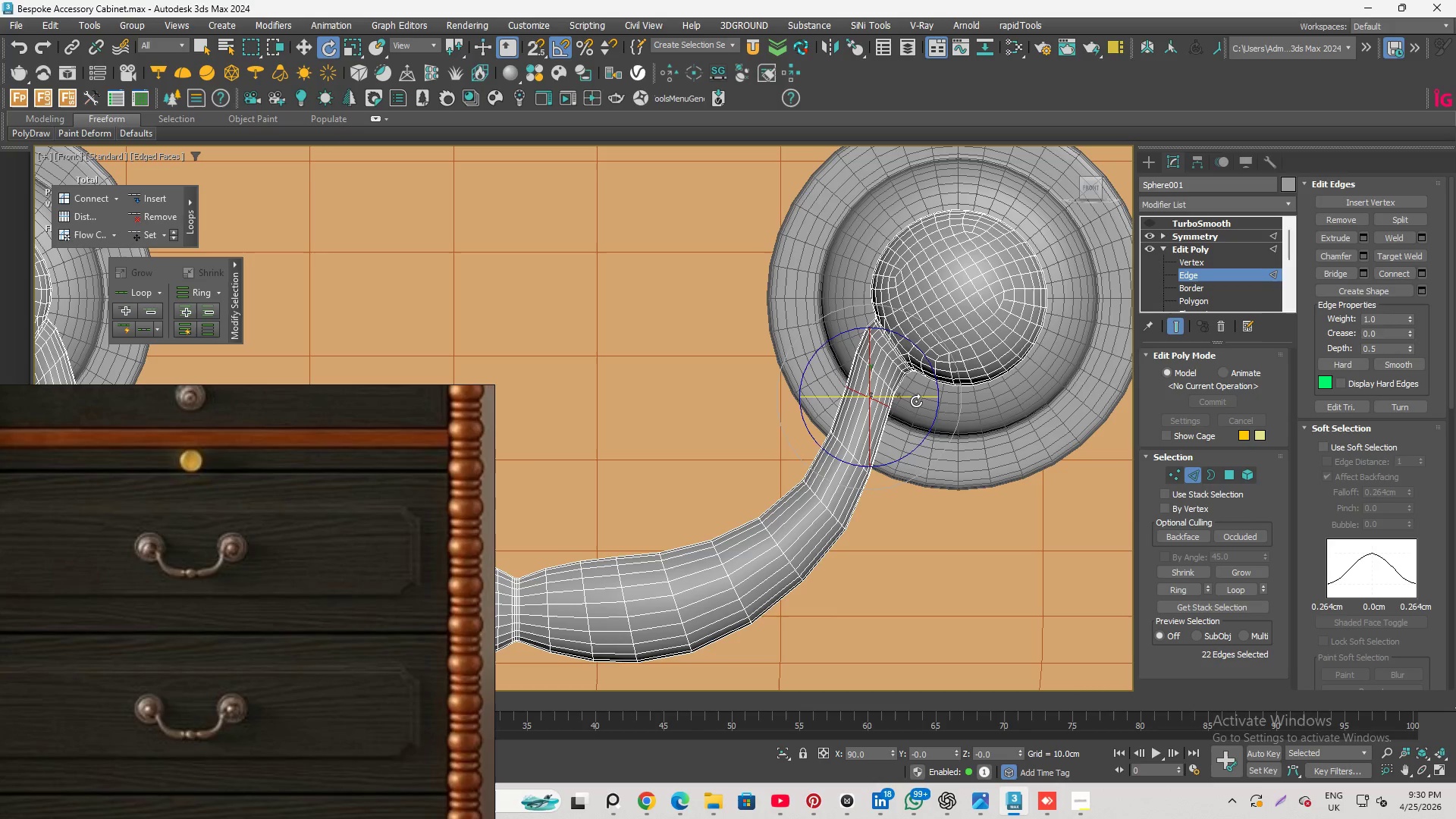 
key(W)
 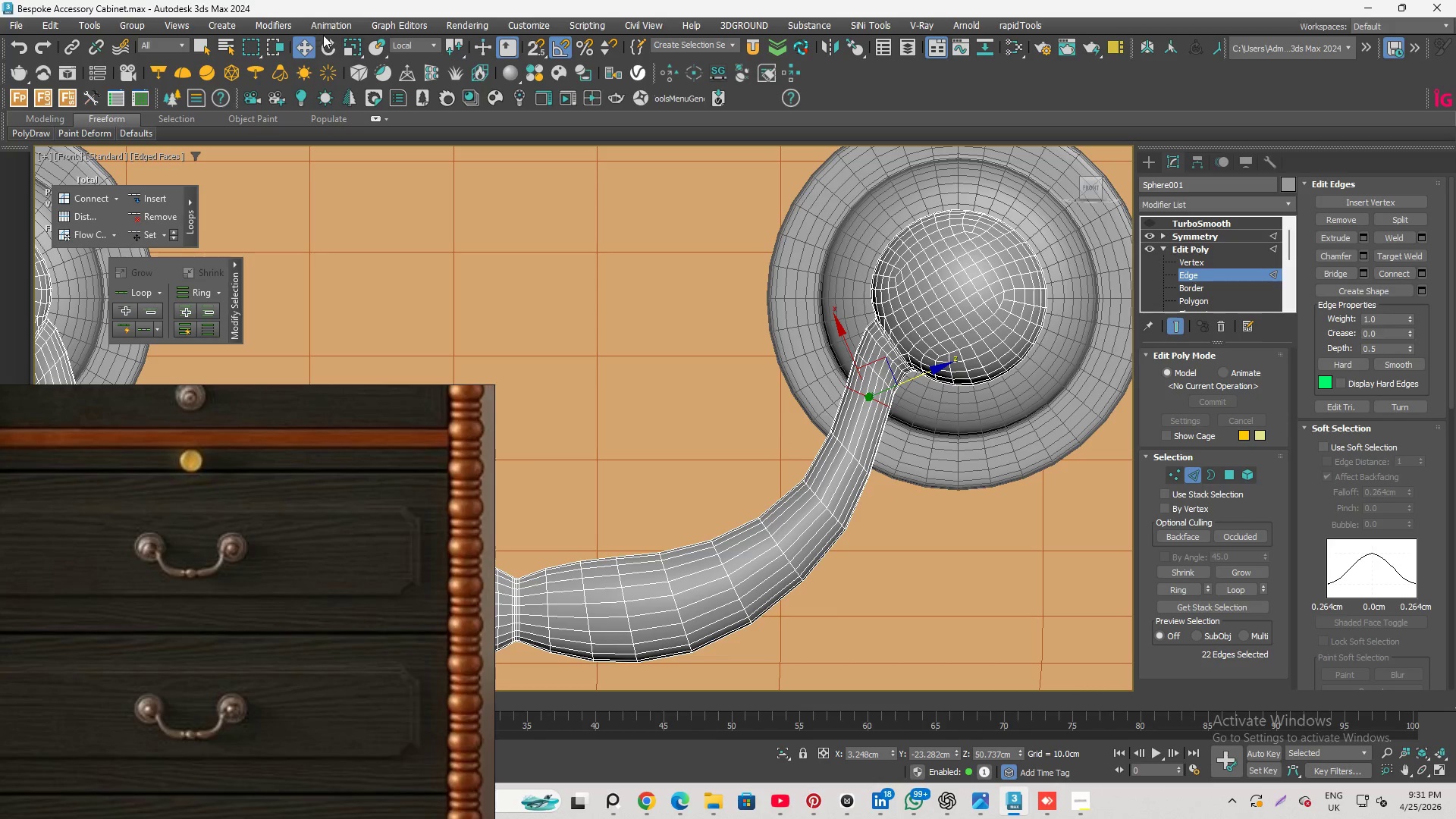 
left_click([397, 43])
 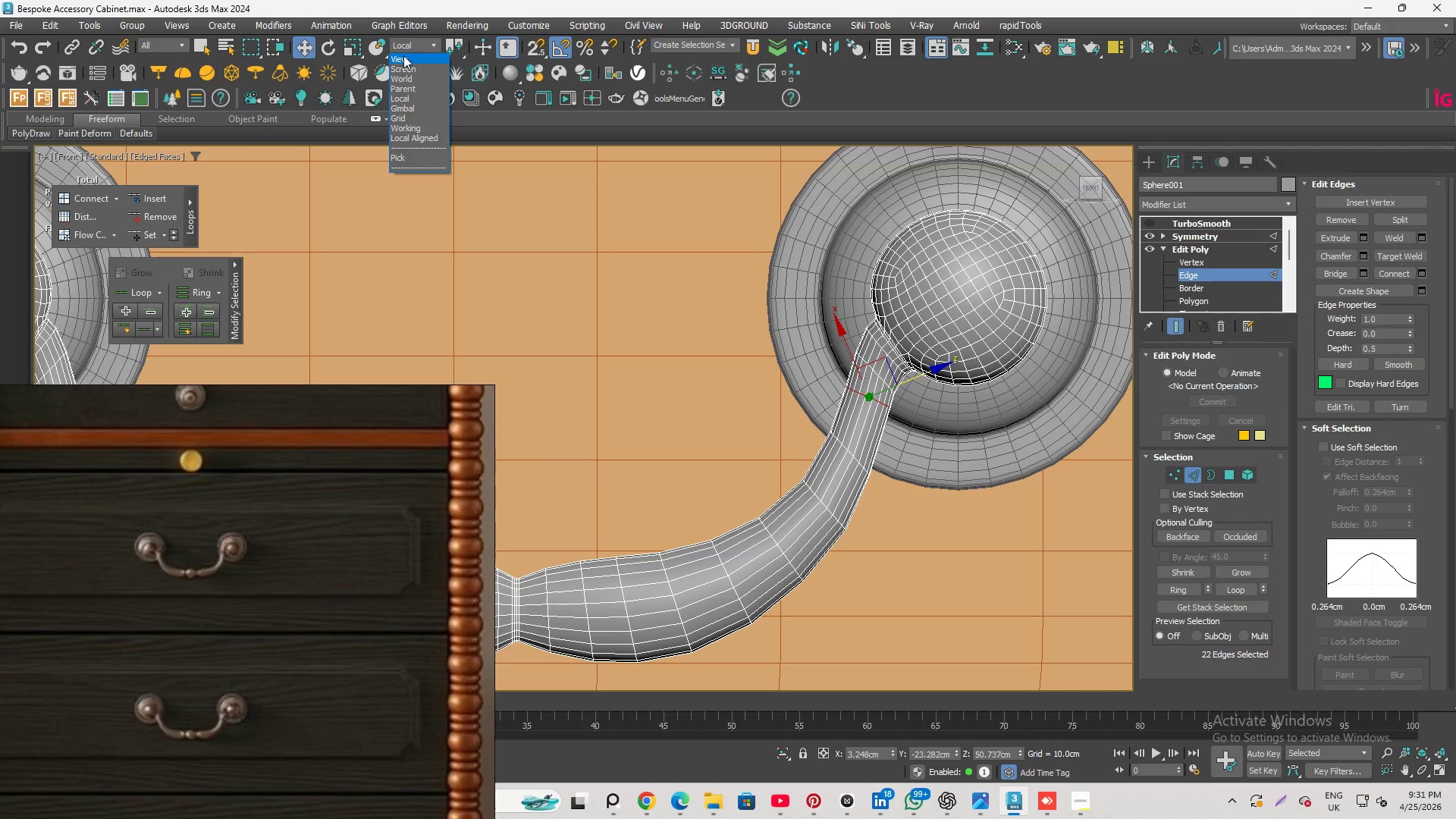 
left_click([403, 55])
 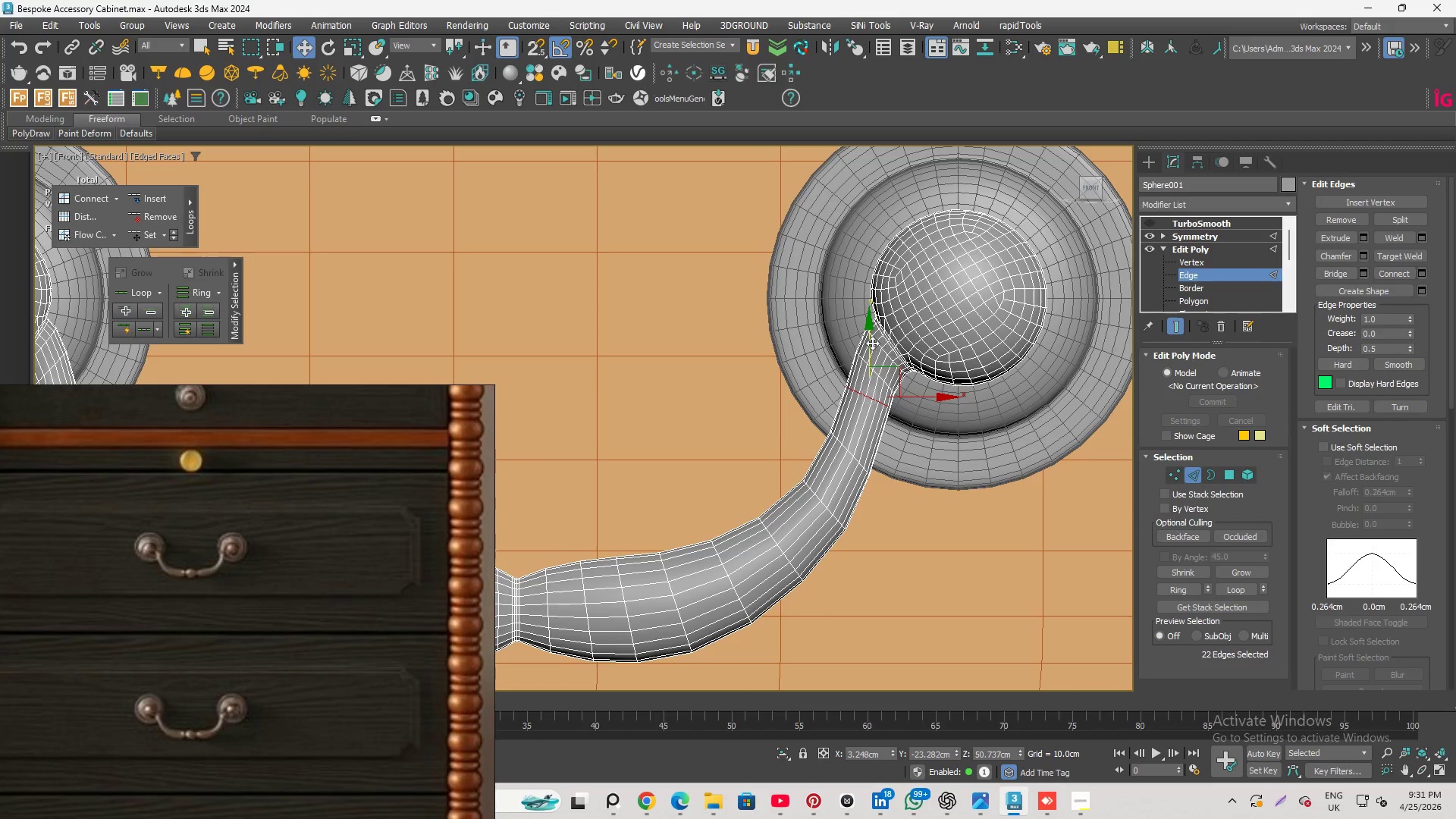 
left_click_drag(start_coordinate=[870, 342], to_coordinate=[871, 353])
 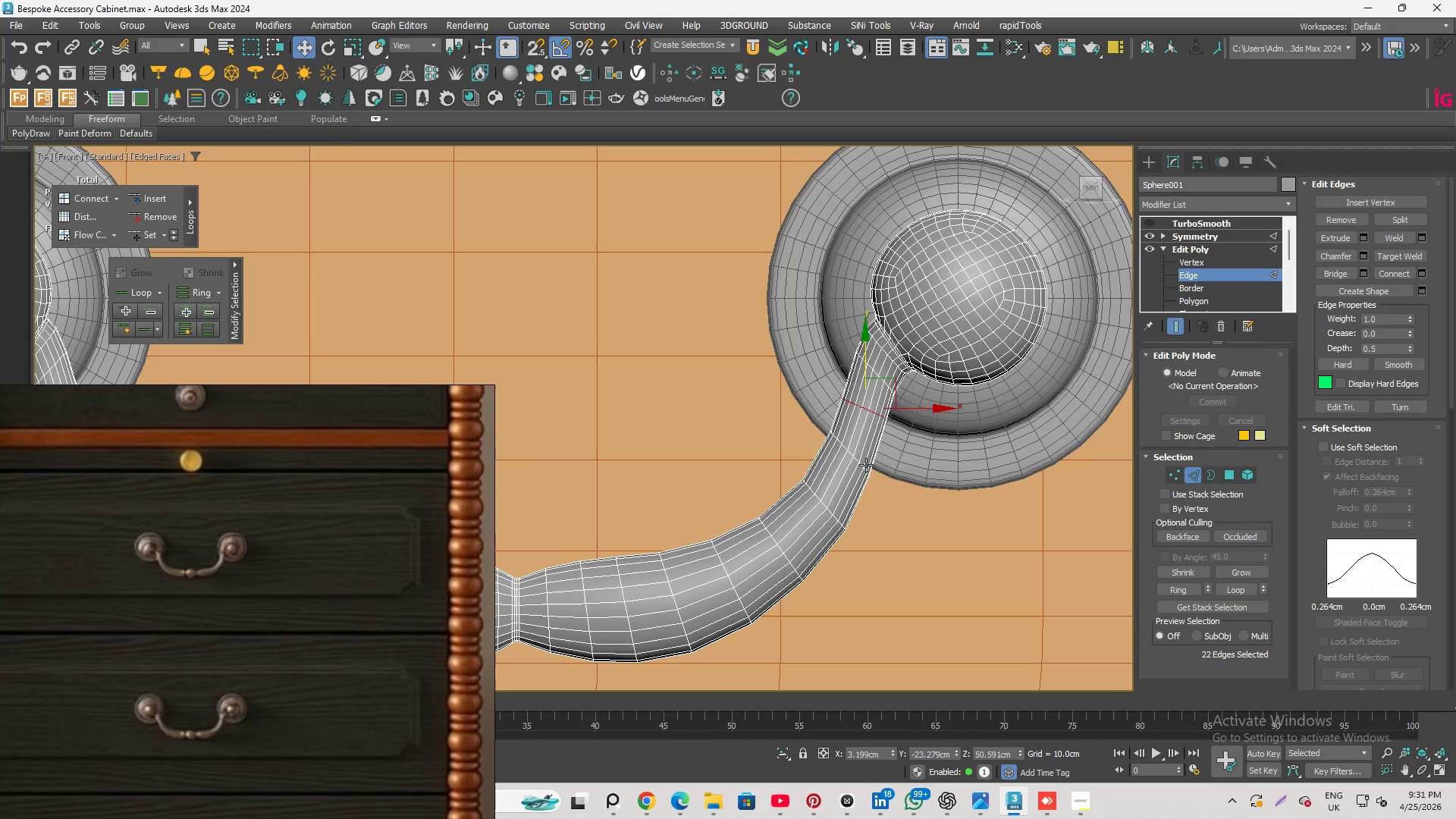 
scroll: coordinate [860, 464], scroll_direction: up, amount: 2.0
 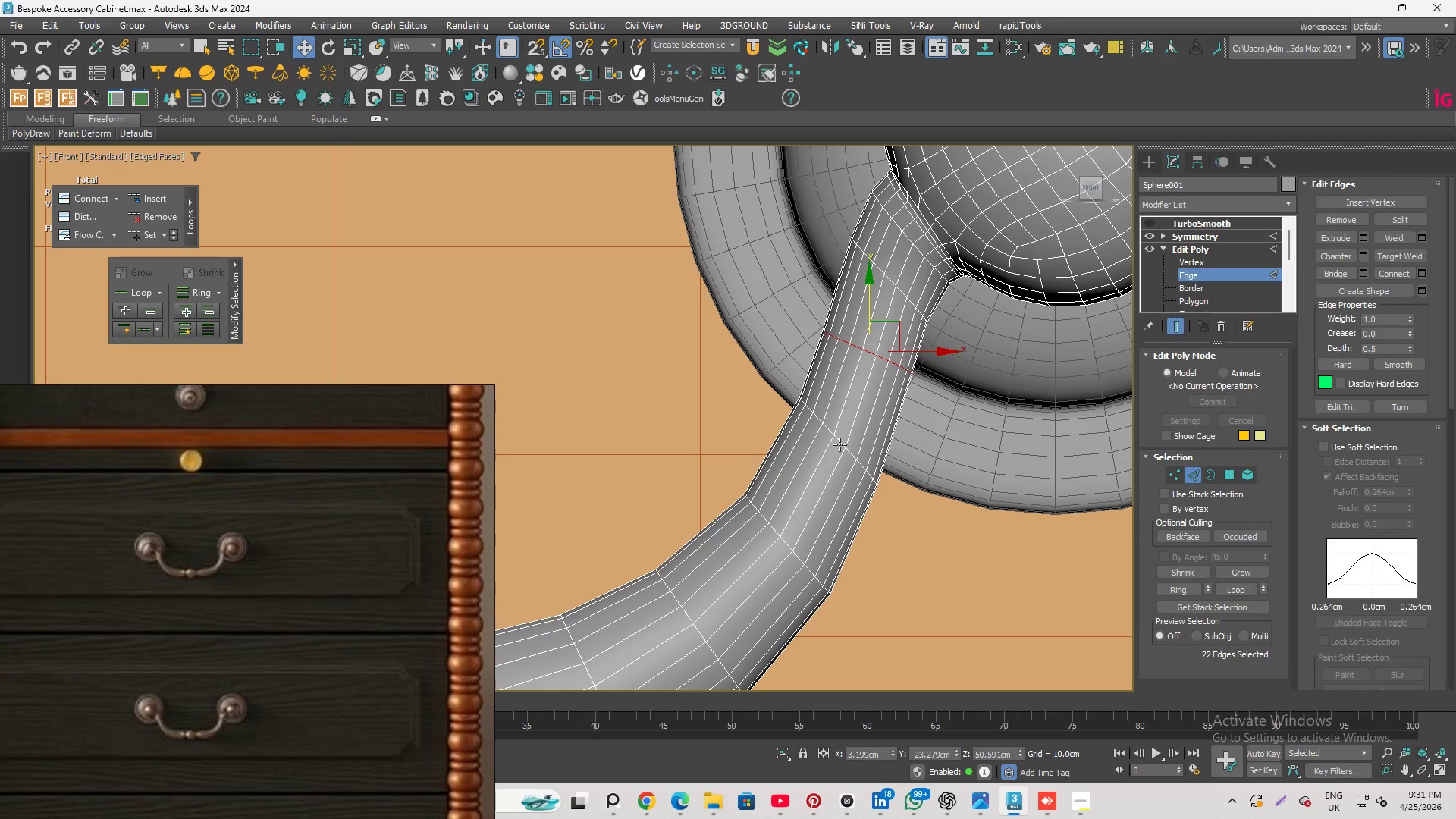 
double_click([839, 444])
 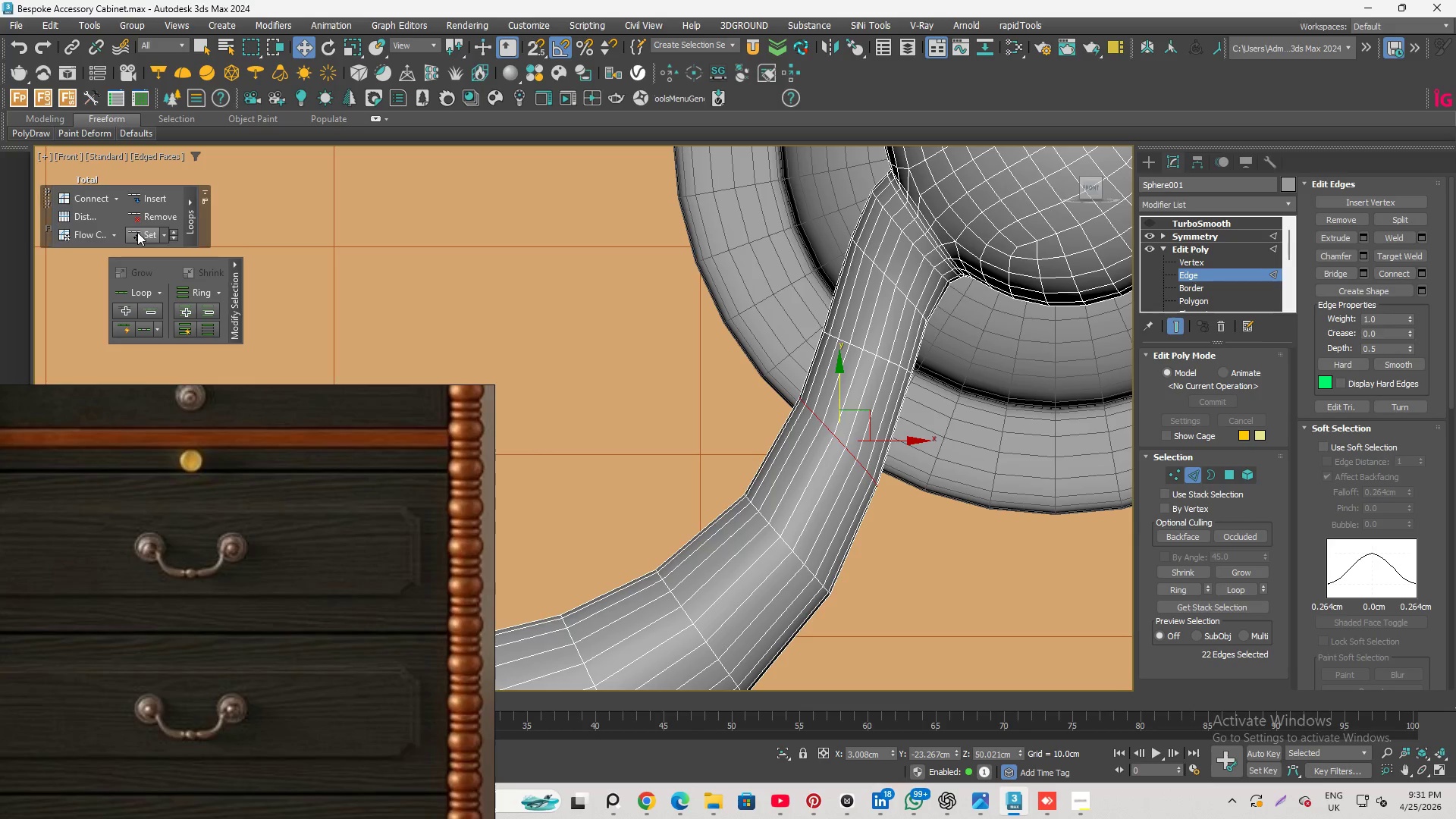 
left_click([137, 232])
 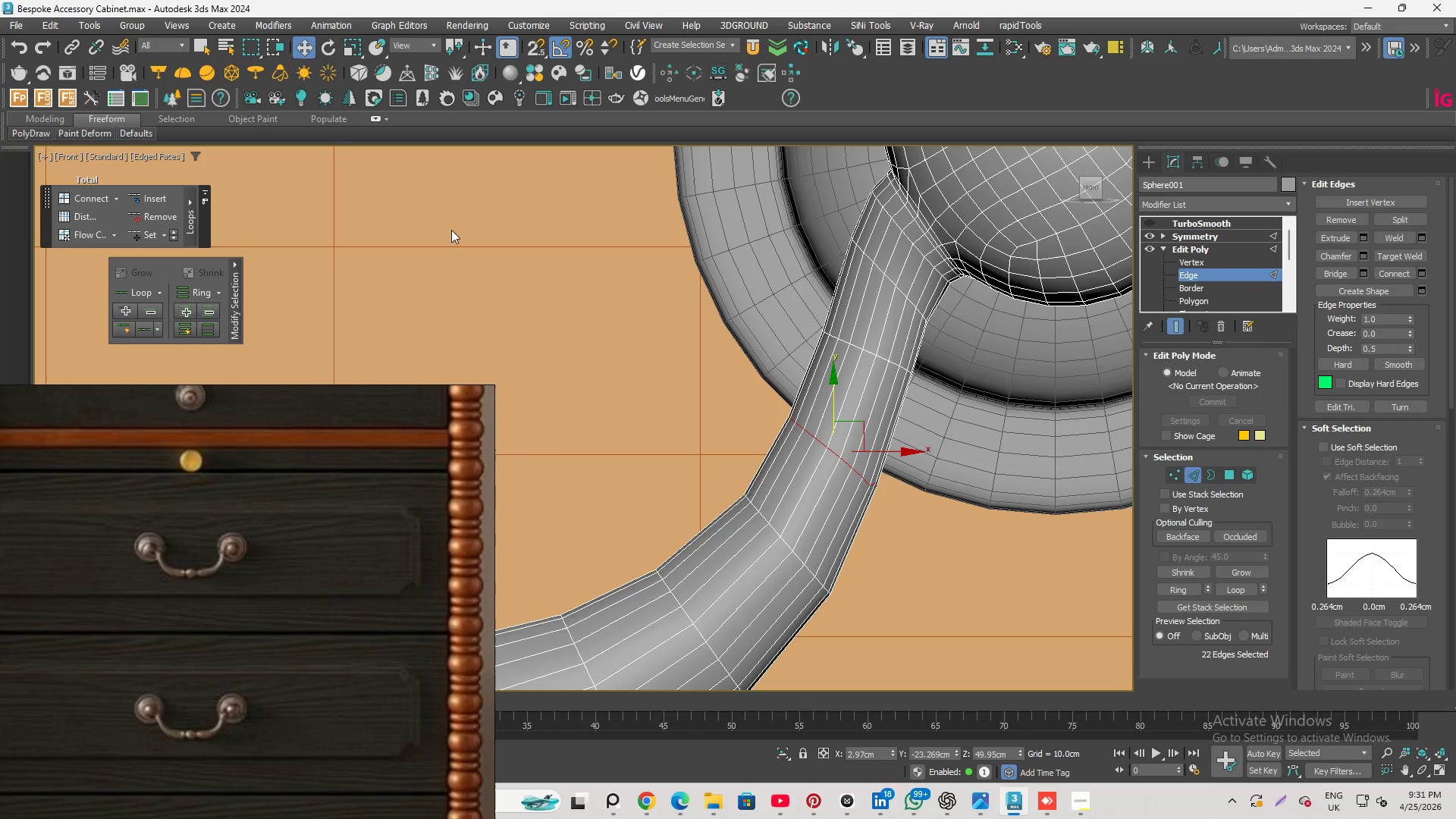 
scroll: coordinate [1356, 428], scroll_direction: down, amount: 11.0
 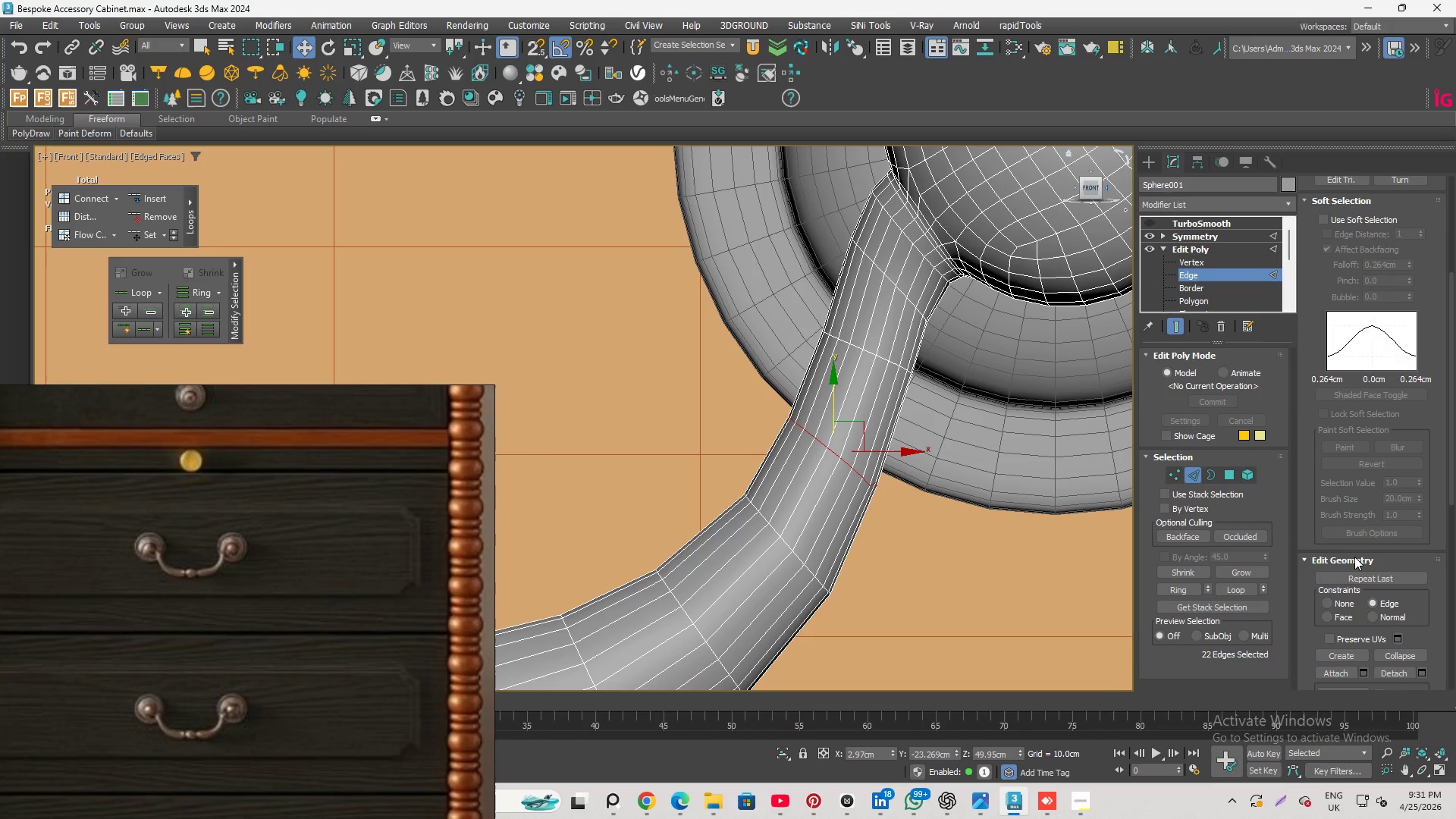 
key(Control+Z)
 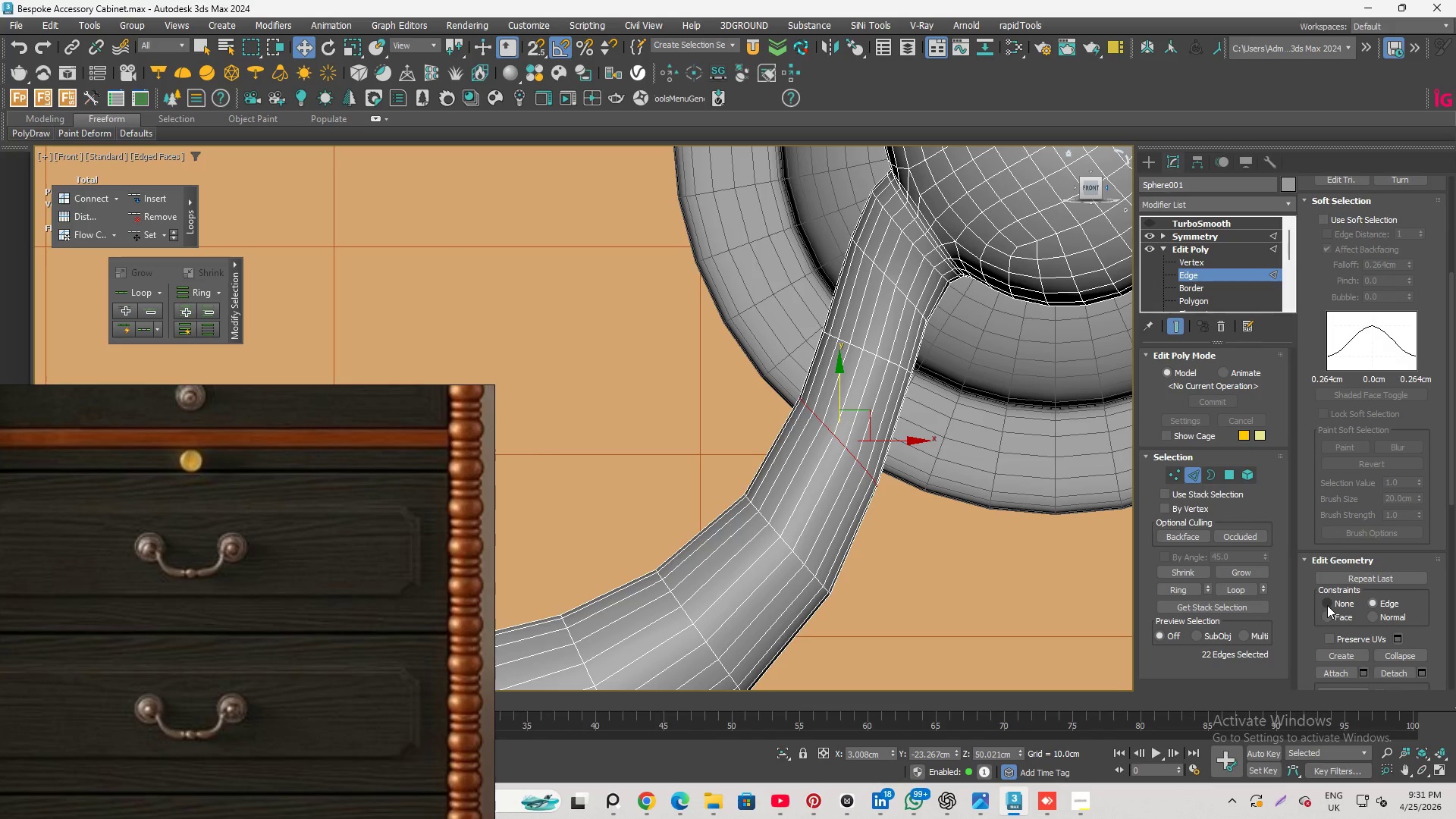 
left_click([1327, 604])
 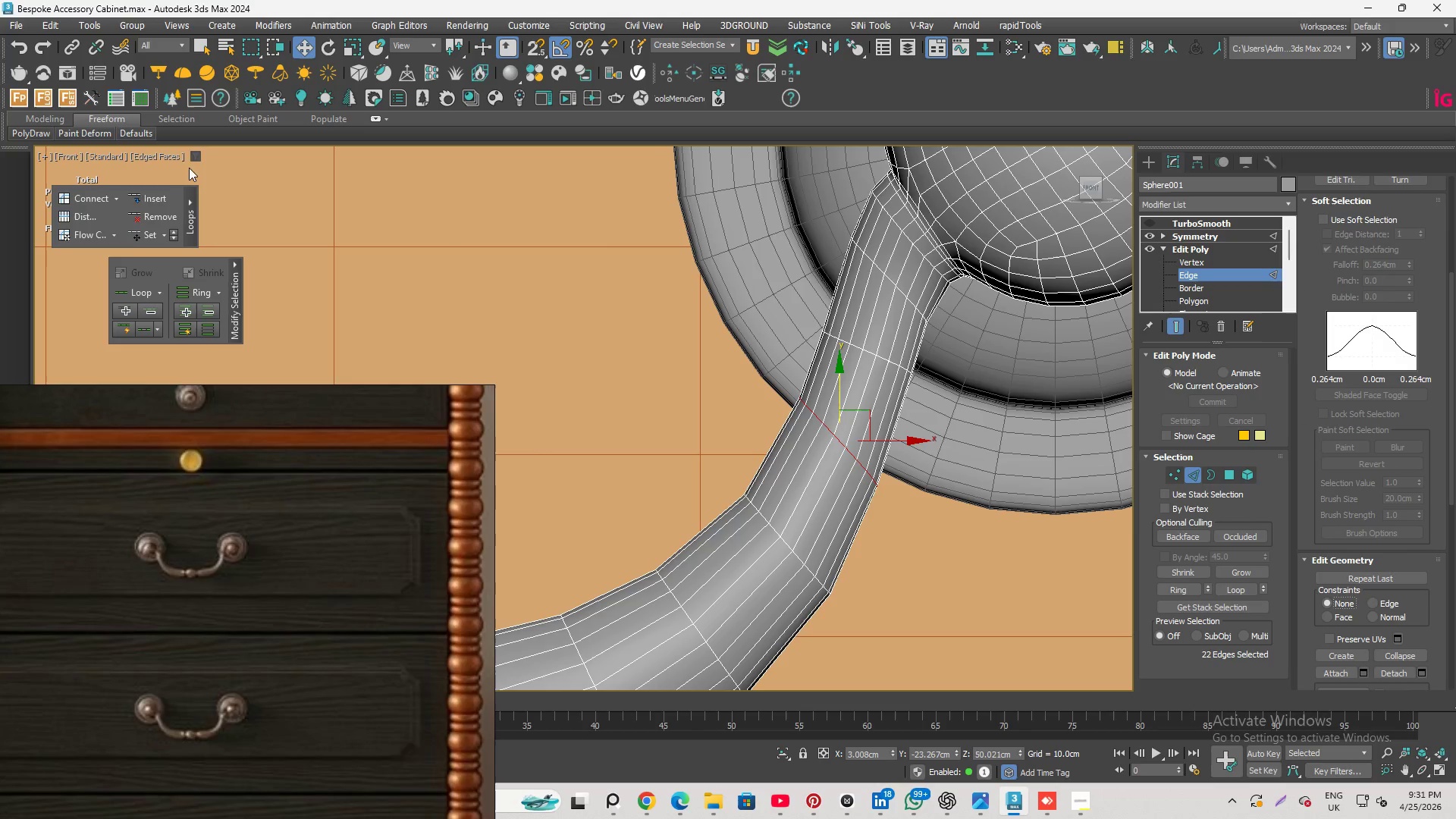 
left_click([140, 234])
 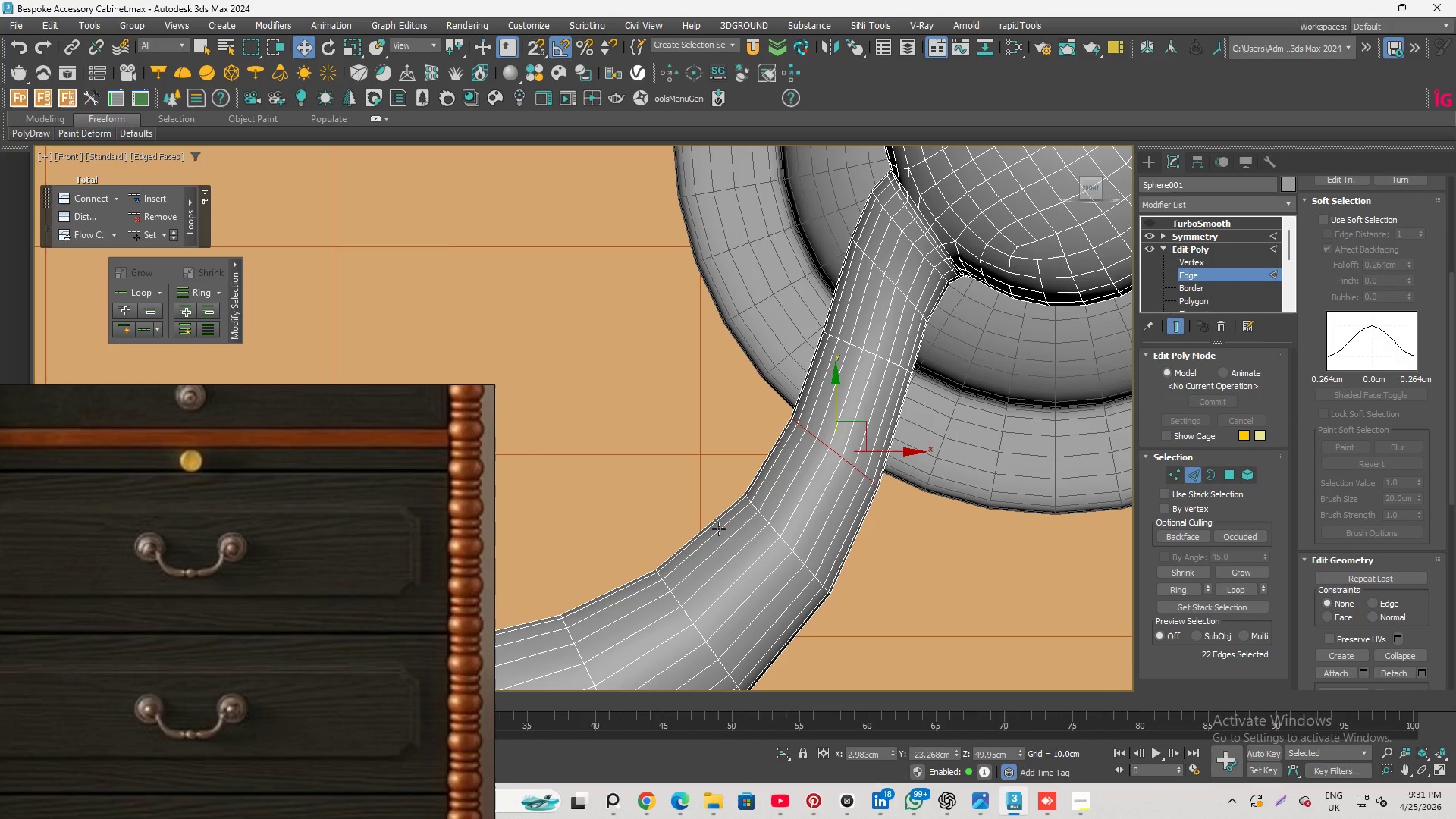 
scroll: coordinate [757, 523], scroll_direction: down, amount: 1.0
 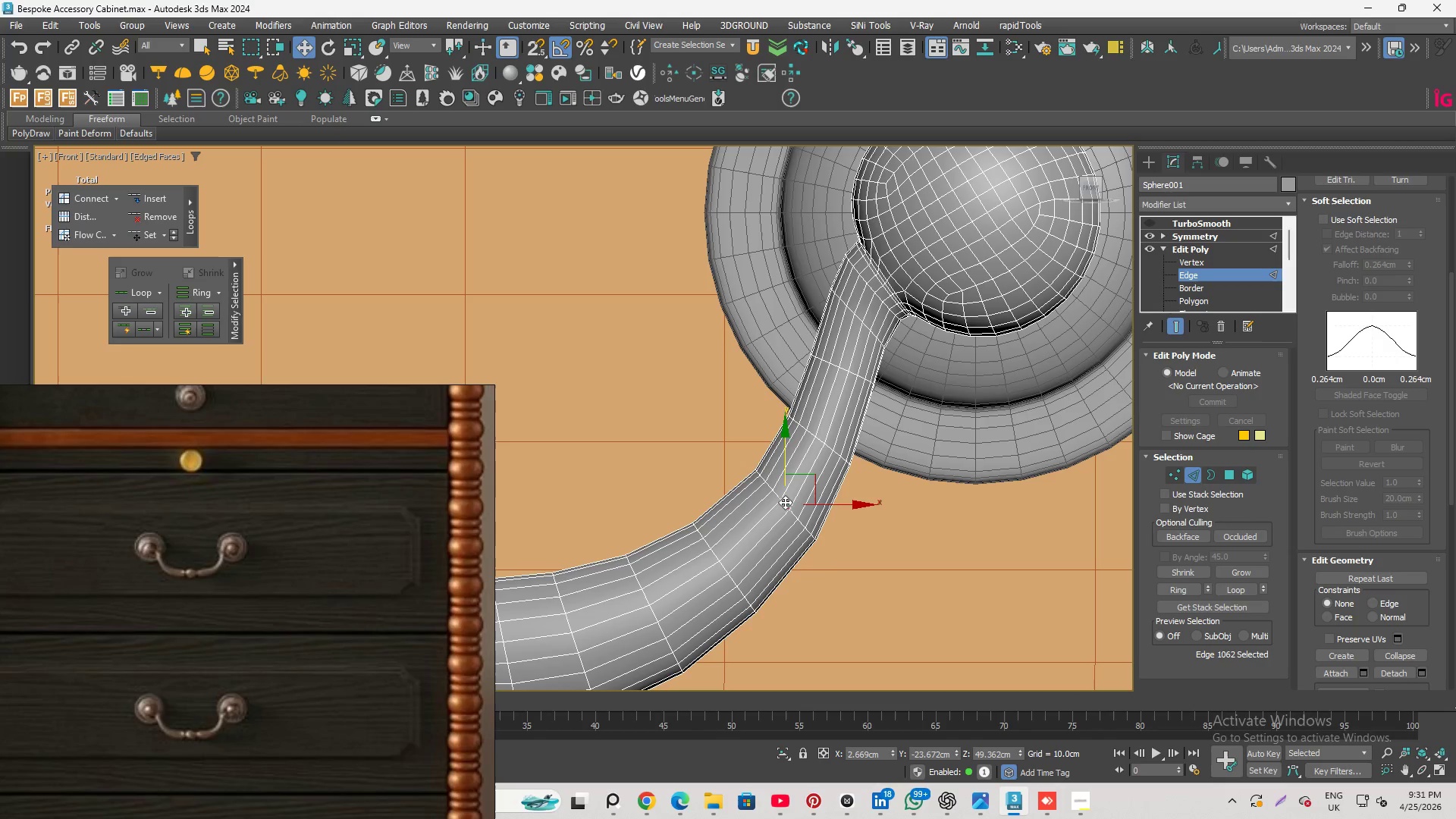 
double_click([785, 502])
 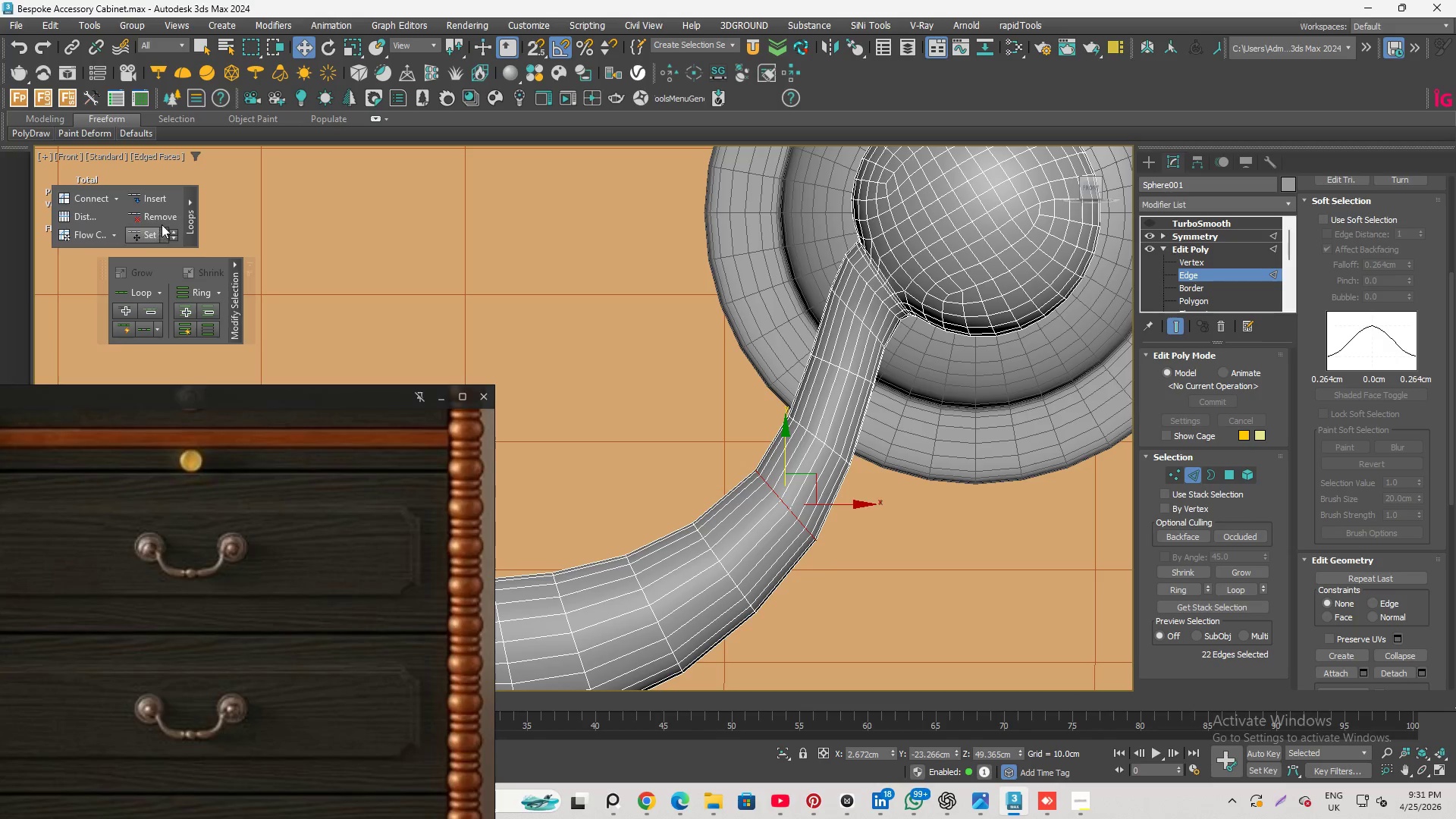 
left_click([136, 237])
 